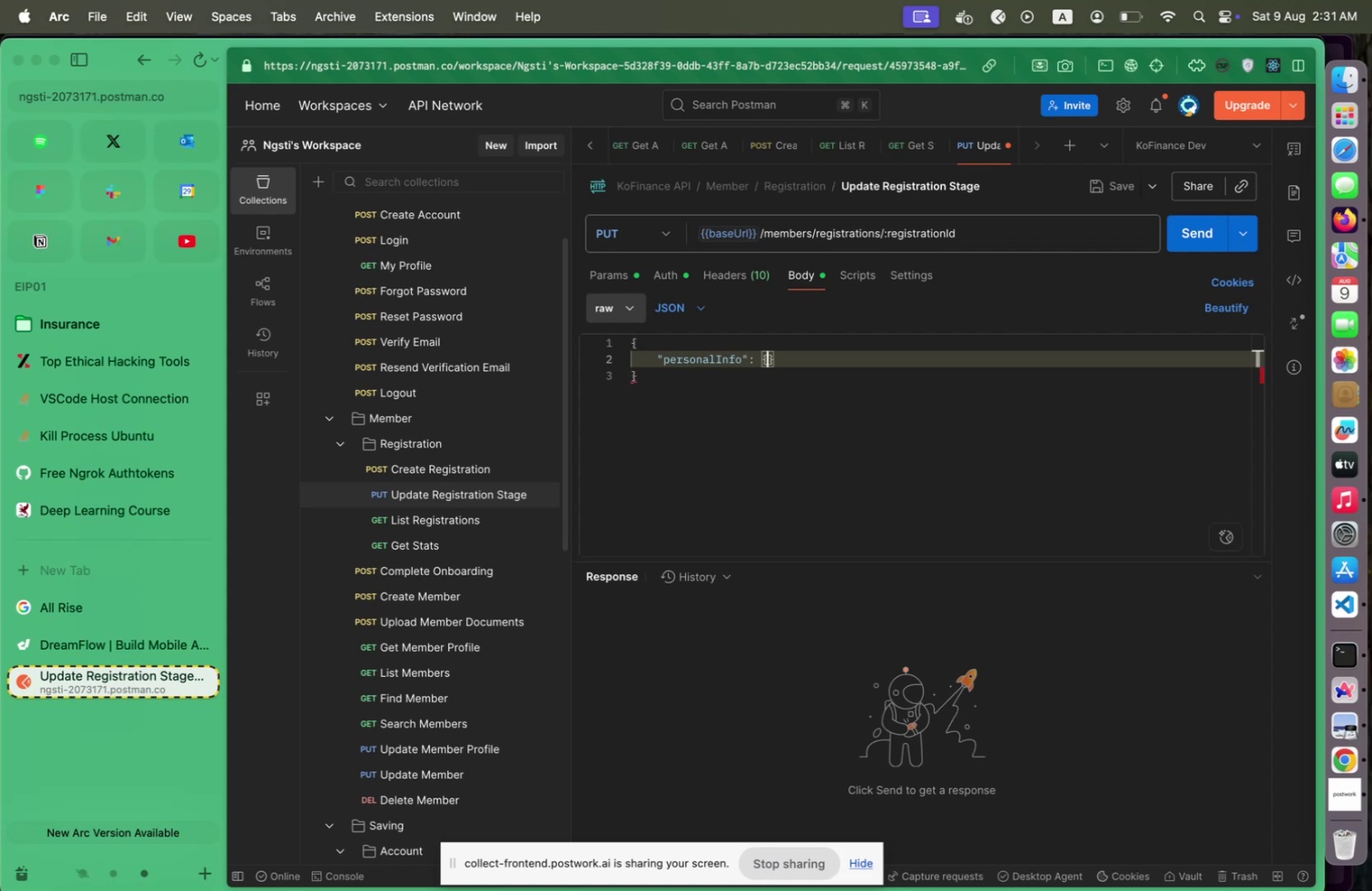 
key(Enter)
 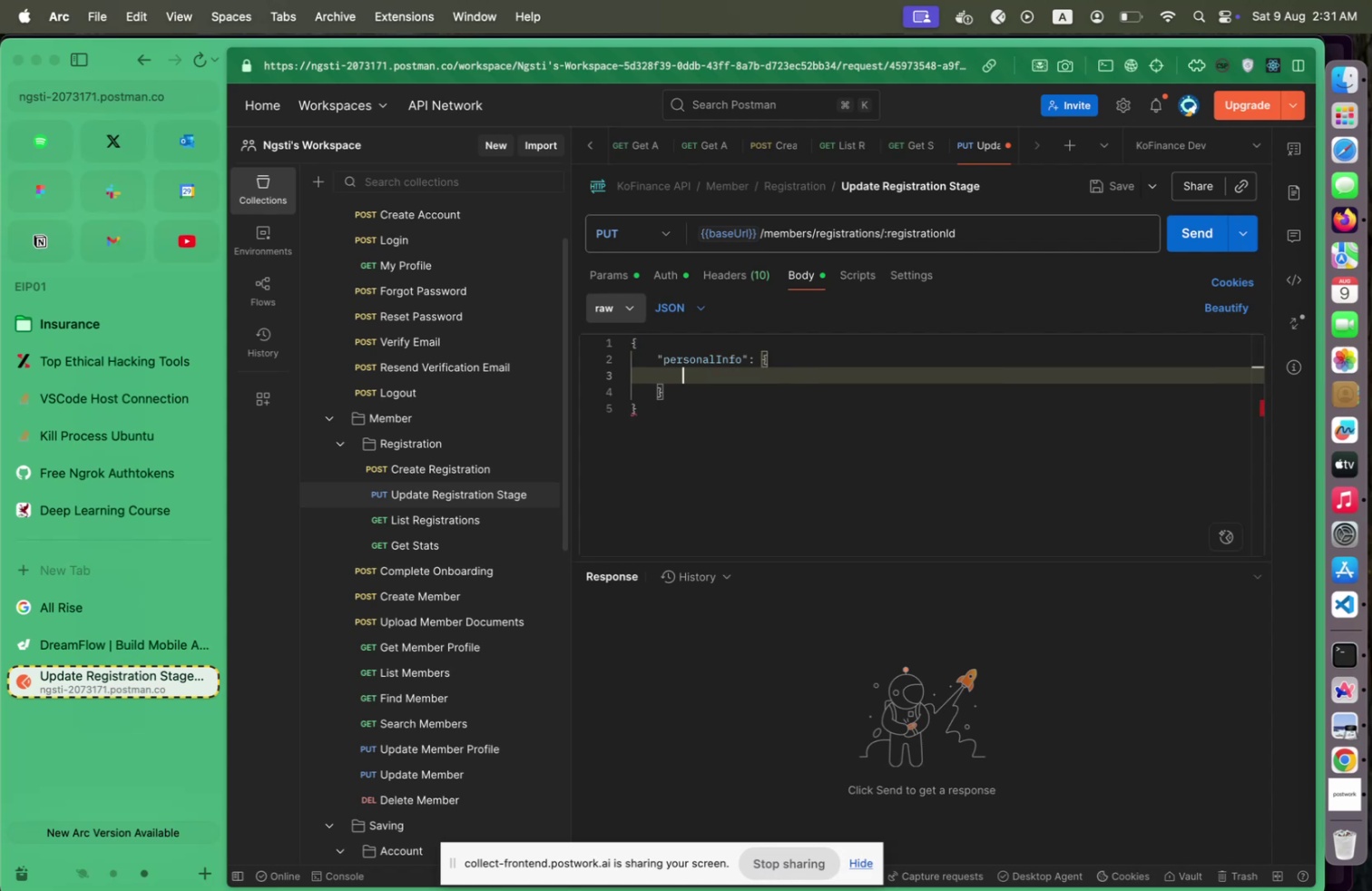 
type("go)
key(Backspace)
key(Backspace)
type(fullName)
 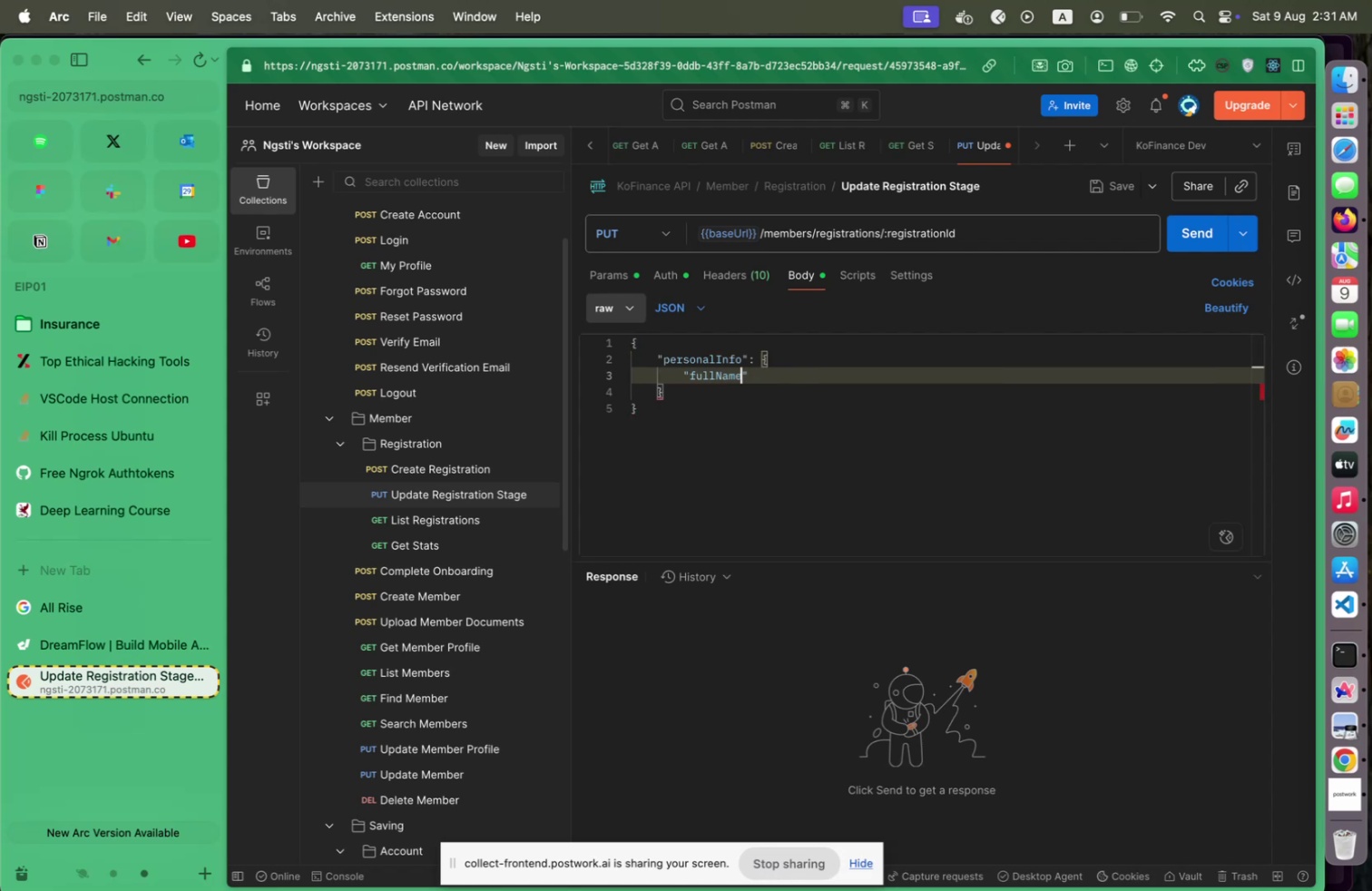 
key(ArrowRight)
 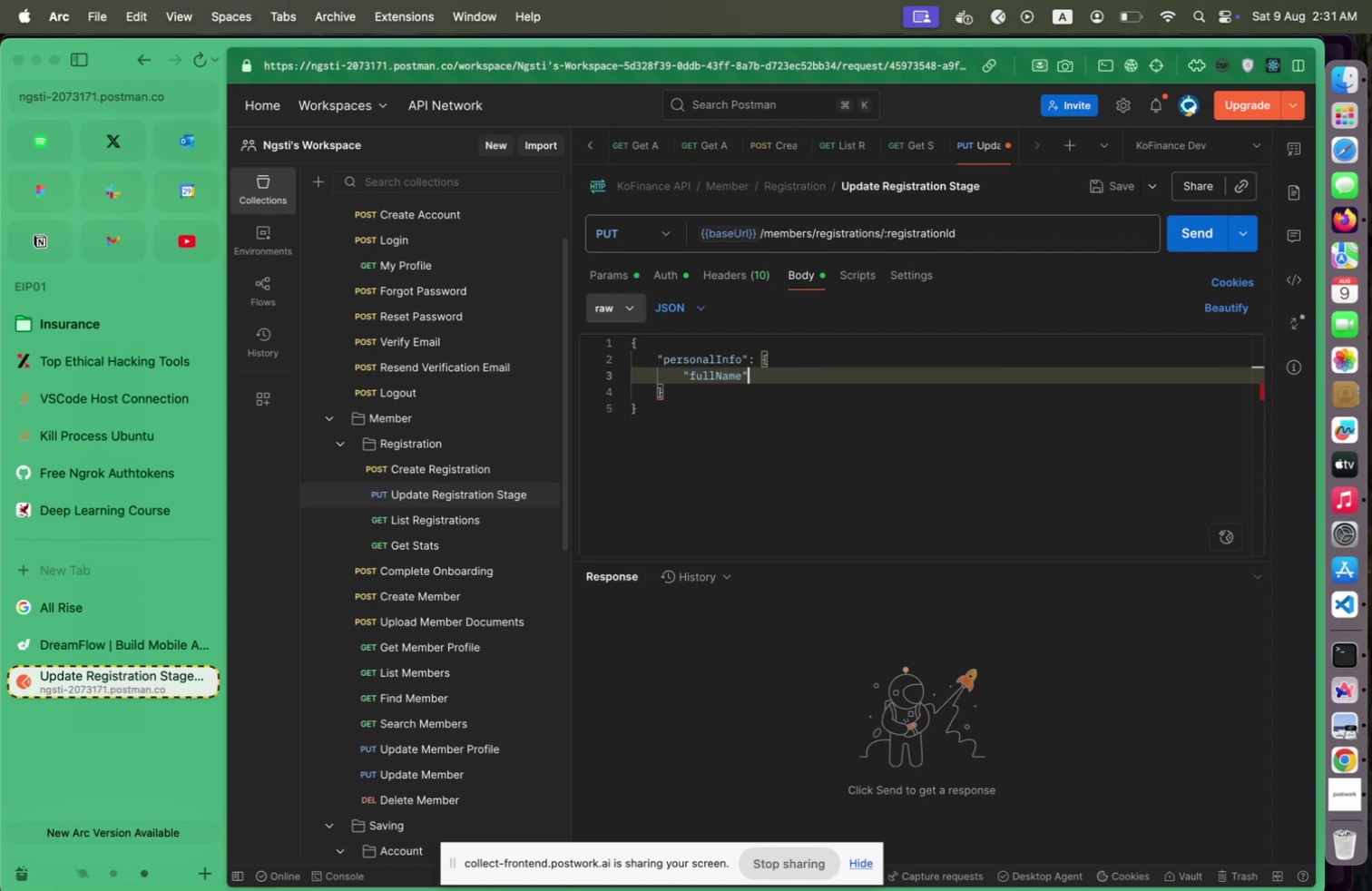 
type(: "Abraham Gebrekidan Kahsay)
 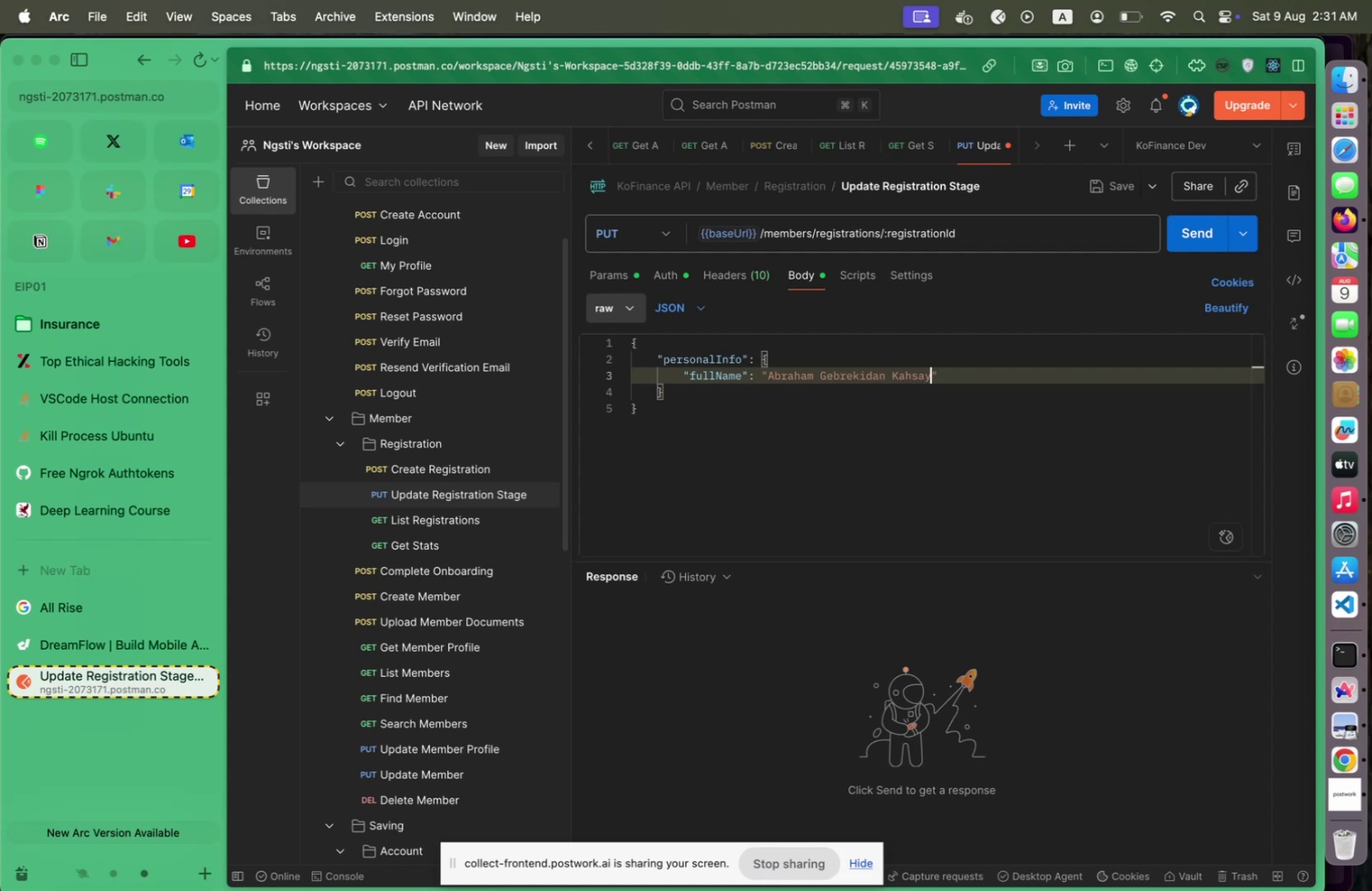 
key(Meta+S)
 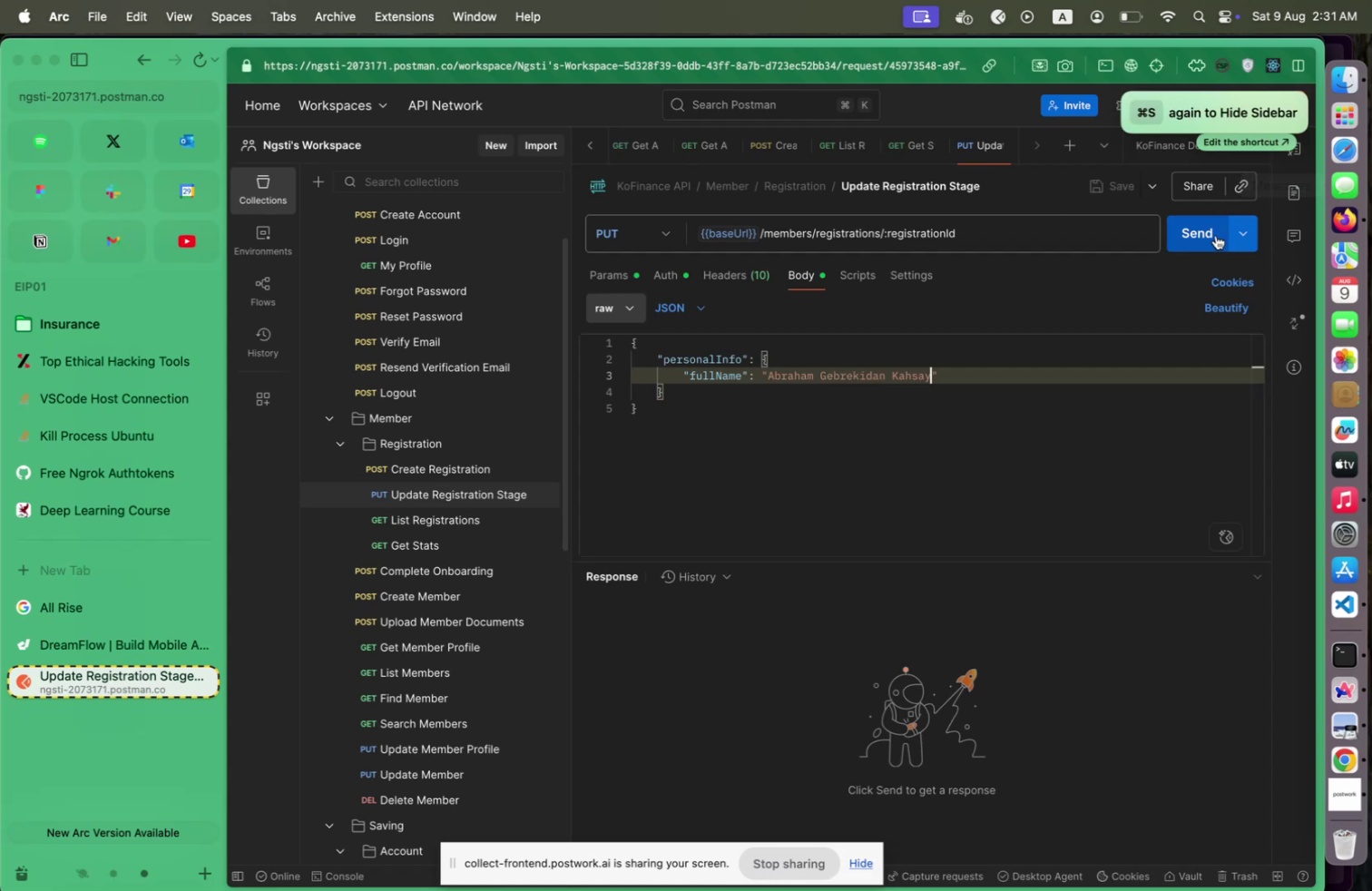 
left_click([1186, 239])
 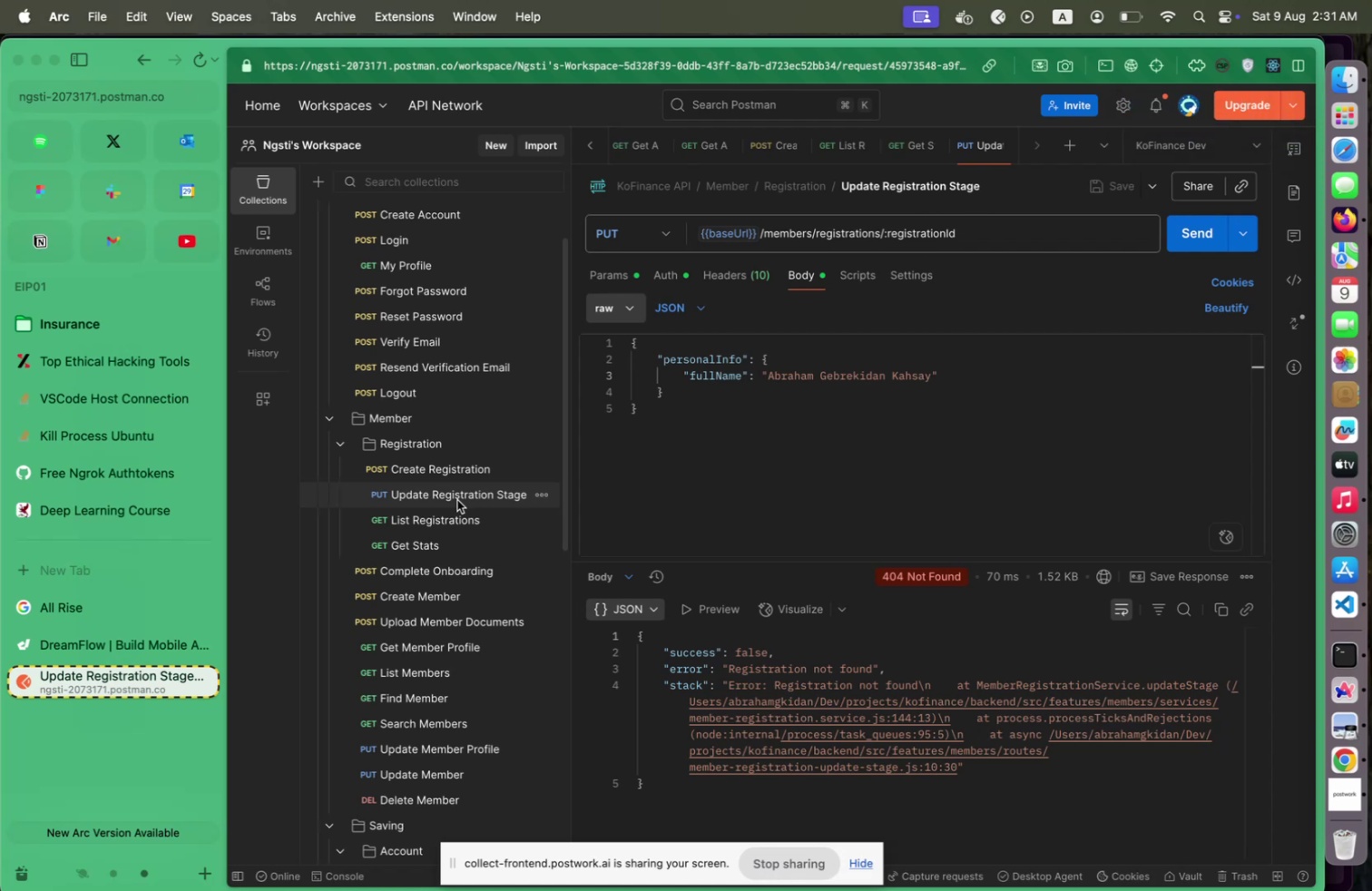 
wait(6.32)
 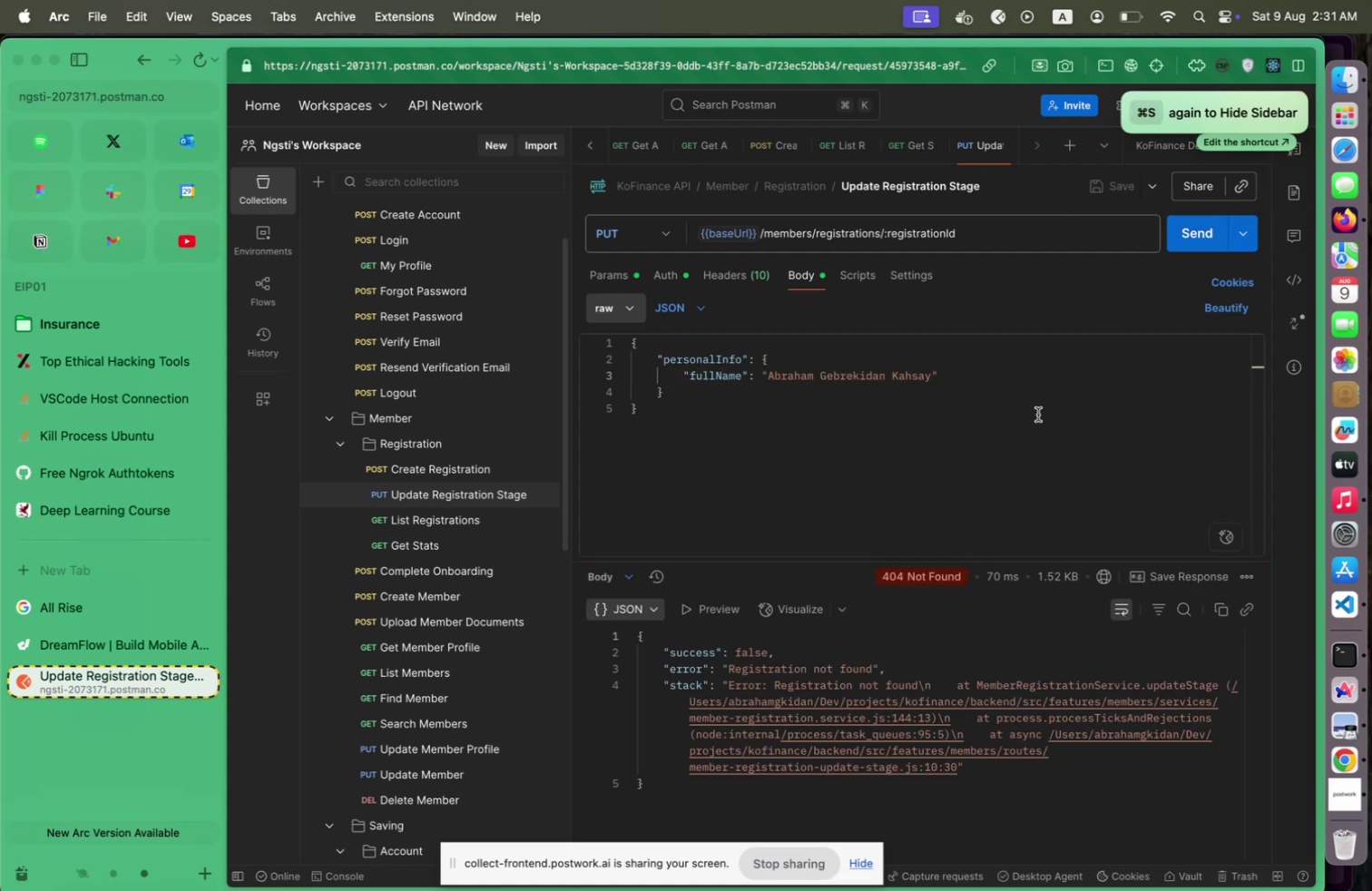 
left_click([426, 512])
 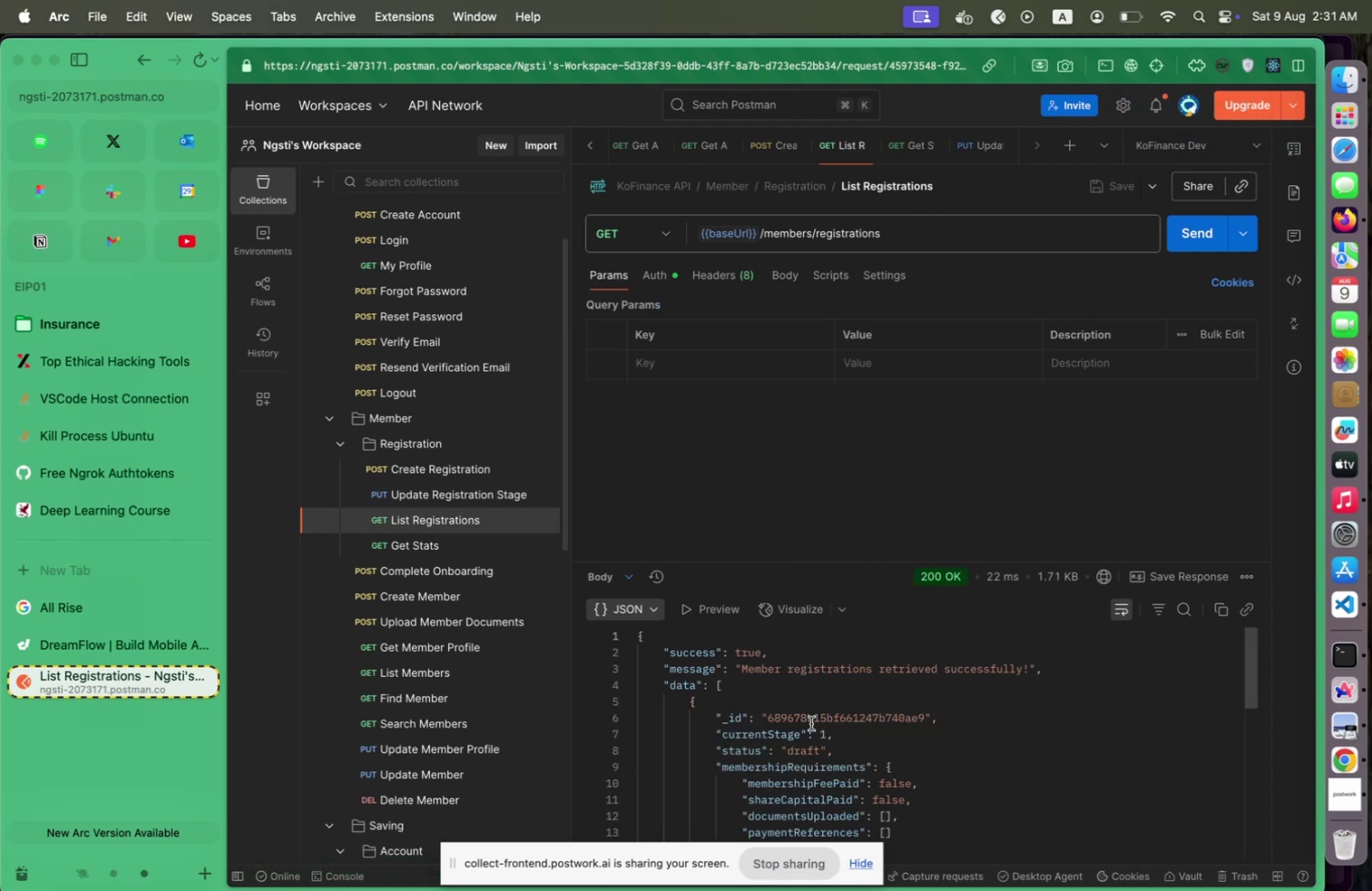 
double_click([818, 722])
 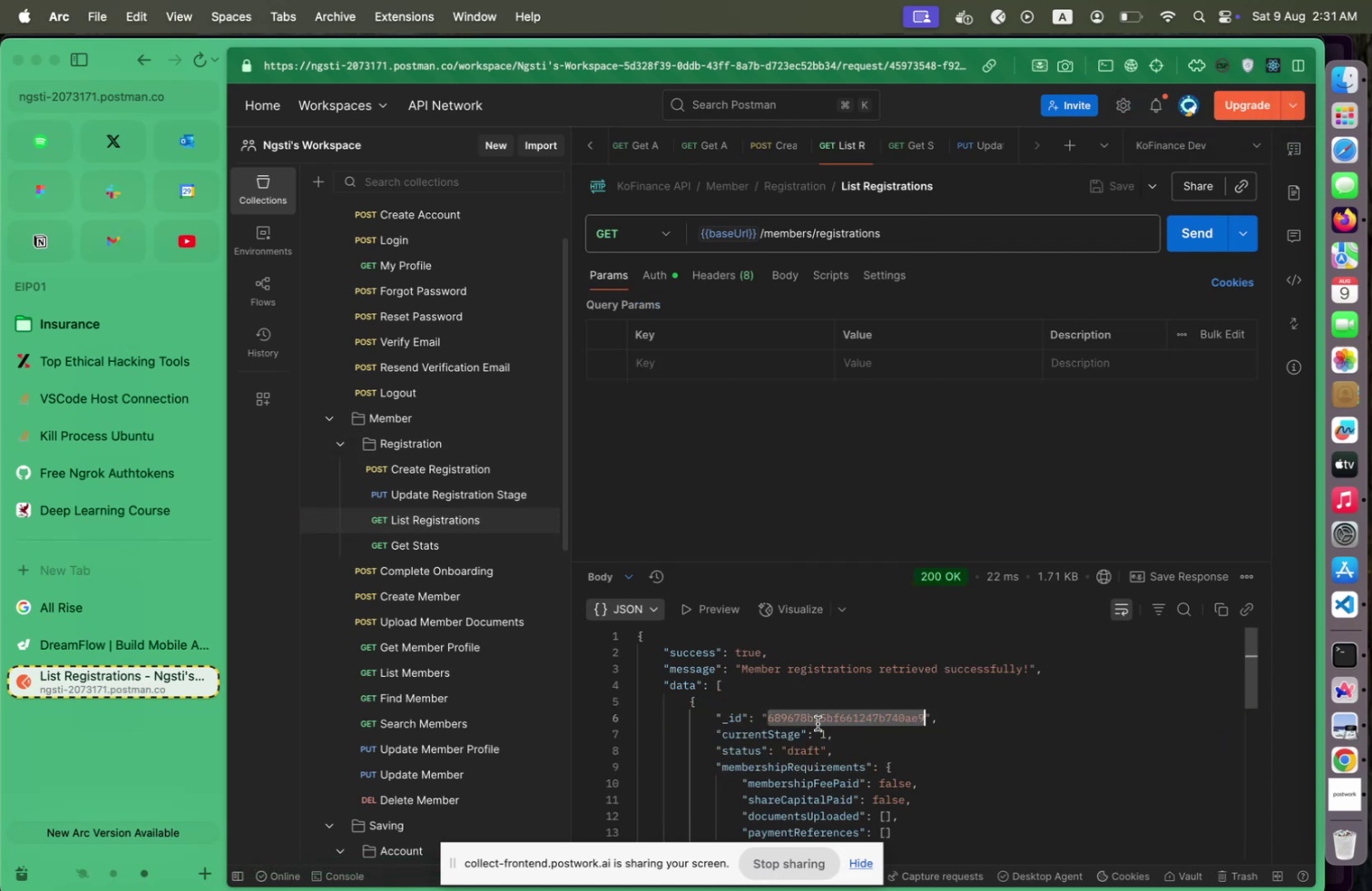 
key(Meta+C)
 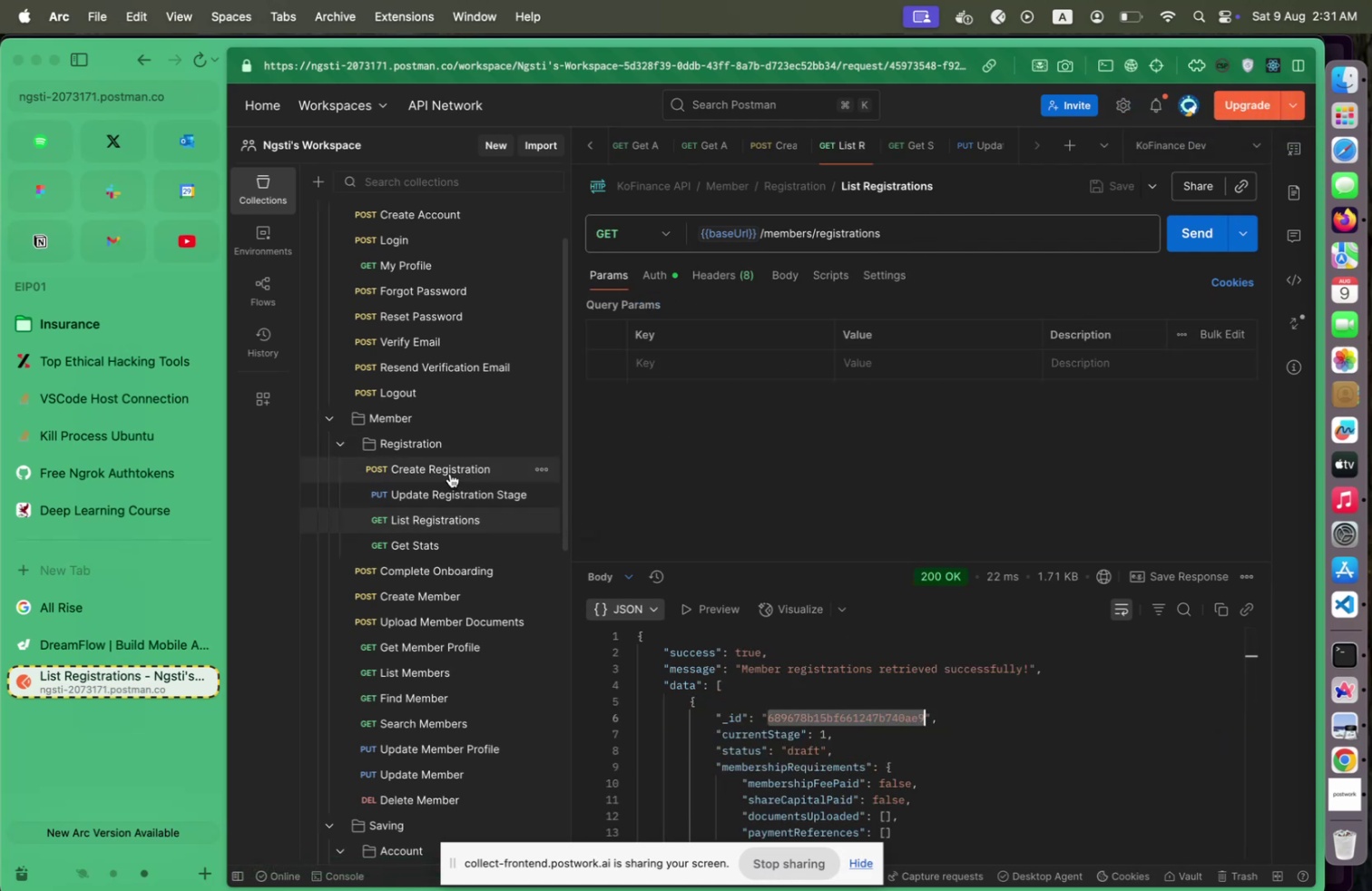 
left_click([442, 496])
 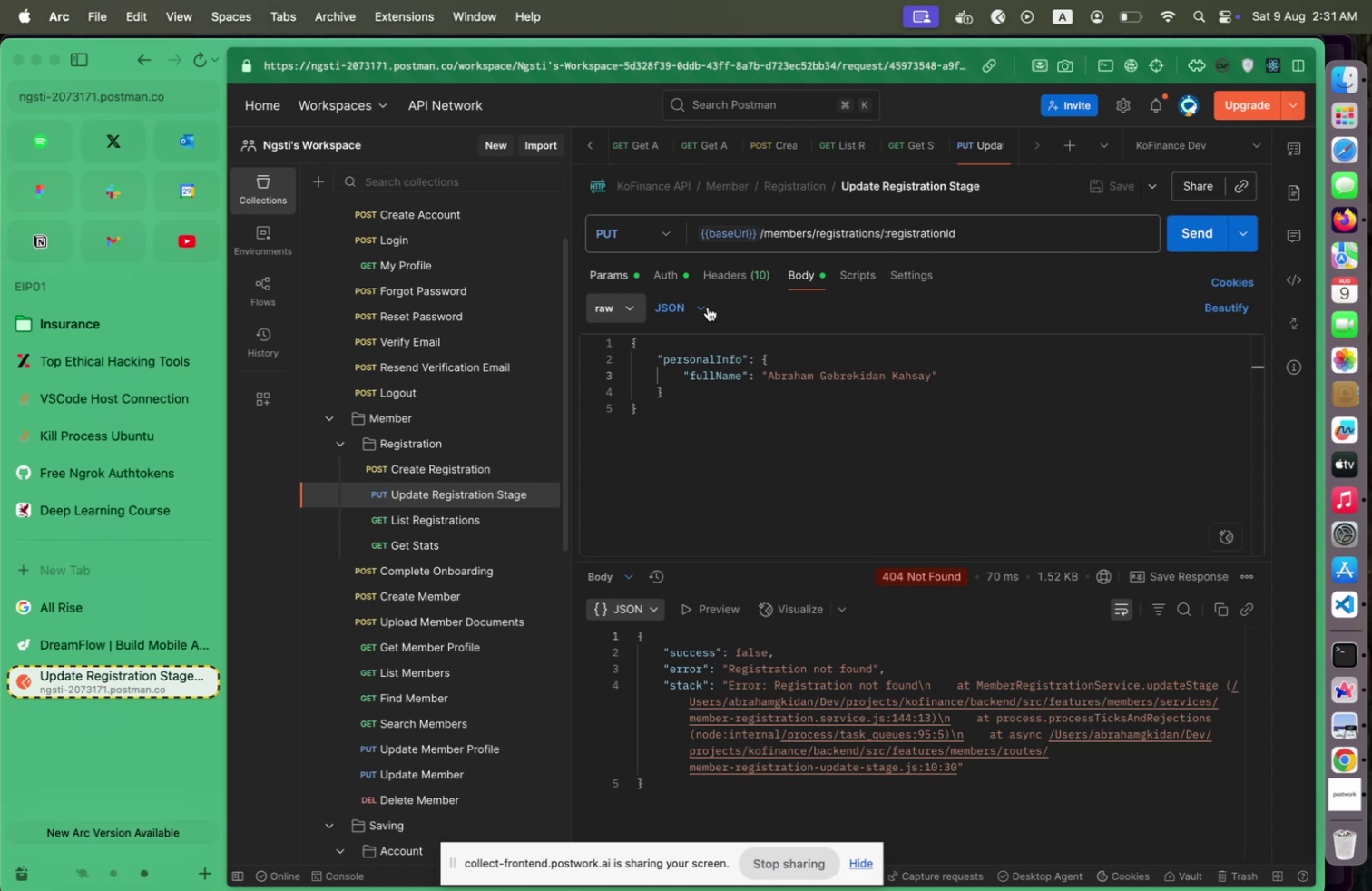 
left_click([929, 461])
 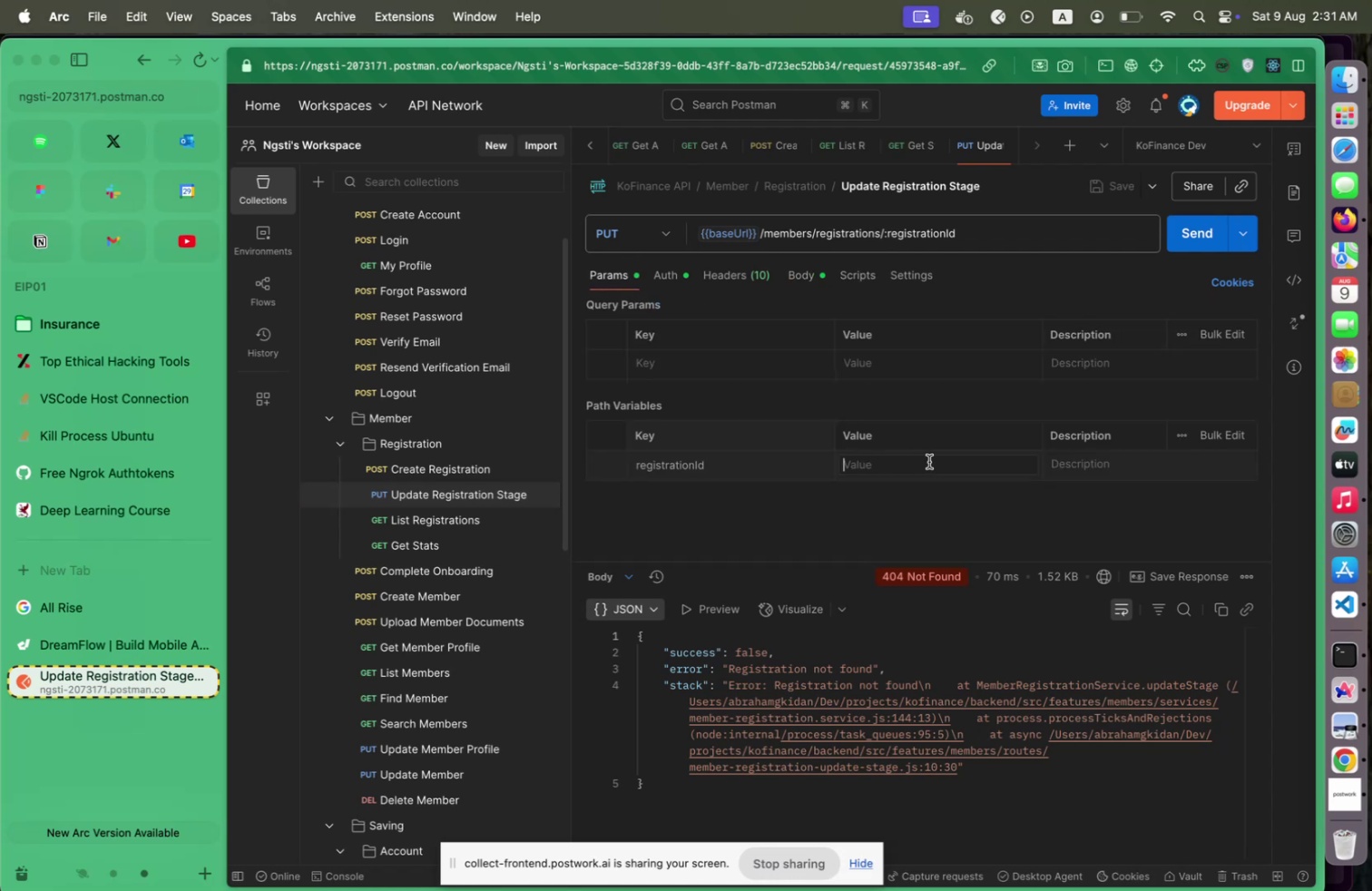 
key(Meta+V)
 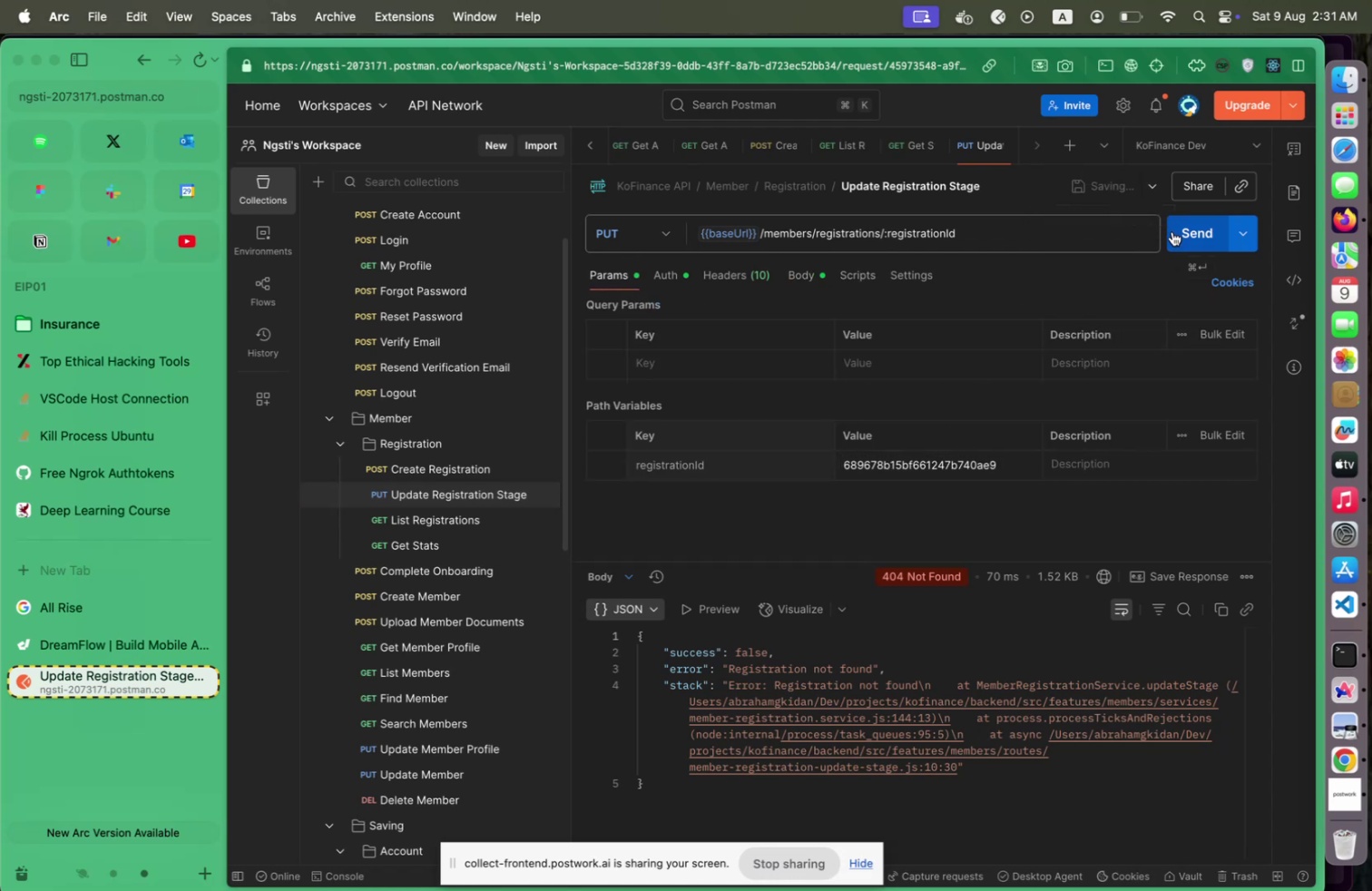 
left_click([1190, 233])
 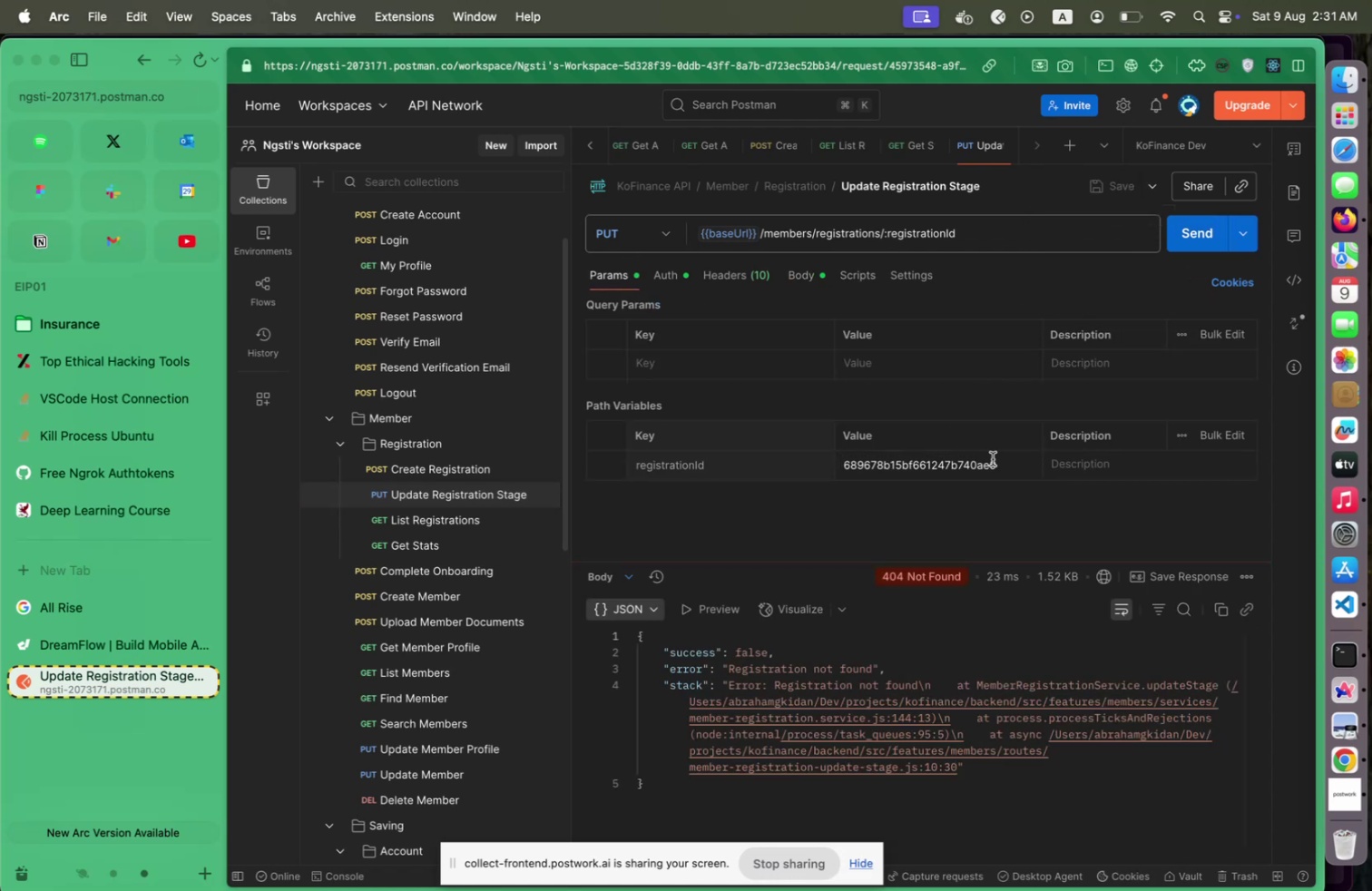 
left_click([990, 479])
 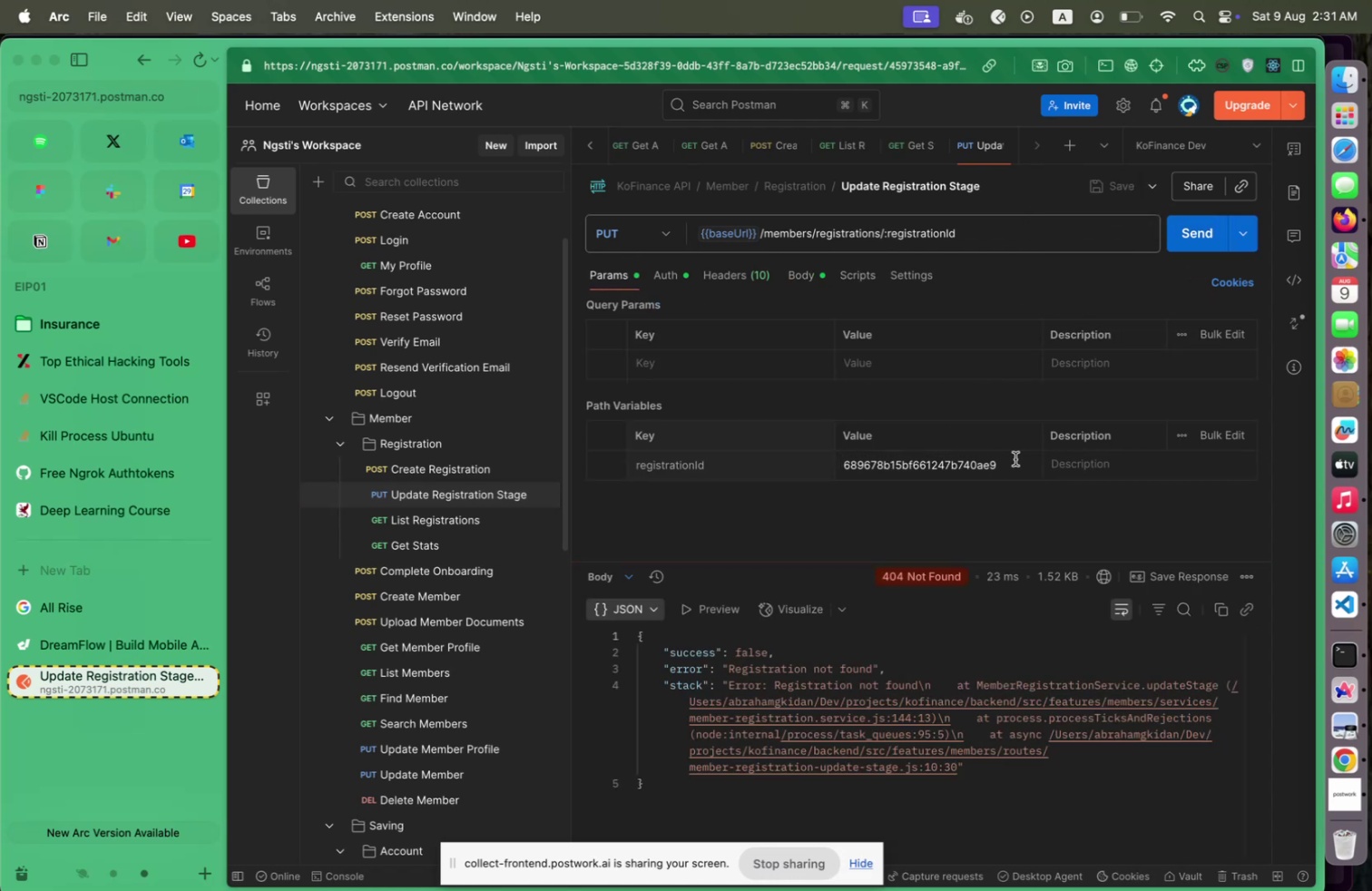 
left_click([1015, 458])
 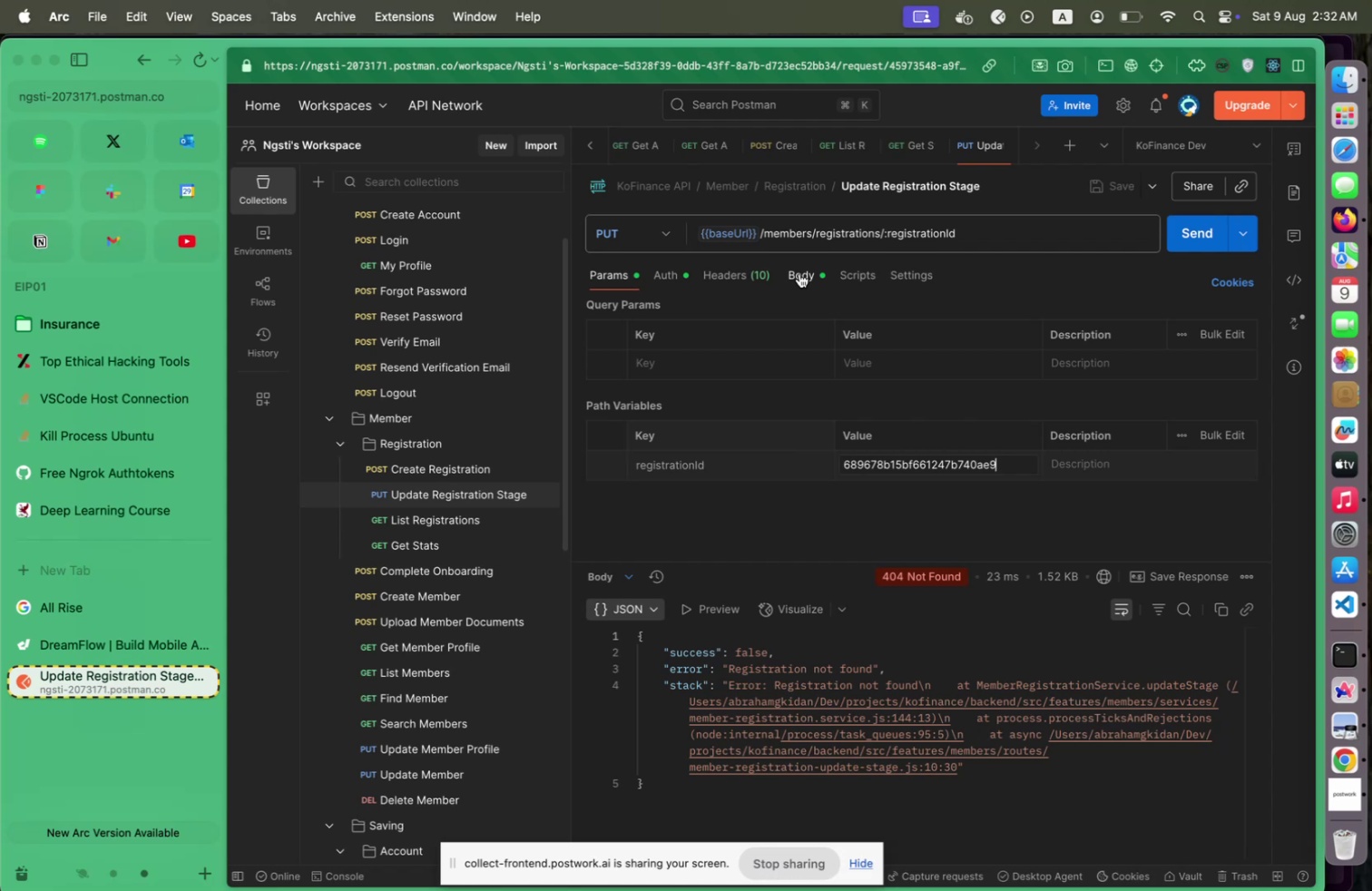 
wait(5.79)
 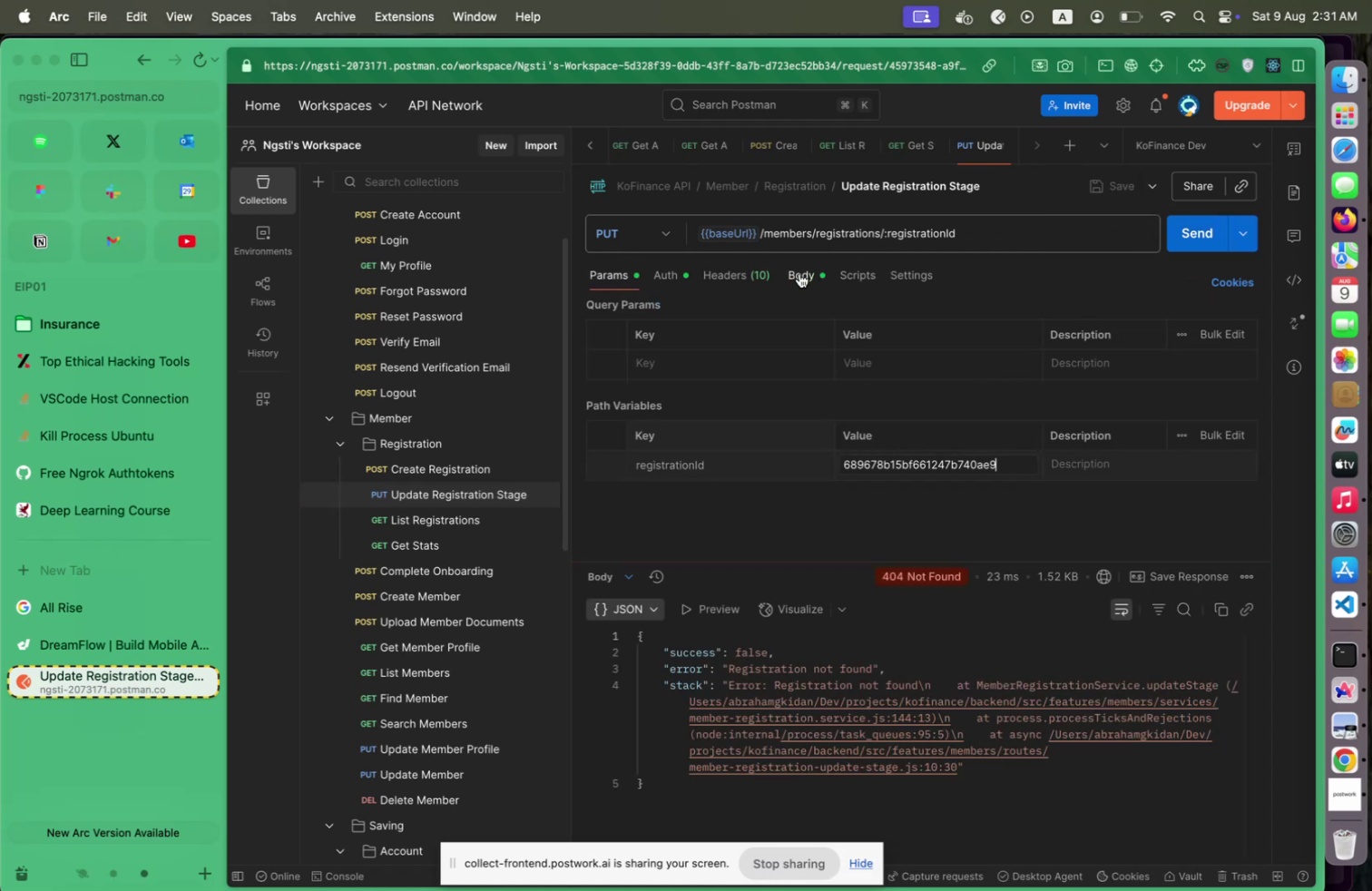 
left_click([799, 273])
 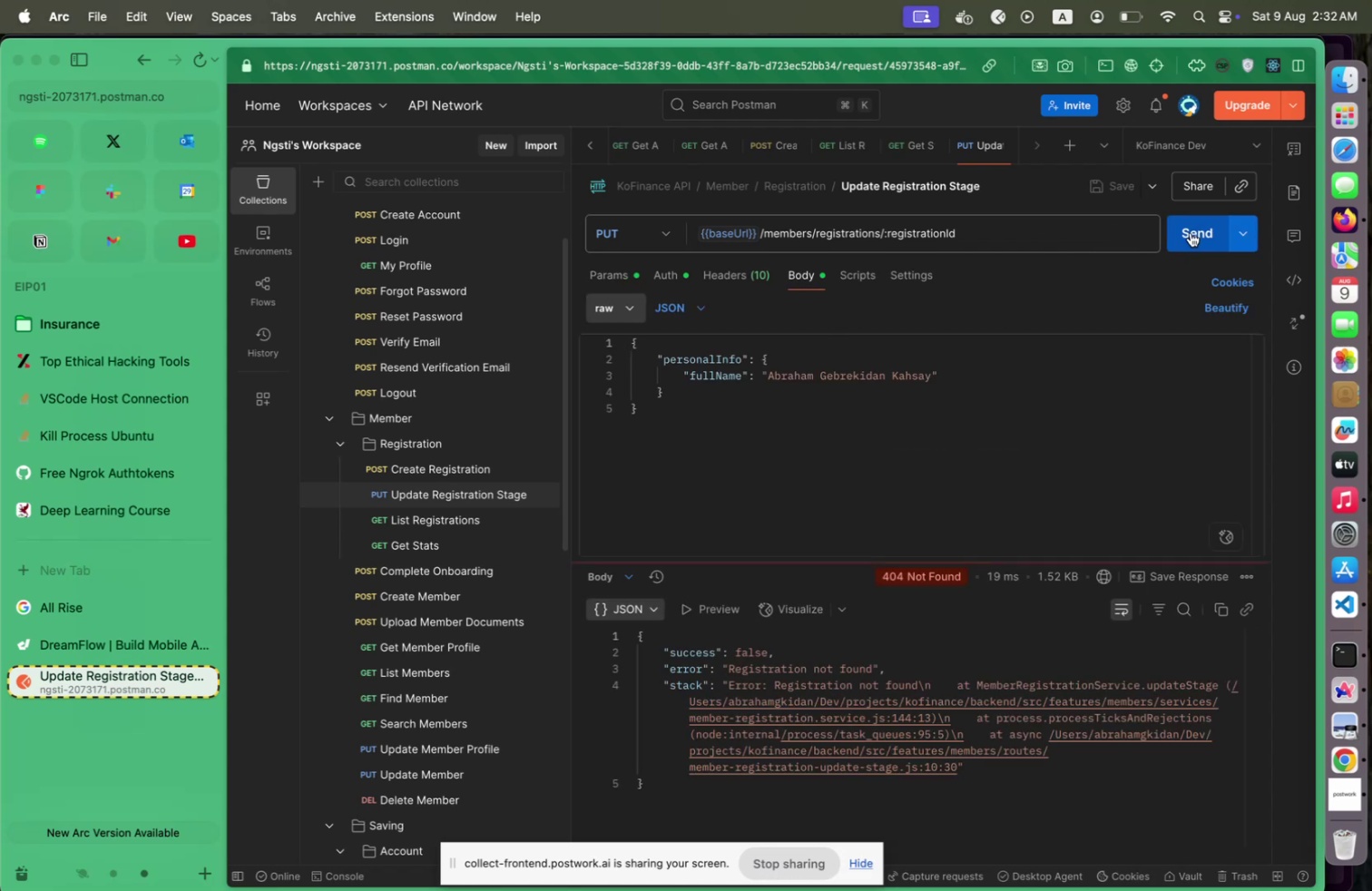 
key(Meta+CommandLeft)
 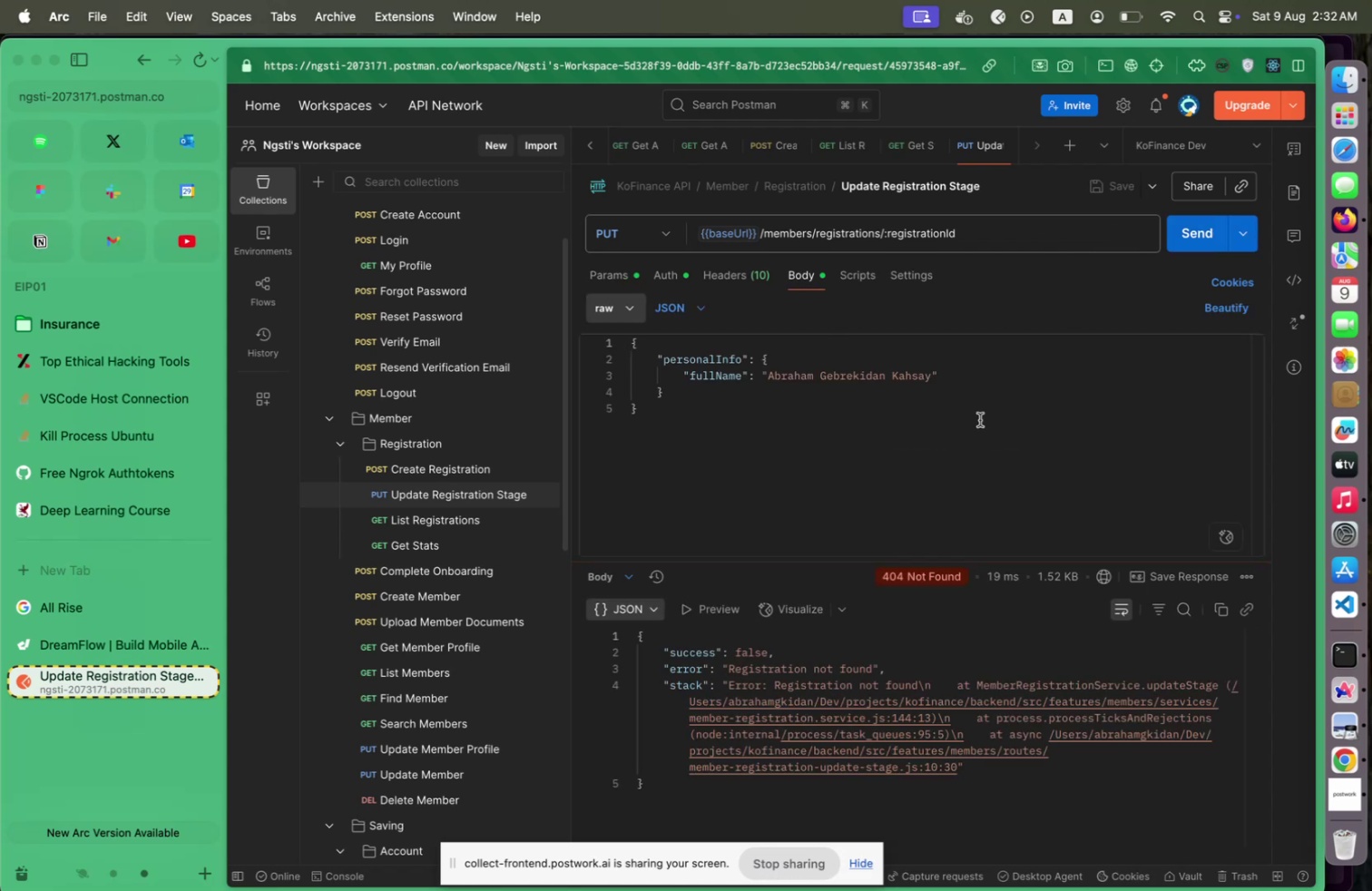 
key(Meta+Tab)
 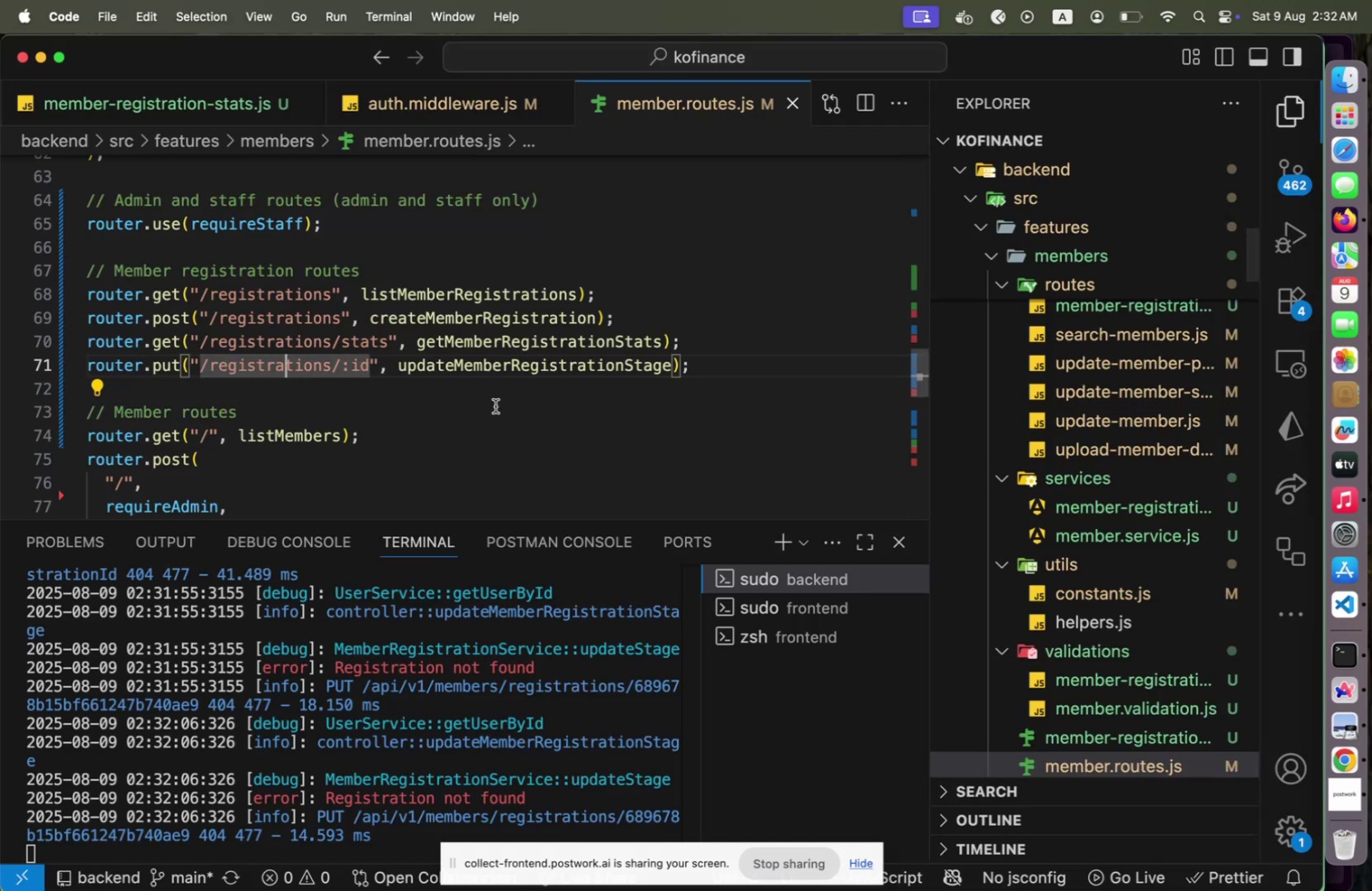 
hold_key(key=CommandLeft, duration=0.91)
left_click([546, 364])
 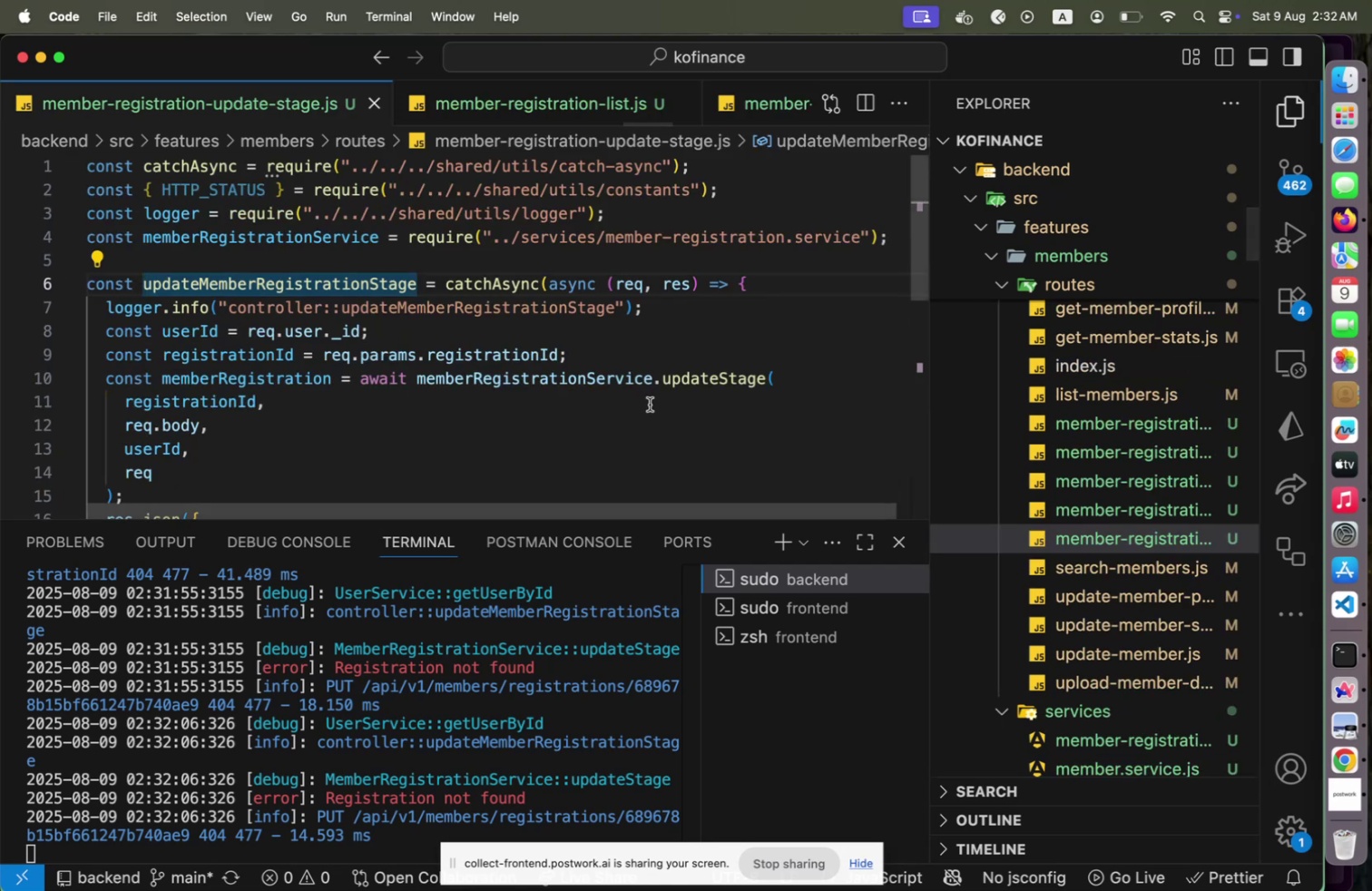 
hold_key(key=CommandLeft, duration=2.26)
 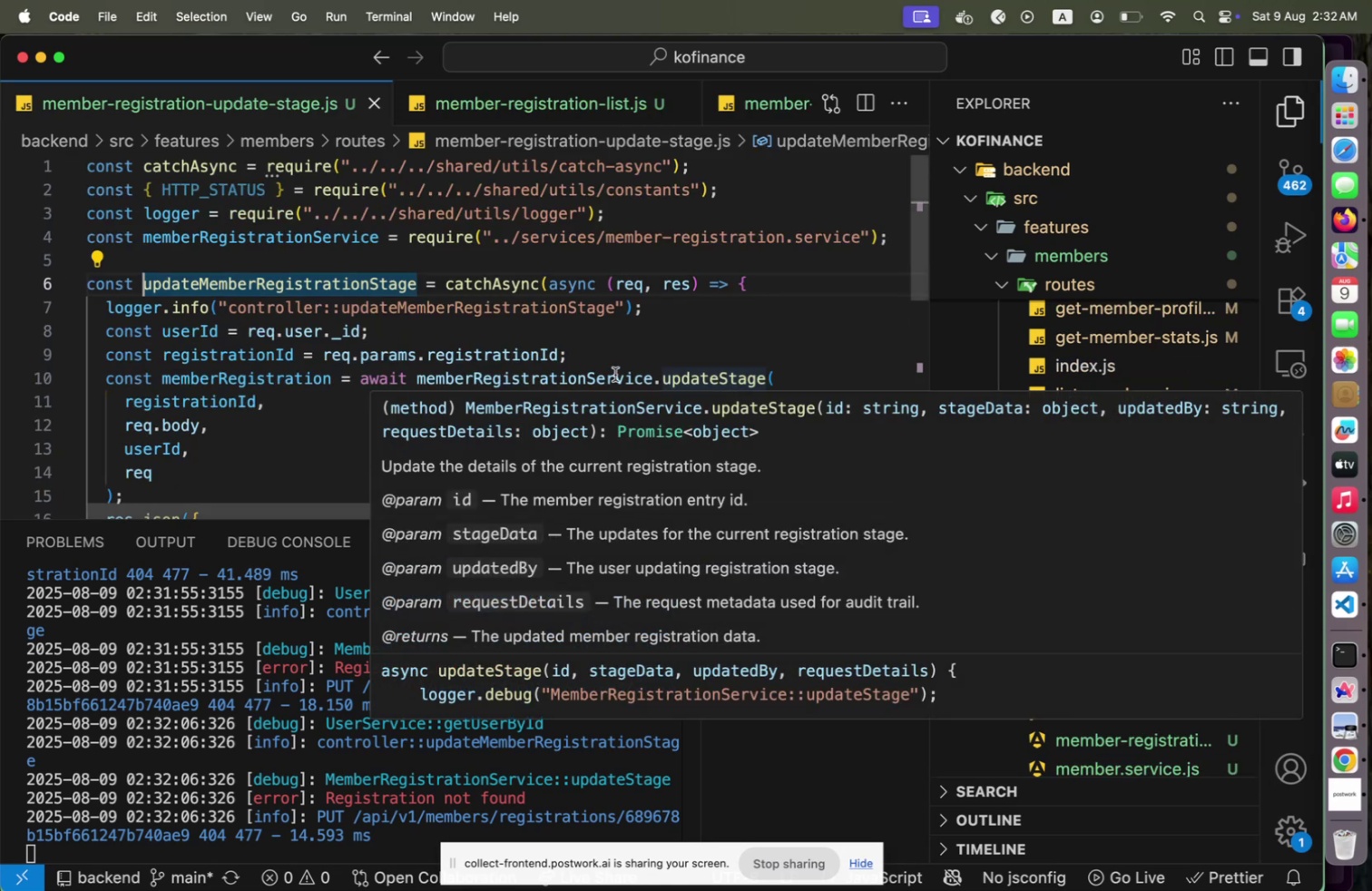 
scroll: coordinate [1082, 421], scroll_direction: down, amount: 7.0
 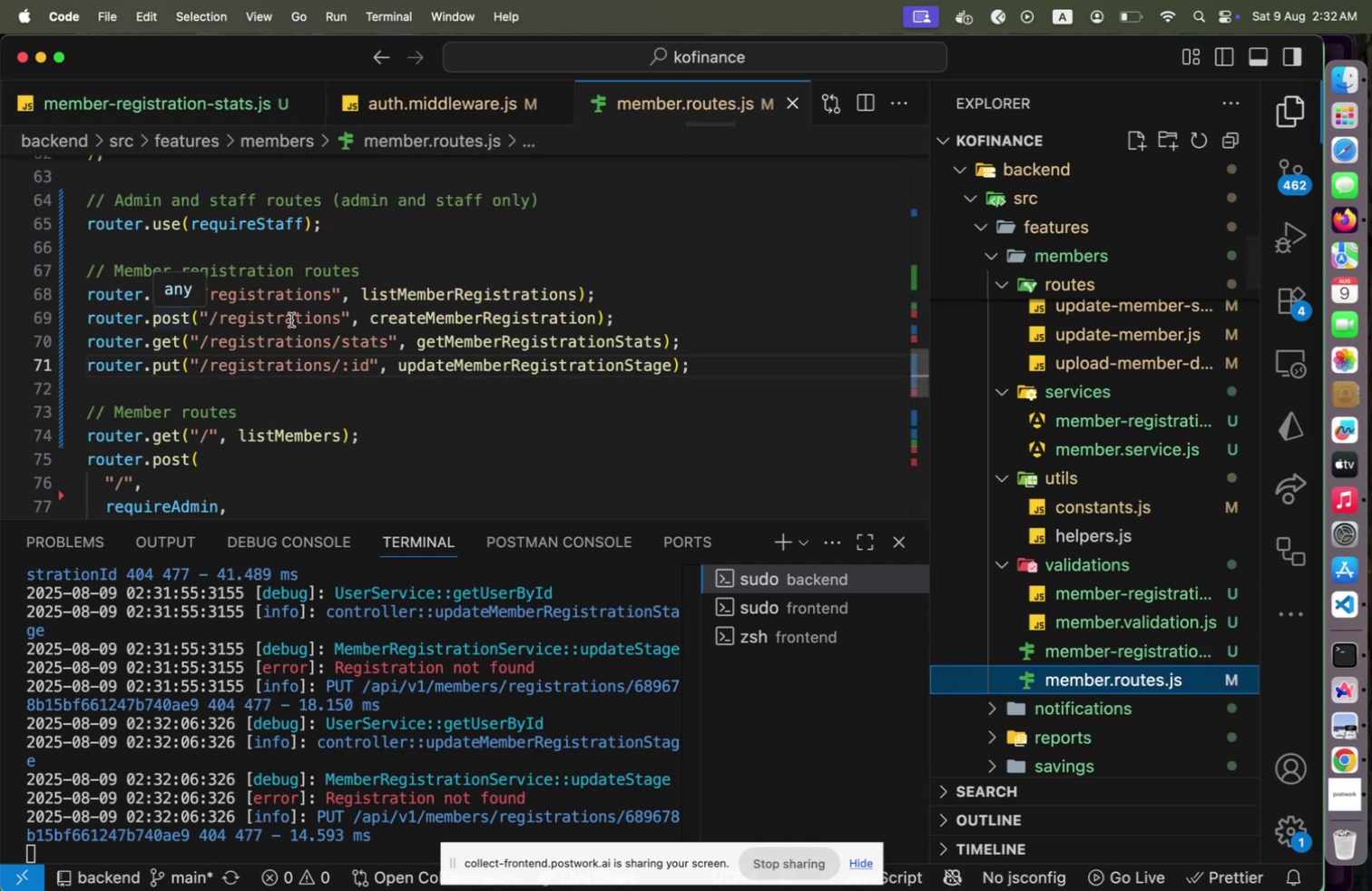 
left_click([356, 353])
 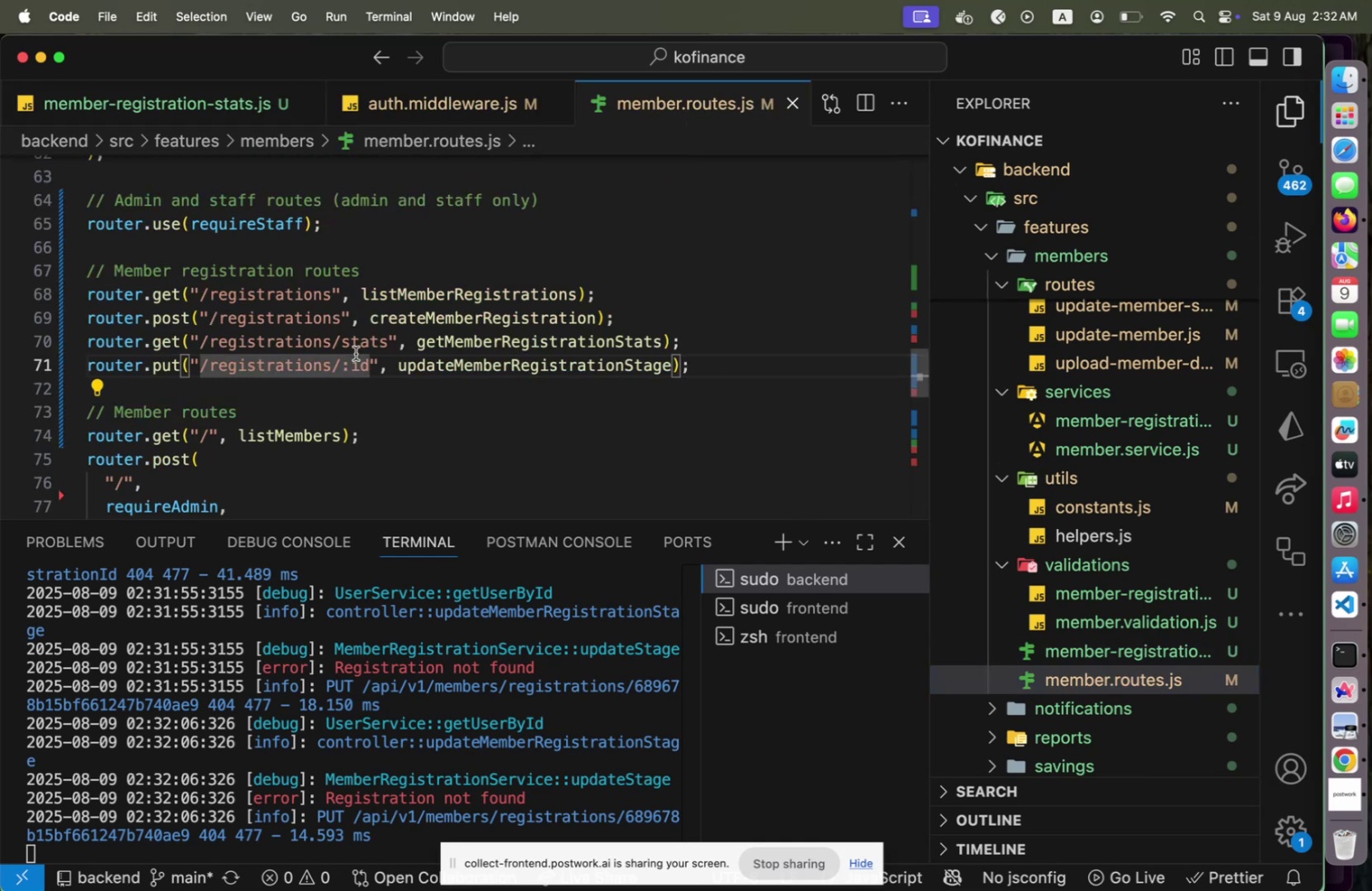 
key(Backspace)
type(regisration)
 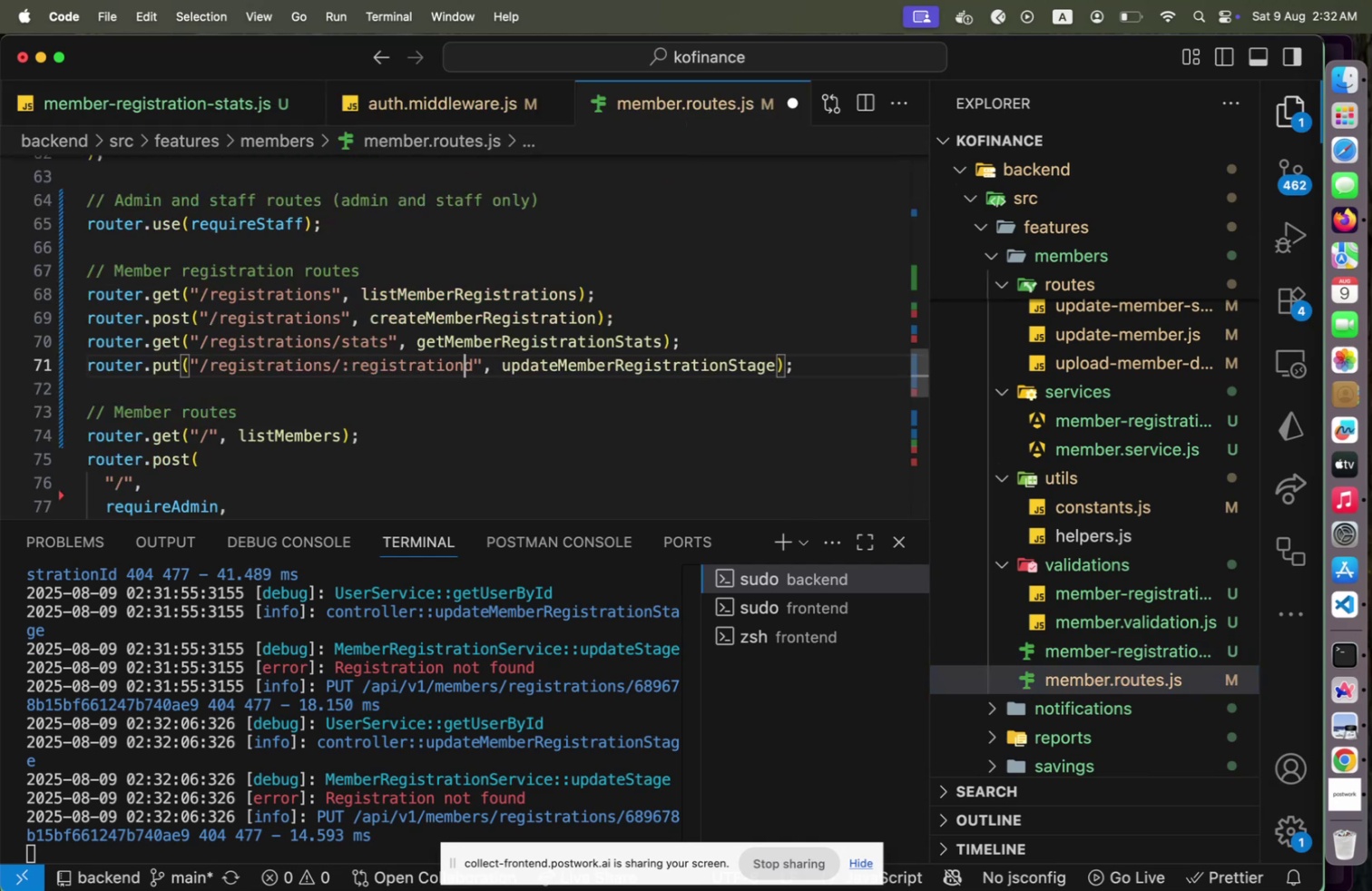 
hold_key(key=ArrowLeft, duration=0.93)
 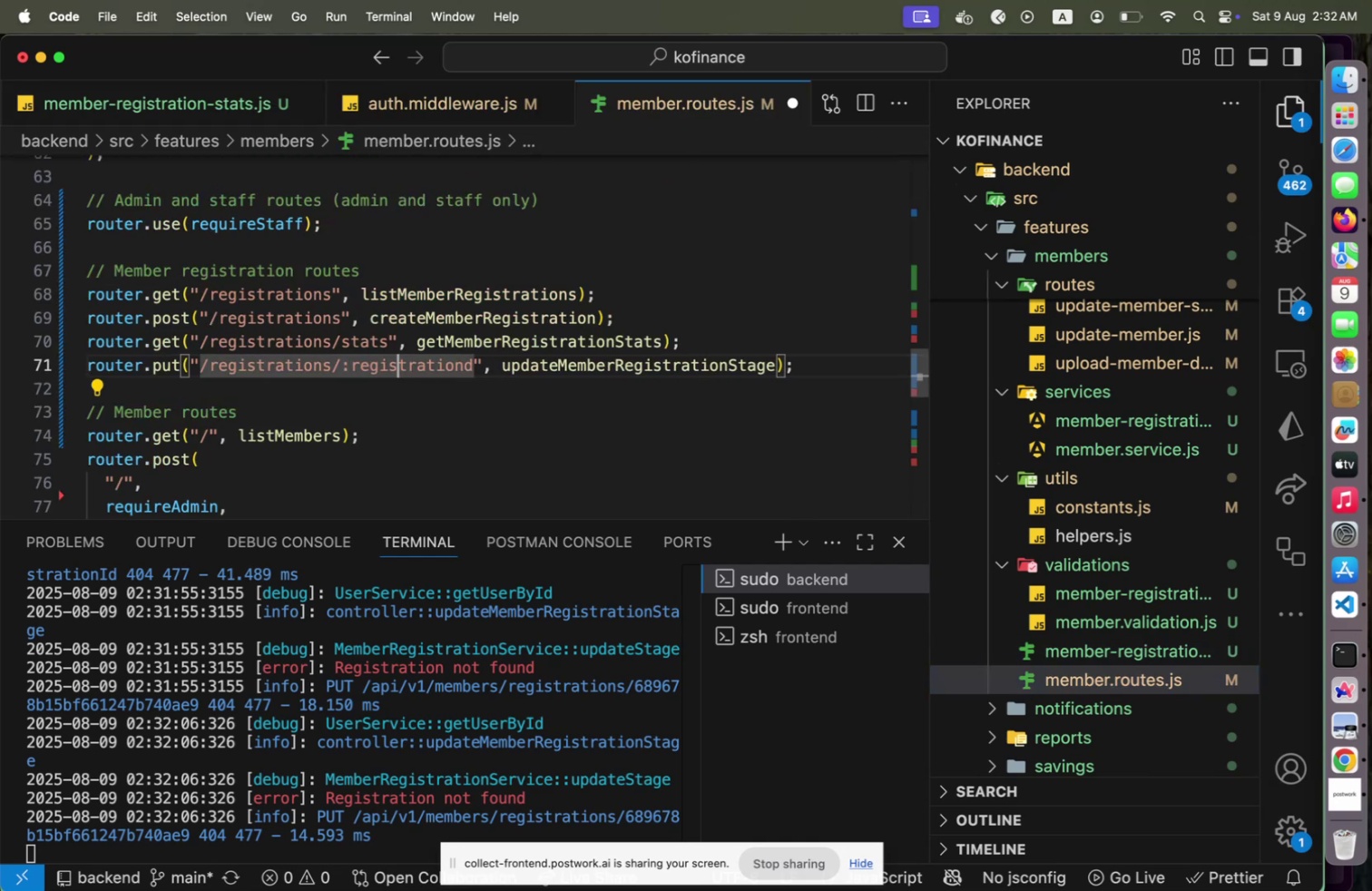 
key(Meta+S)
 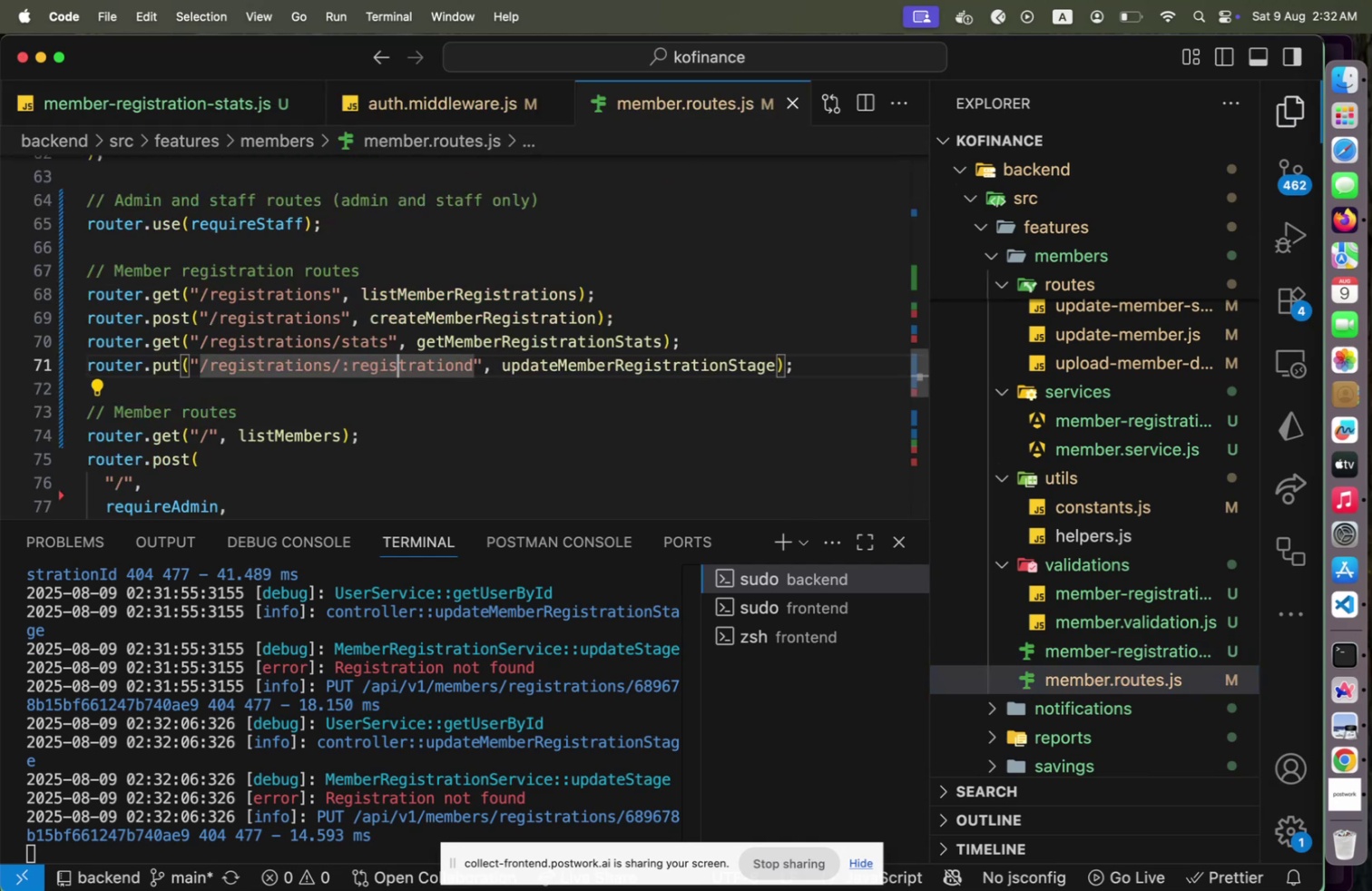 
hold_key(key=ArrowRight, duration=0.98)
 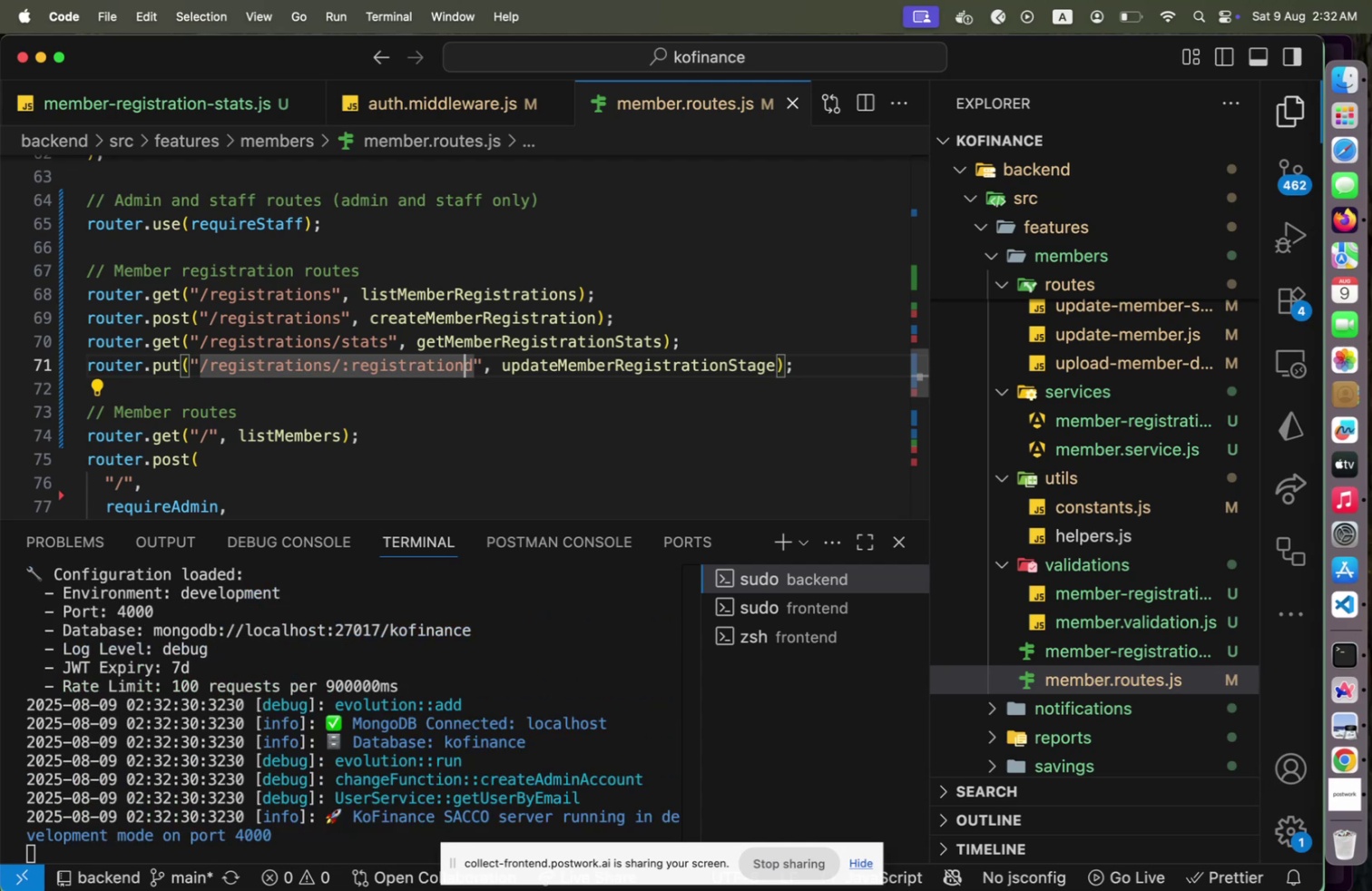 
key(Shift+I)
 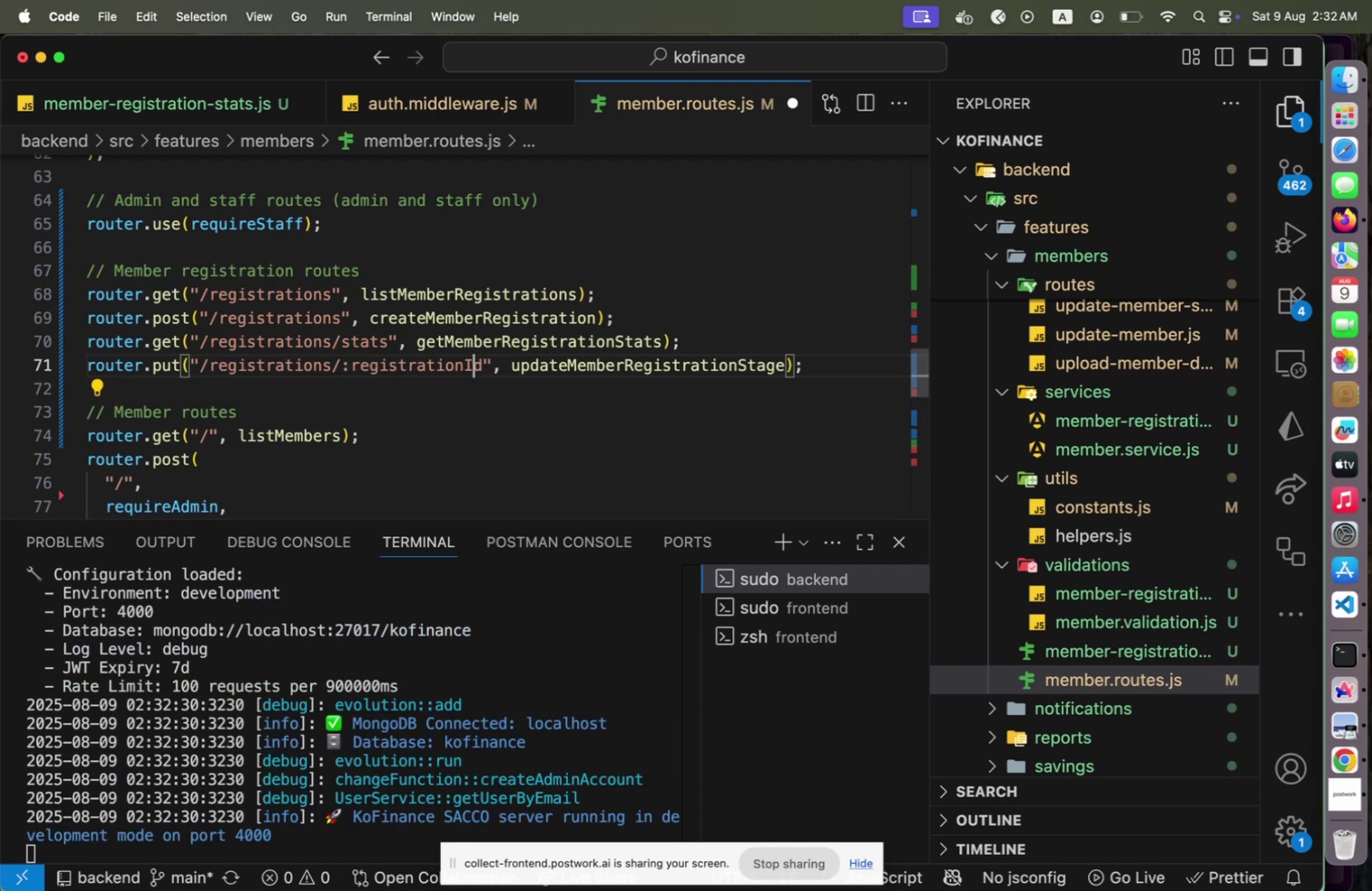 
key(Meta+CommandLeft)
 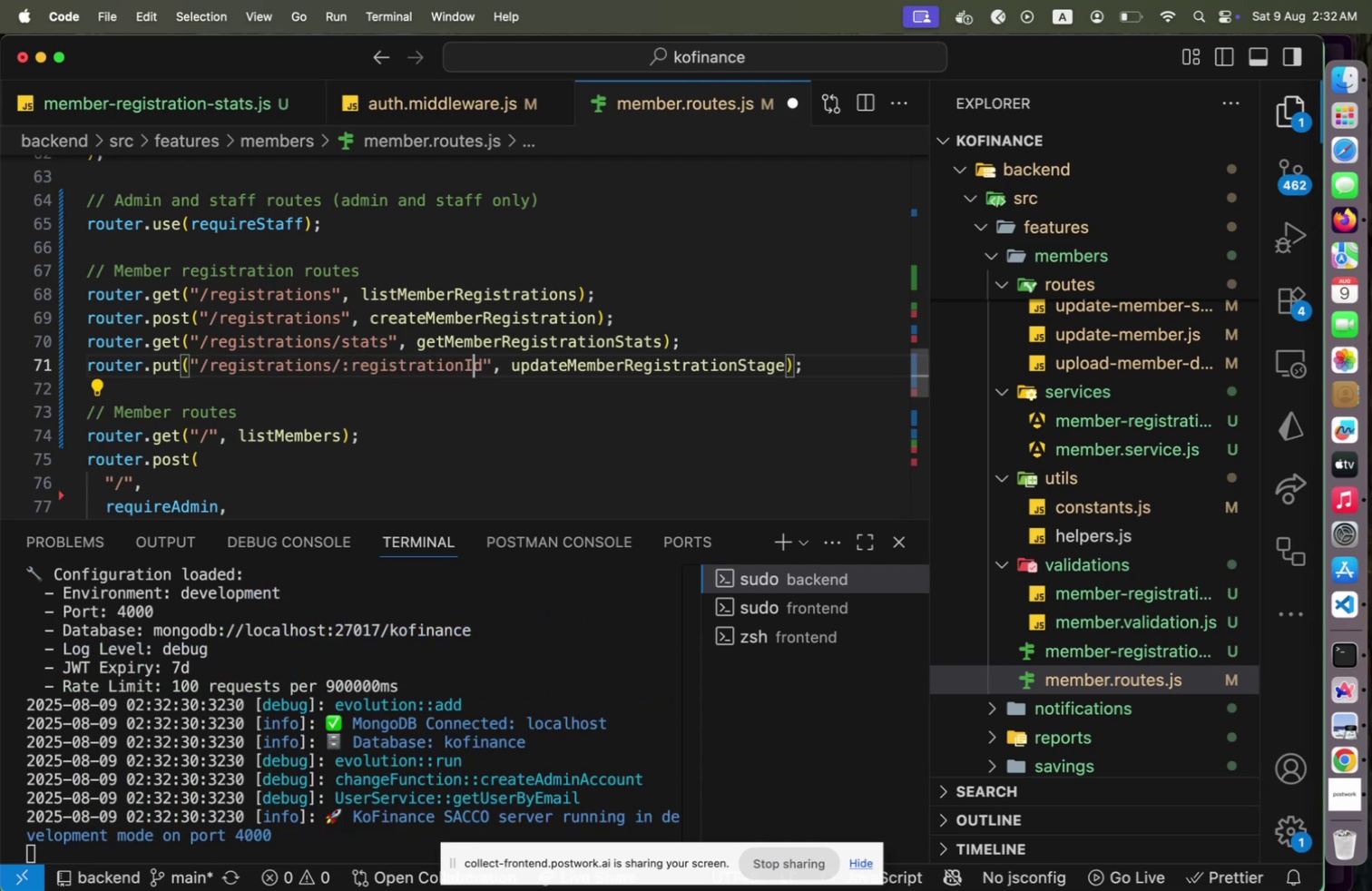 
key(Meta+S)
 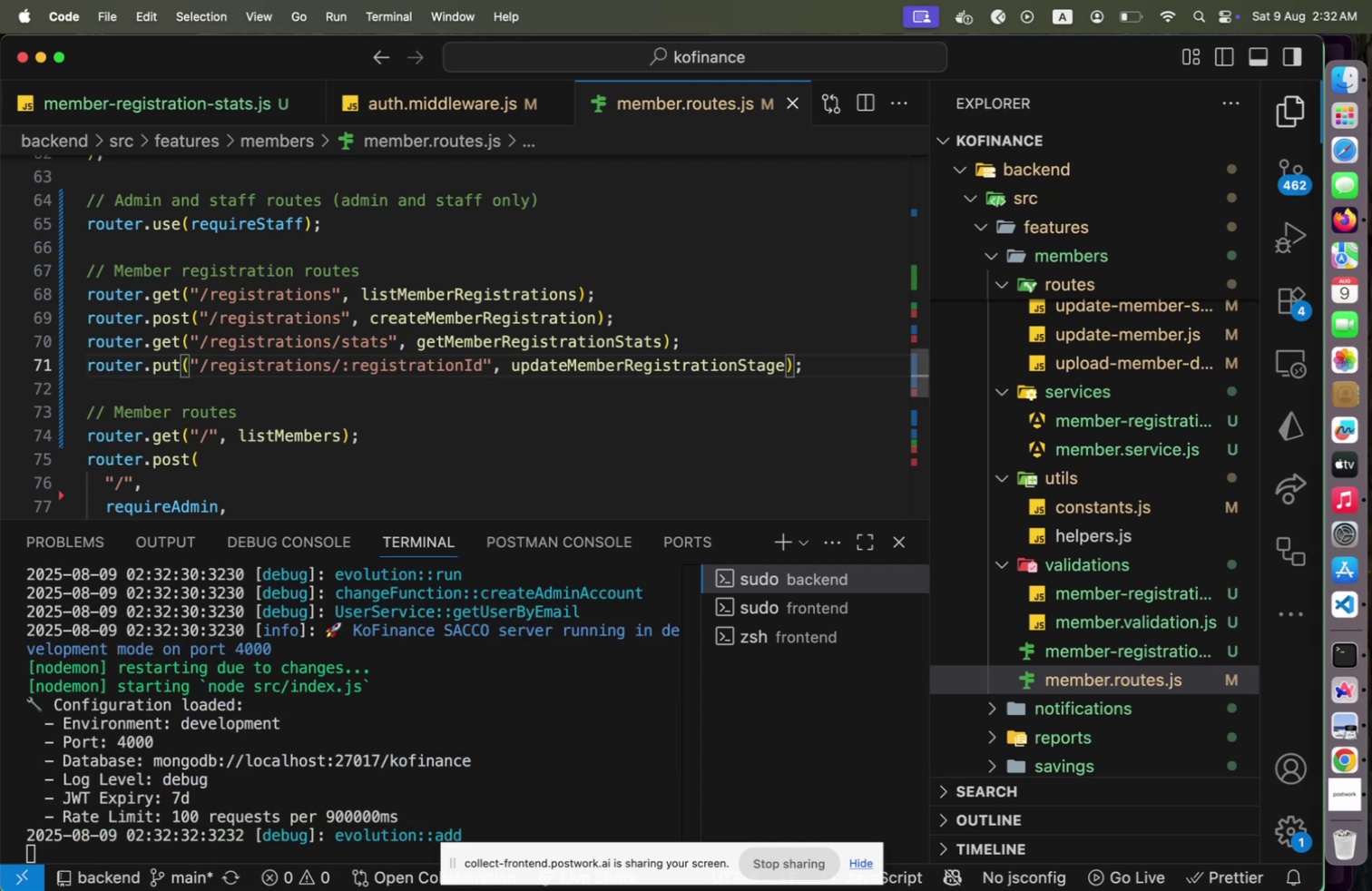 
key(Meta+CommandLeft)
 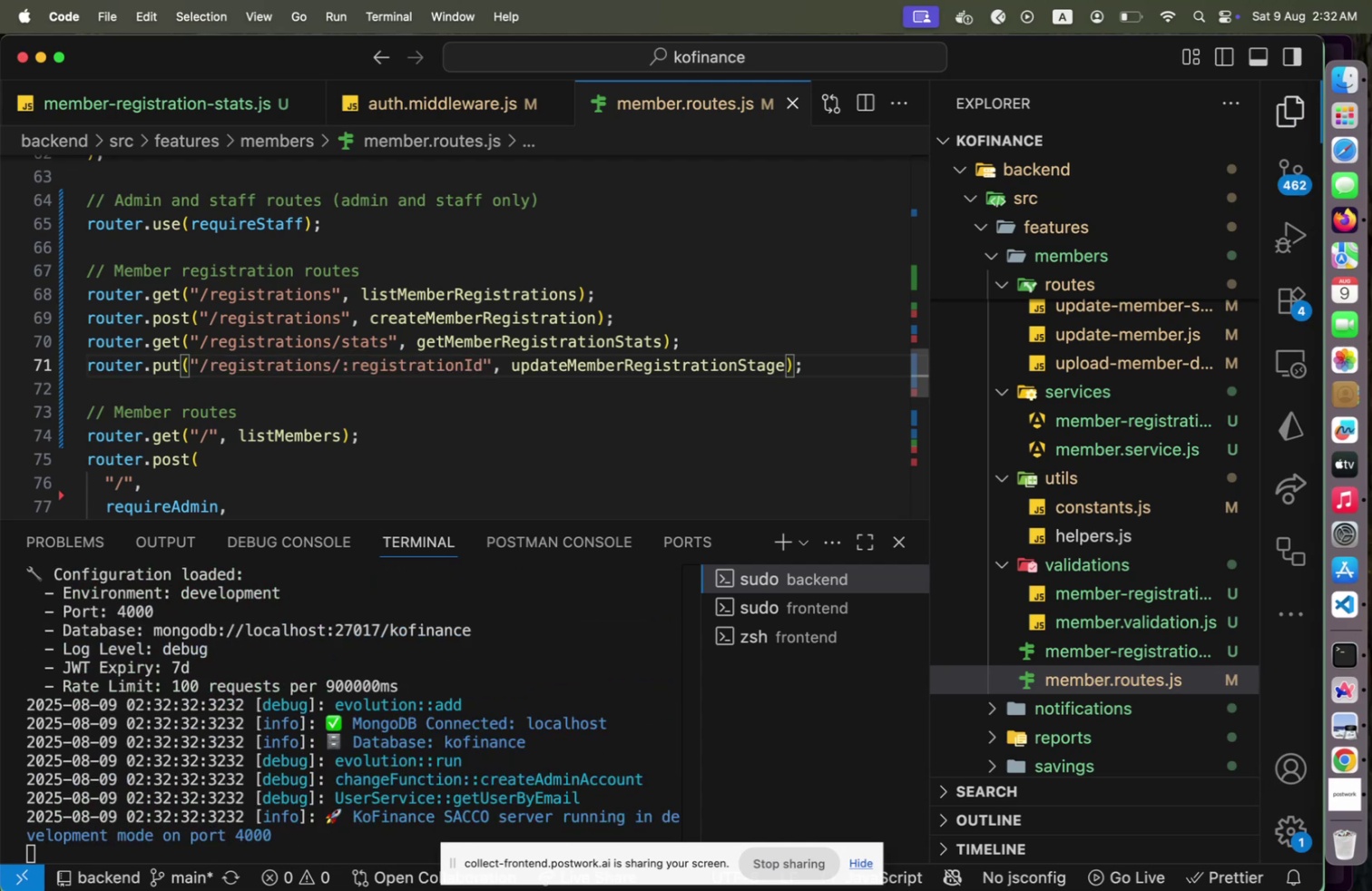 
key(Meta+Tab)
 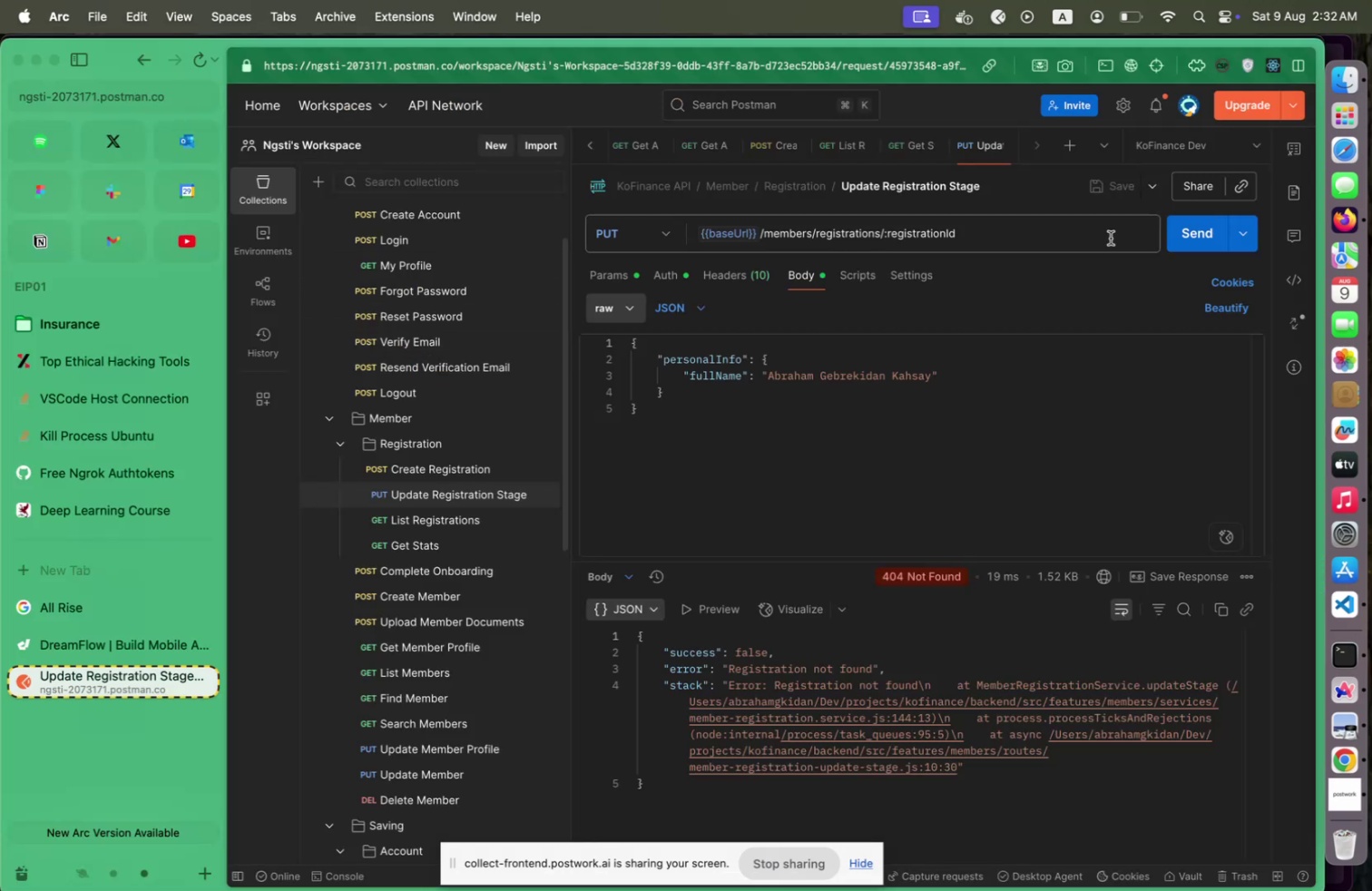 
left_click([1209, 245])
 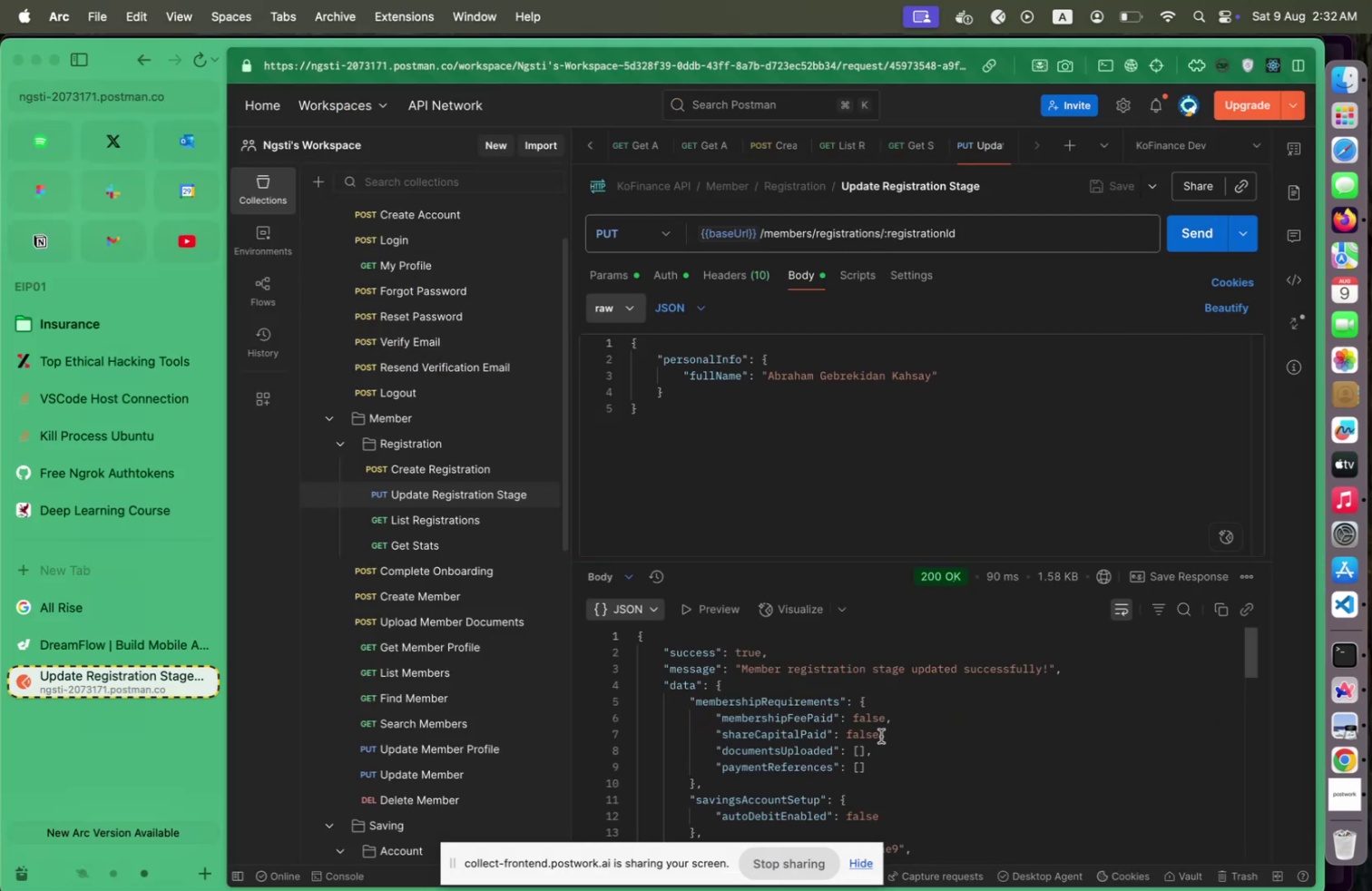 
scroll: coordinate [878, 733], scroll_direction: down, amount: 5.0
 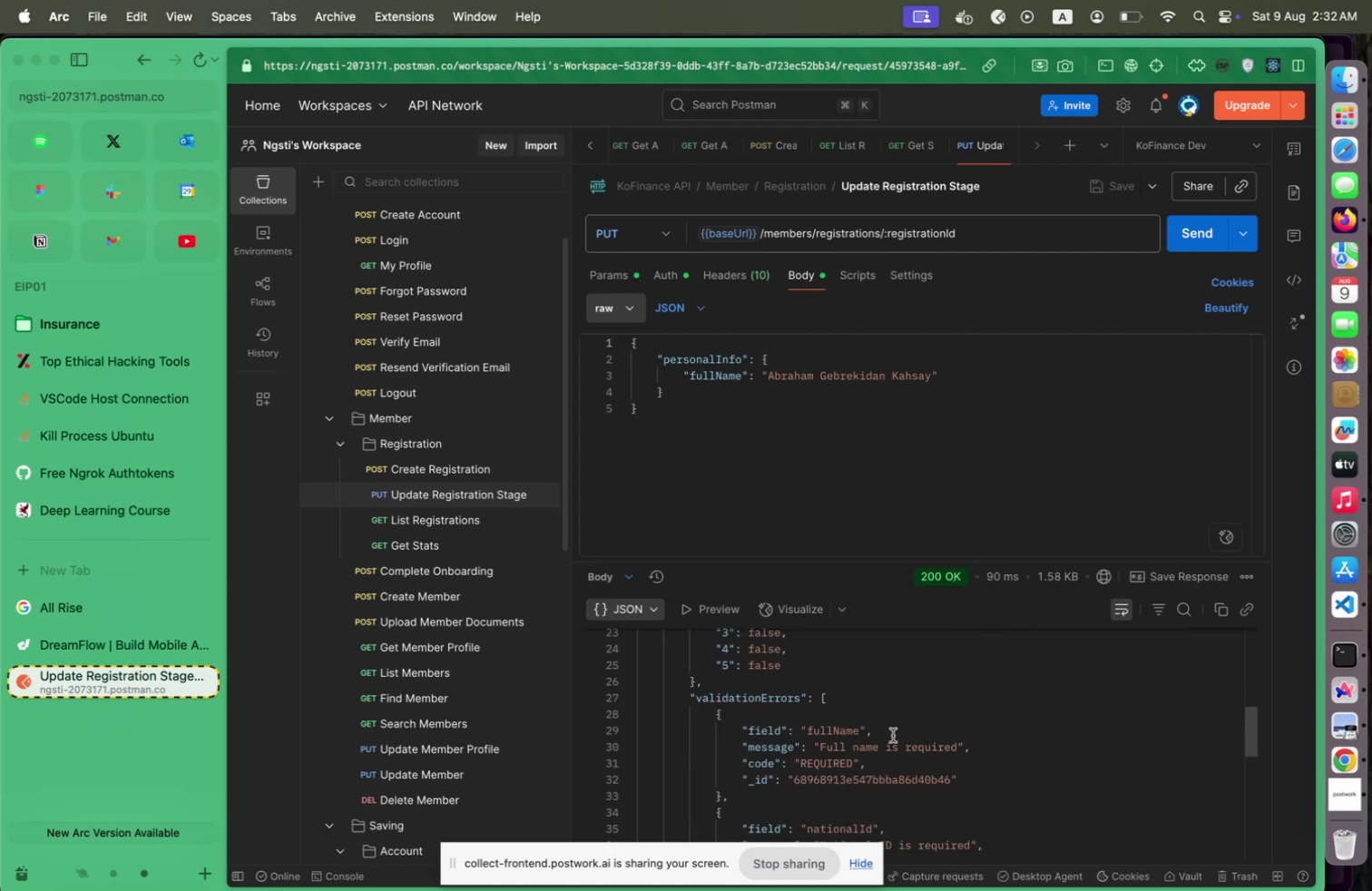 
wait(6.88)
 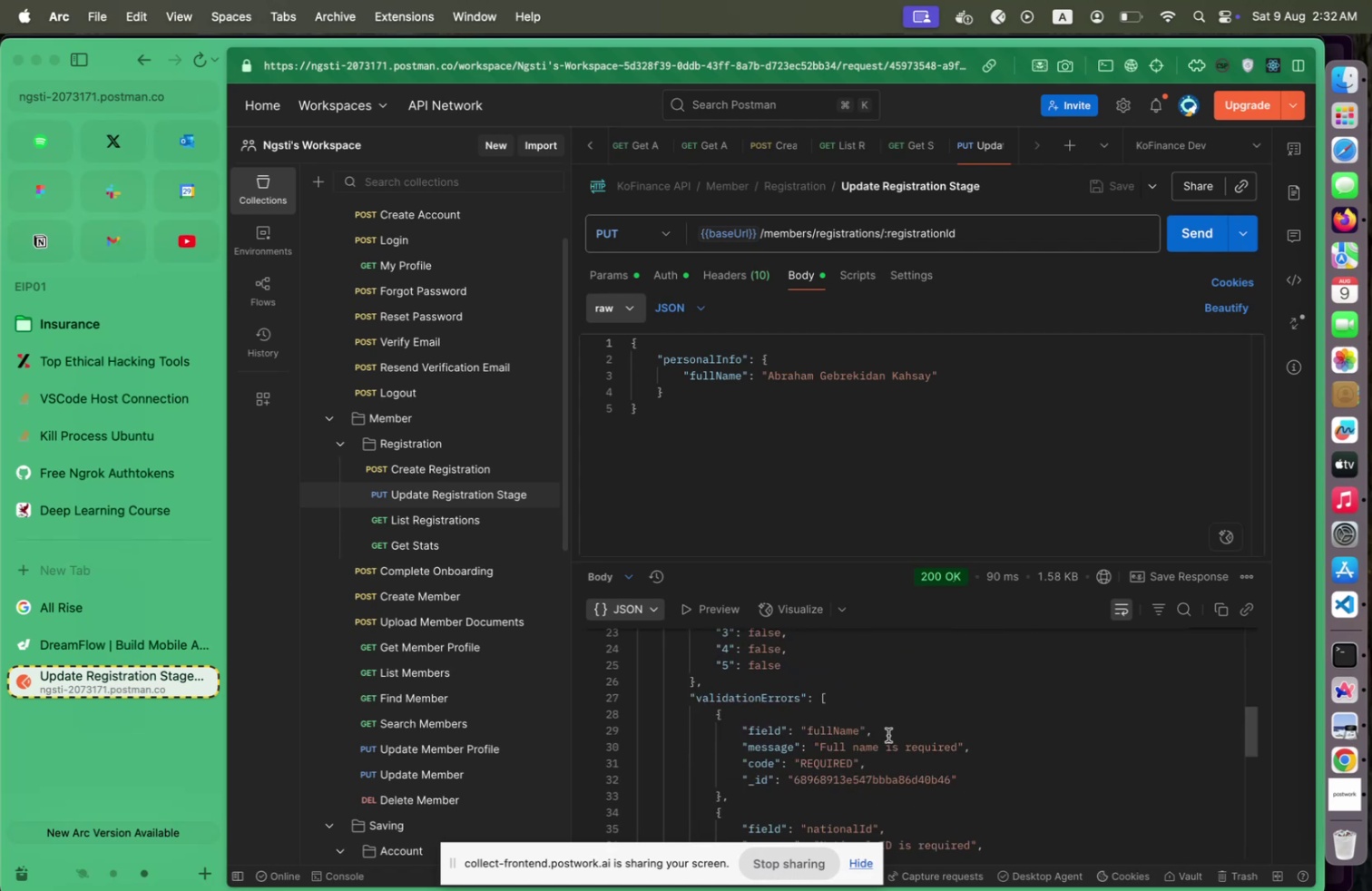 
scroll: coordinate [888, 739], scroll_direction: down, amount: 1.0
 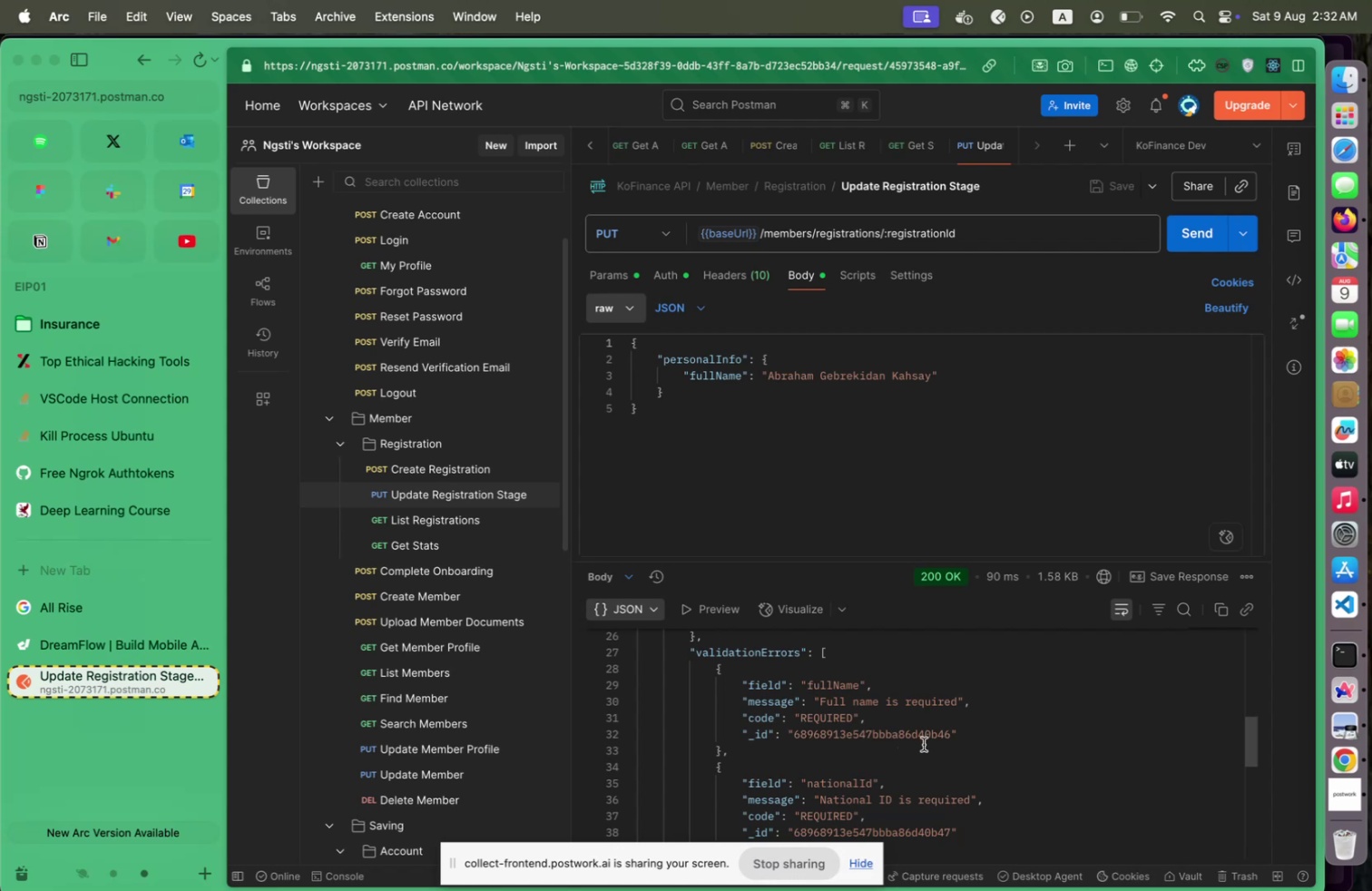 
wait(8.68)
 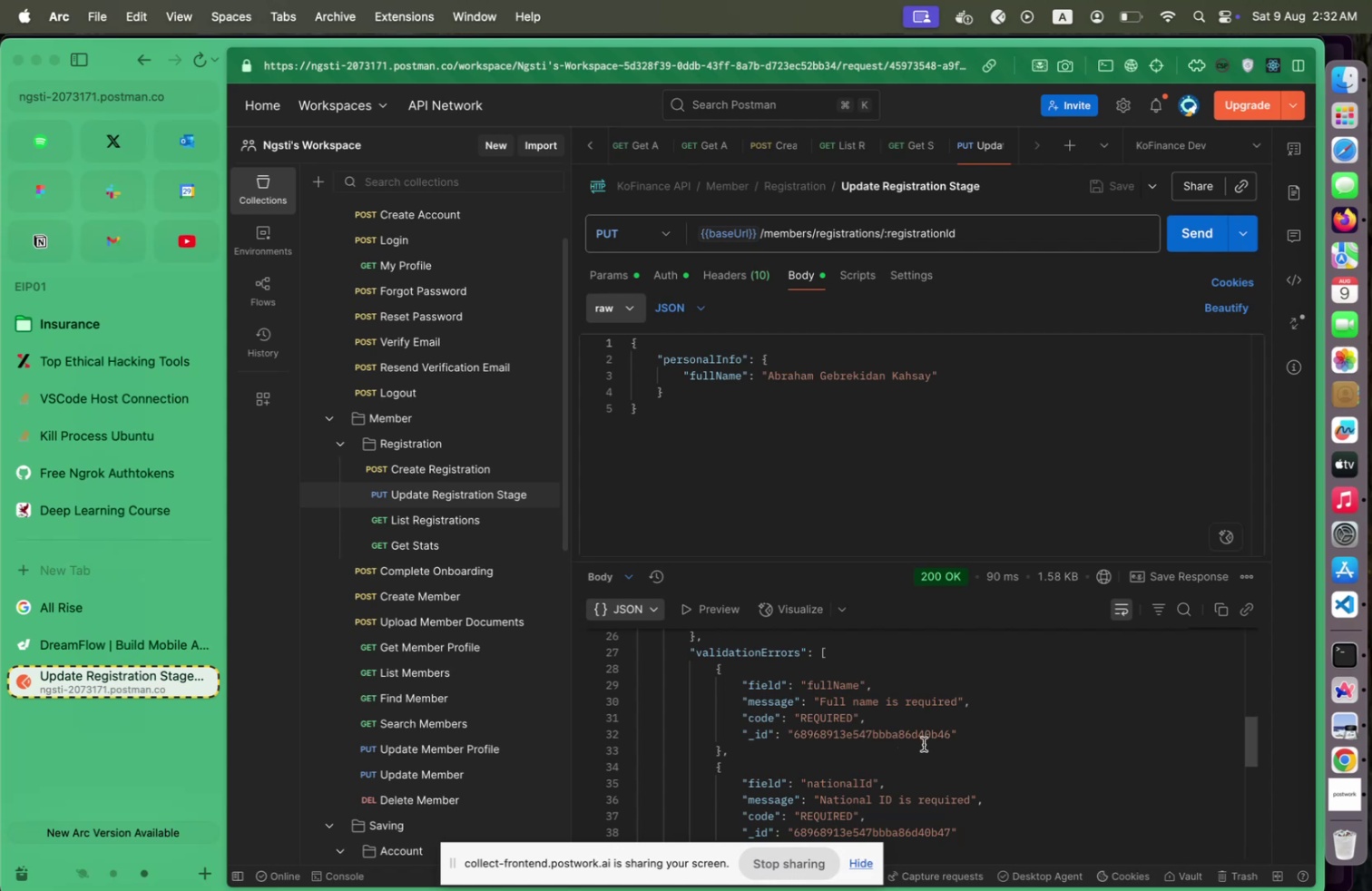 
scroll: coordinate [924, 742], scroll_direction: down, amount: 5.0
 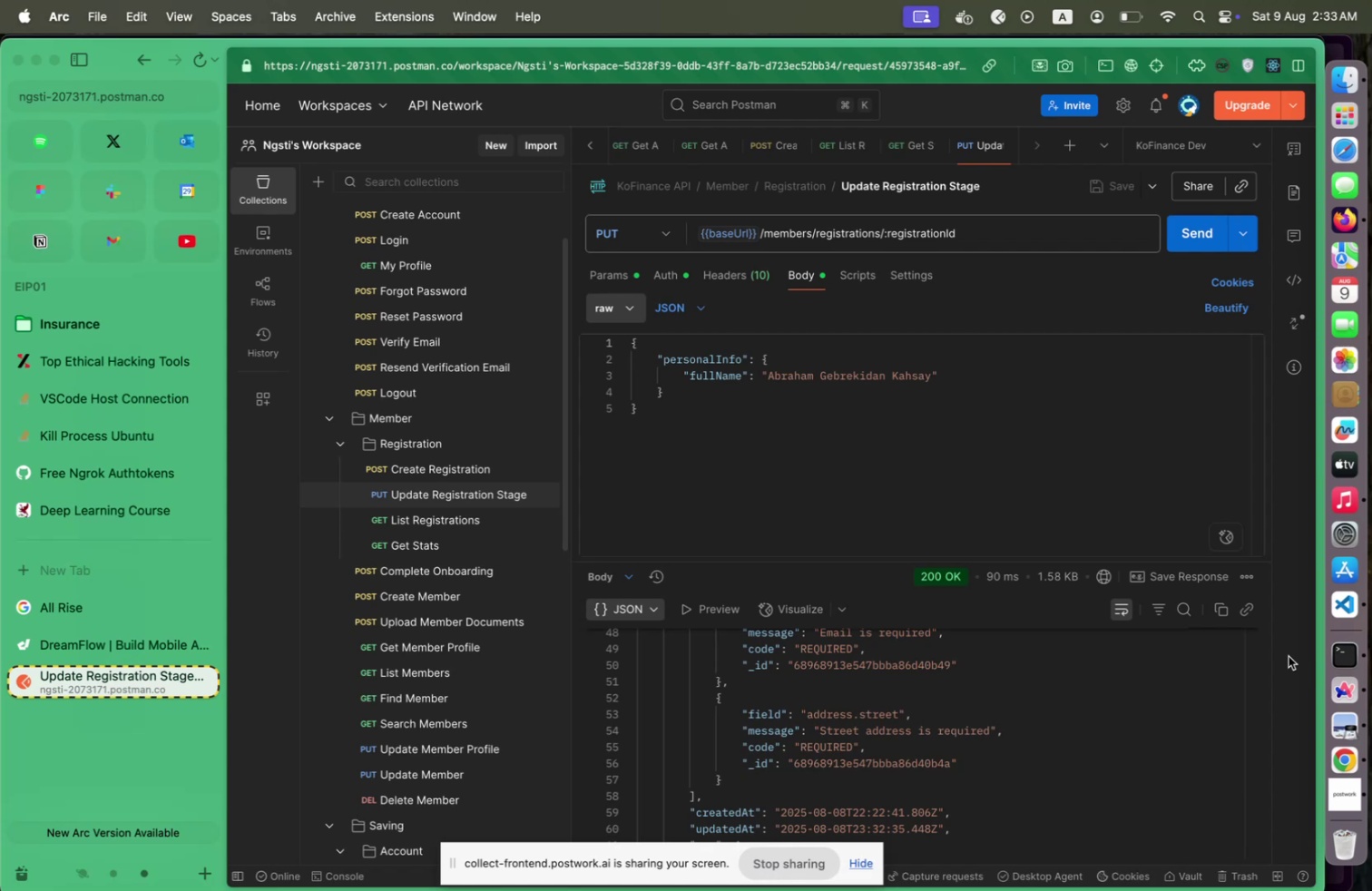 
wait(7.65)
 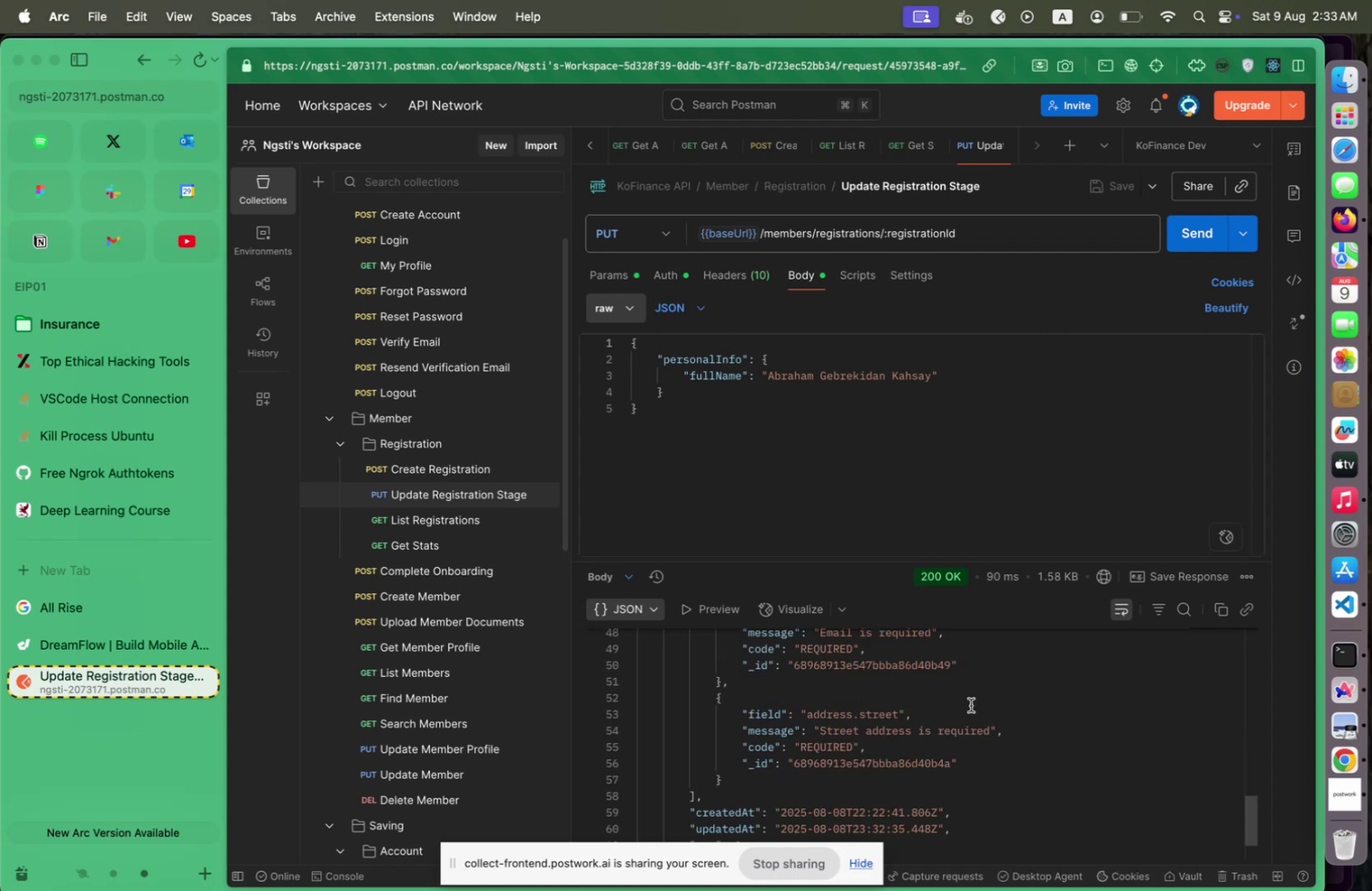 
scroll: coordinate [1063, 735], scroll_direction: down, amount: 9.0
 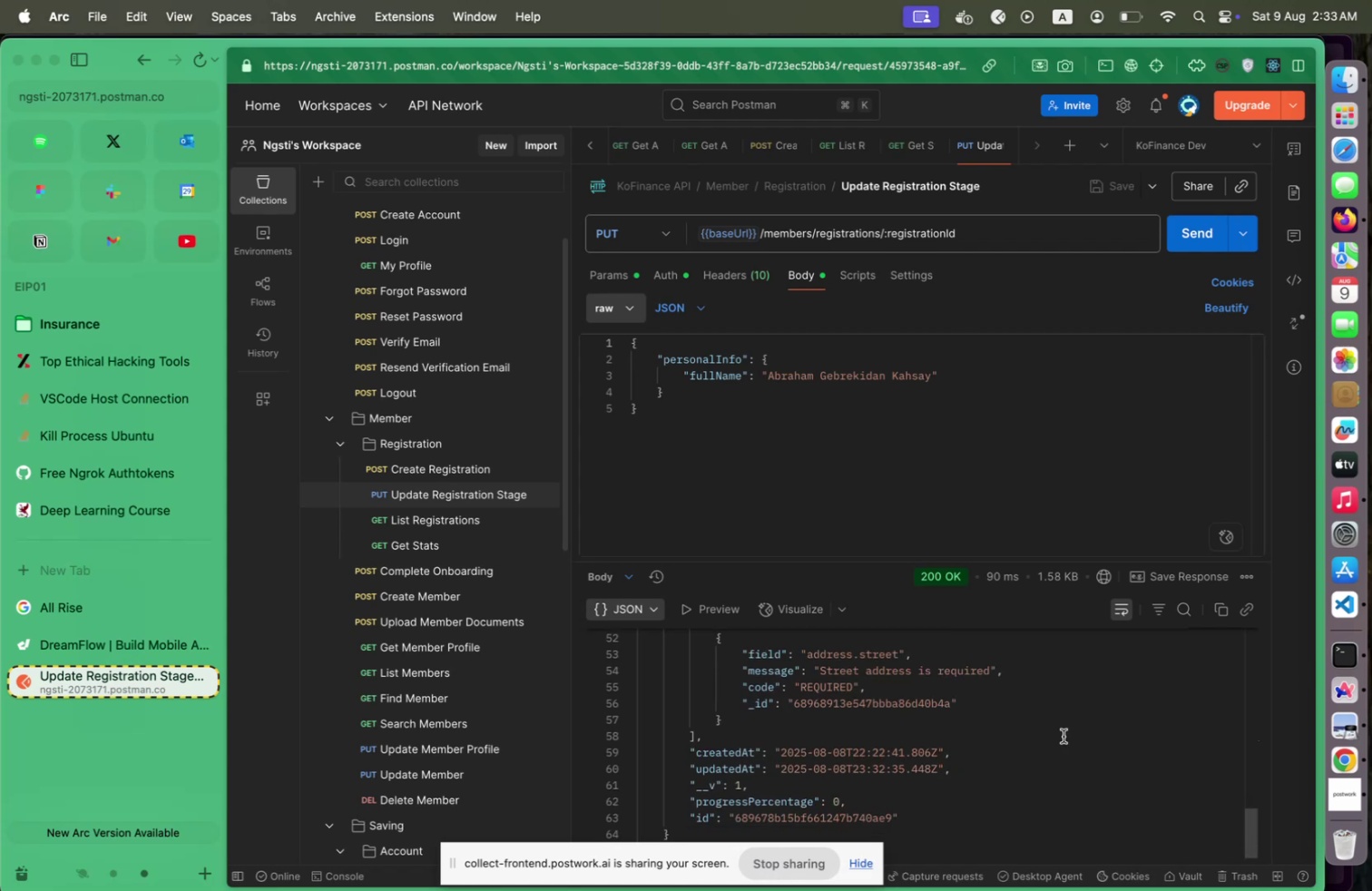 
scroll: coordinate [1063, 735], scroll_direction: up, amount: 18.0
 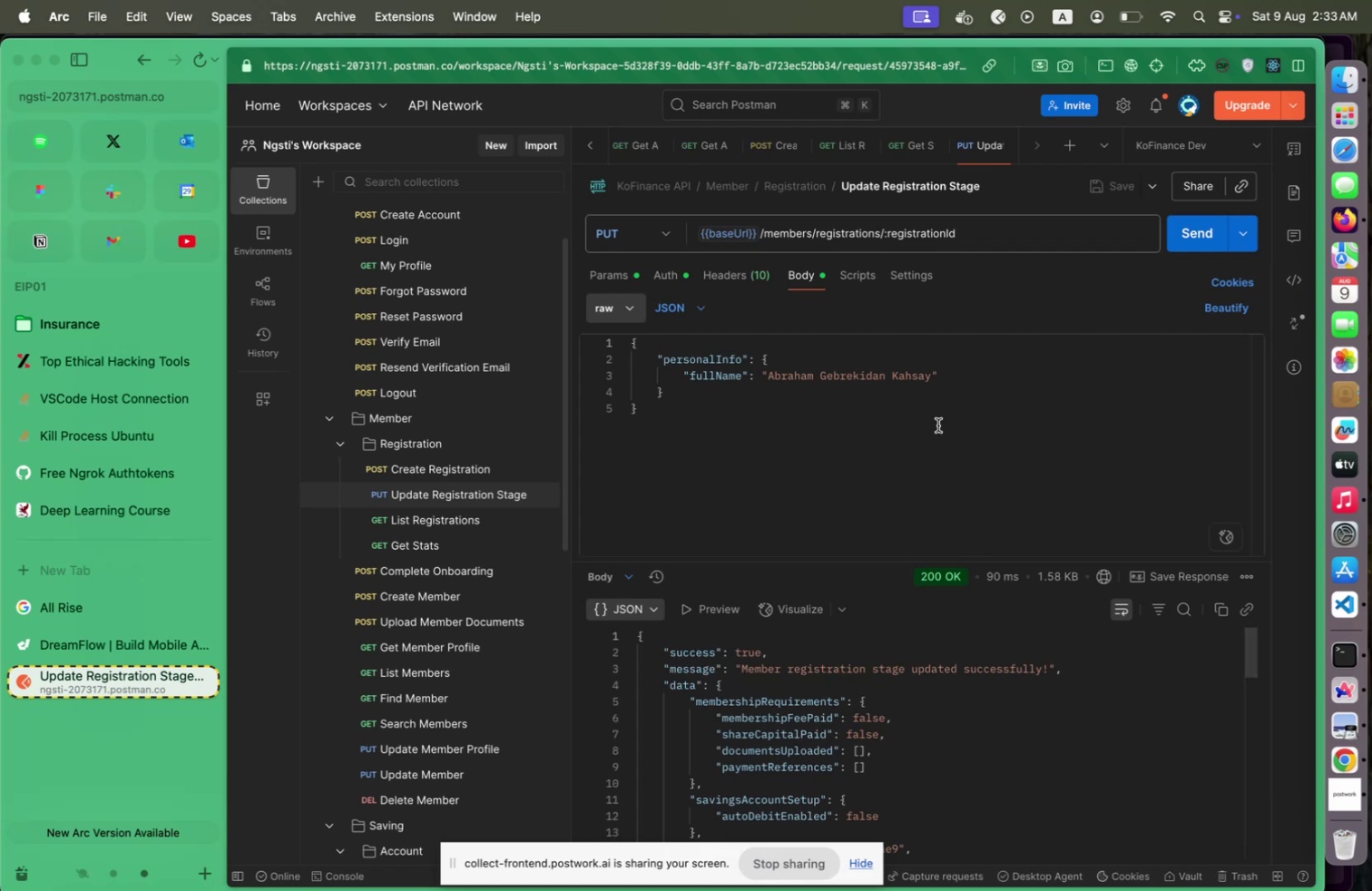 
left_click([962, 368])
 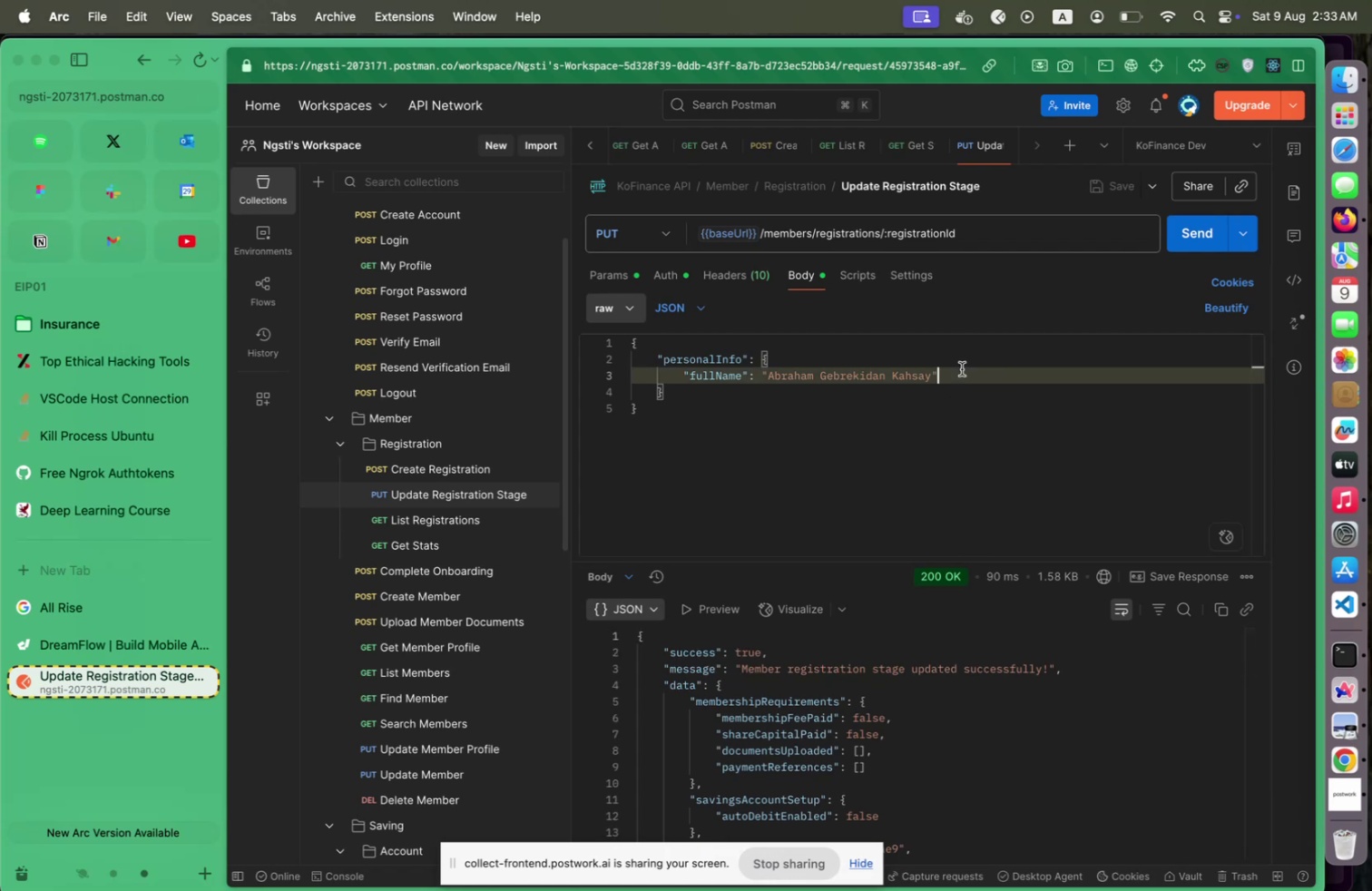 
wait(6.99)
 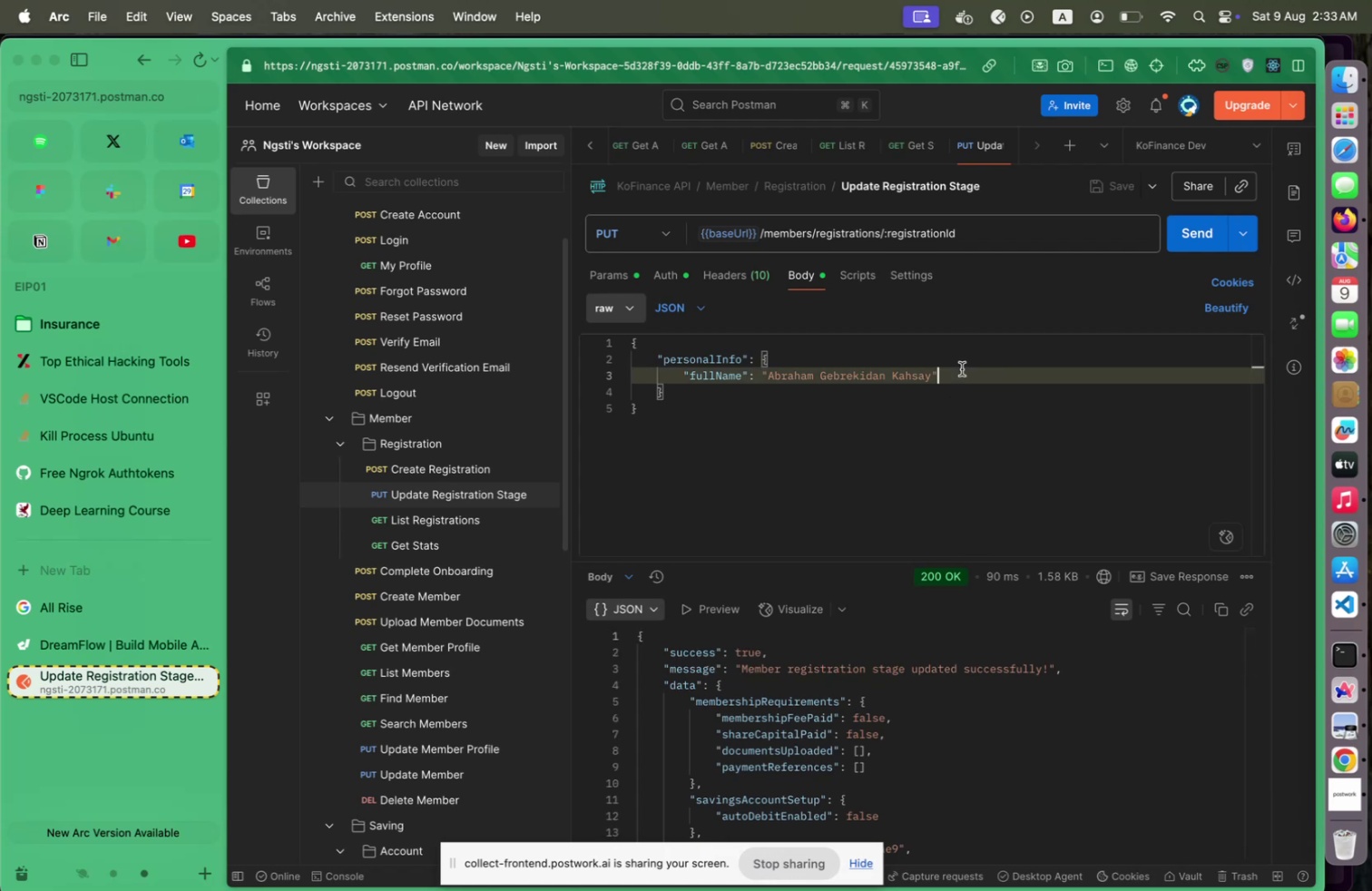 
scroll: coordinate [919, 710], scroll_direction: down, amount: 7.0
 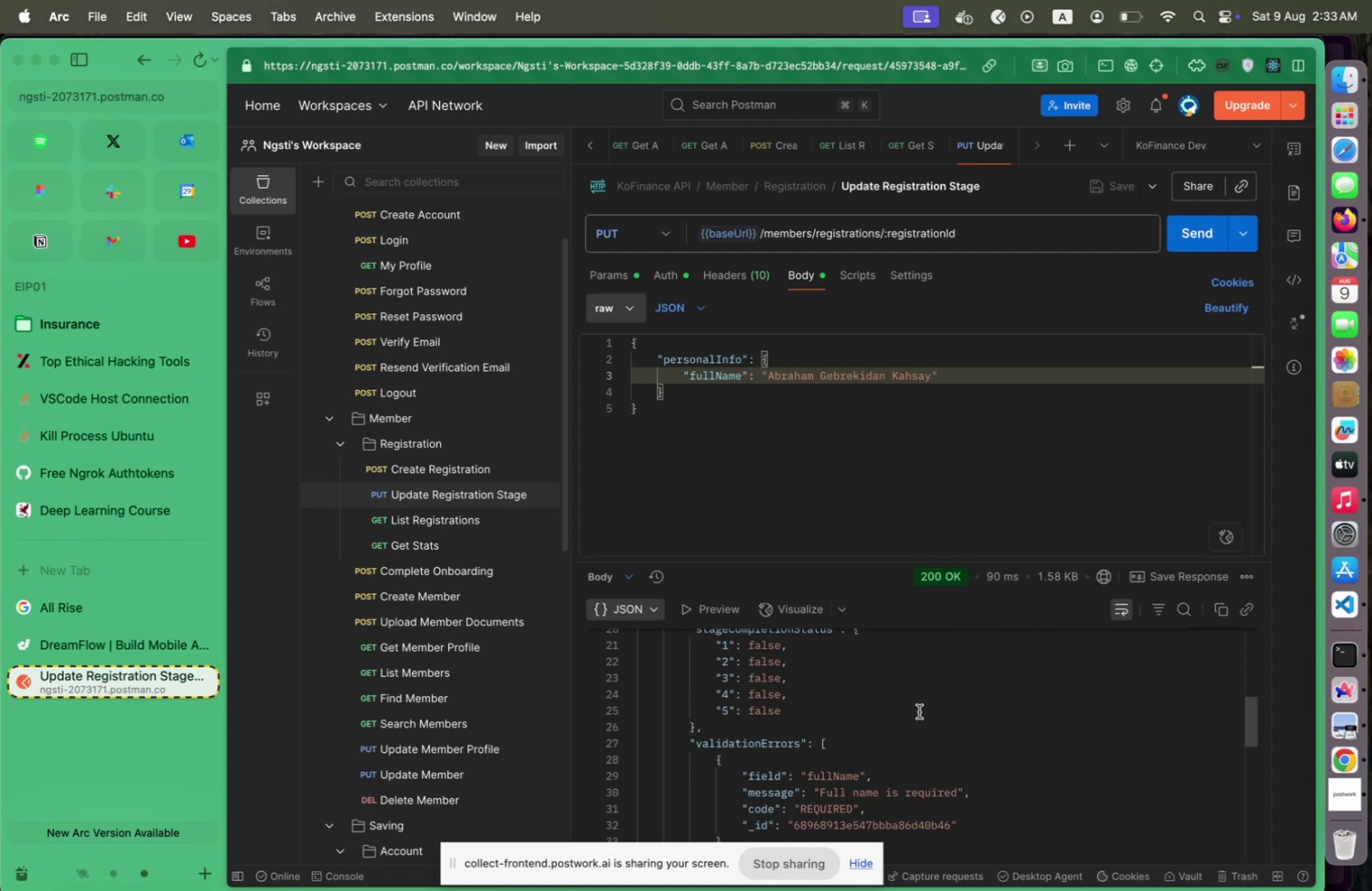 
scroll: coordinate [919, 710], scroll_direction: up, amount: 9.0
 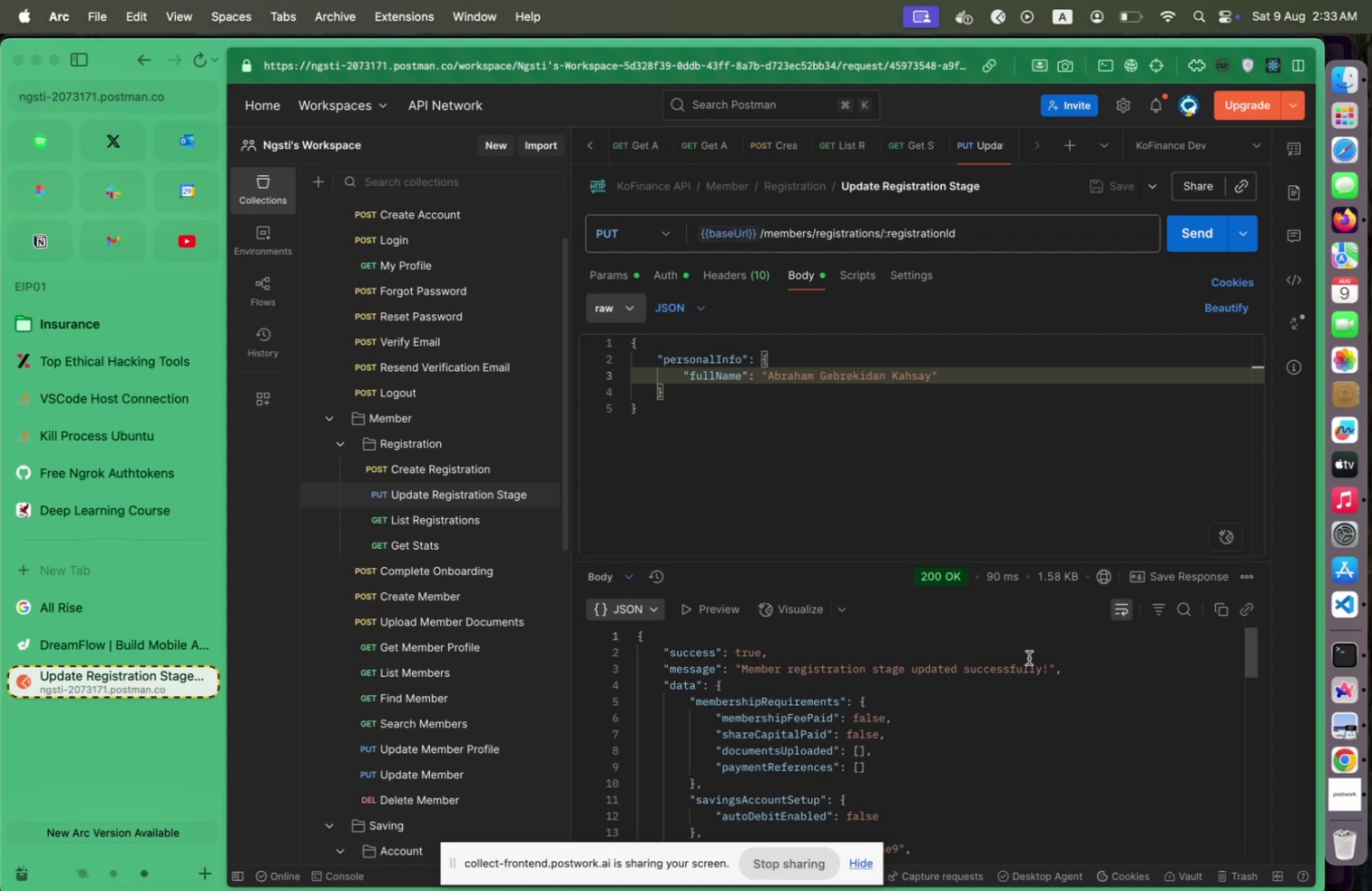 
wait(23.29)
 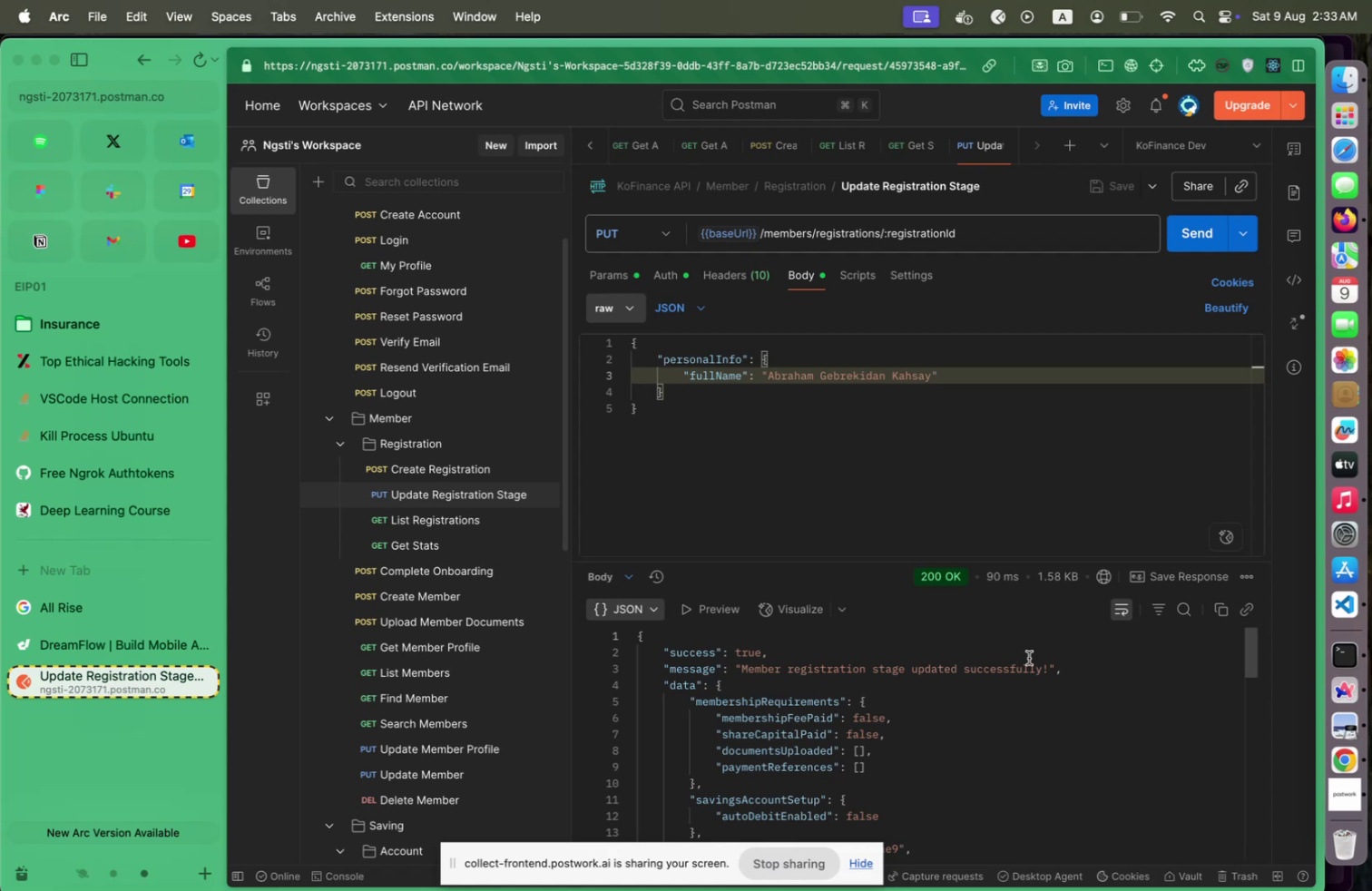 
scroll: coordinate [1029, 657], scroll_direction: down, amount: 2.0
 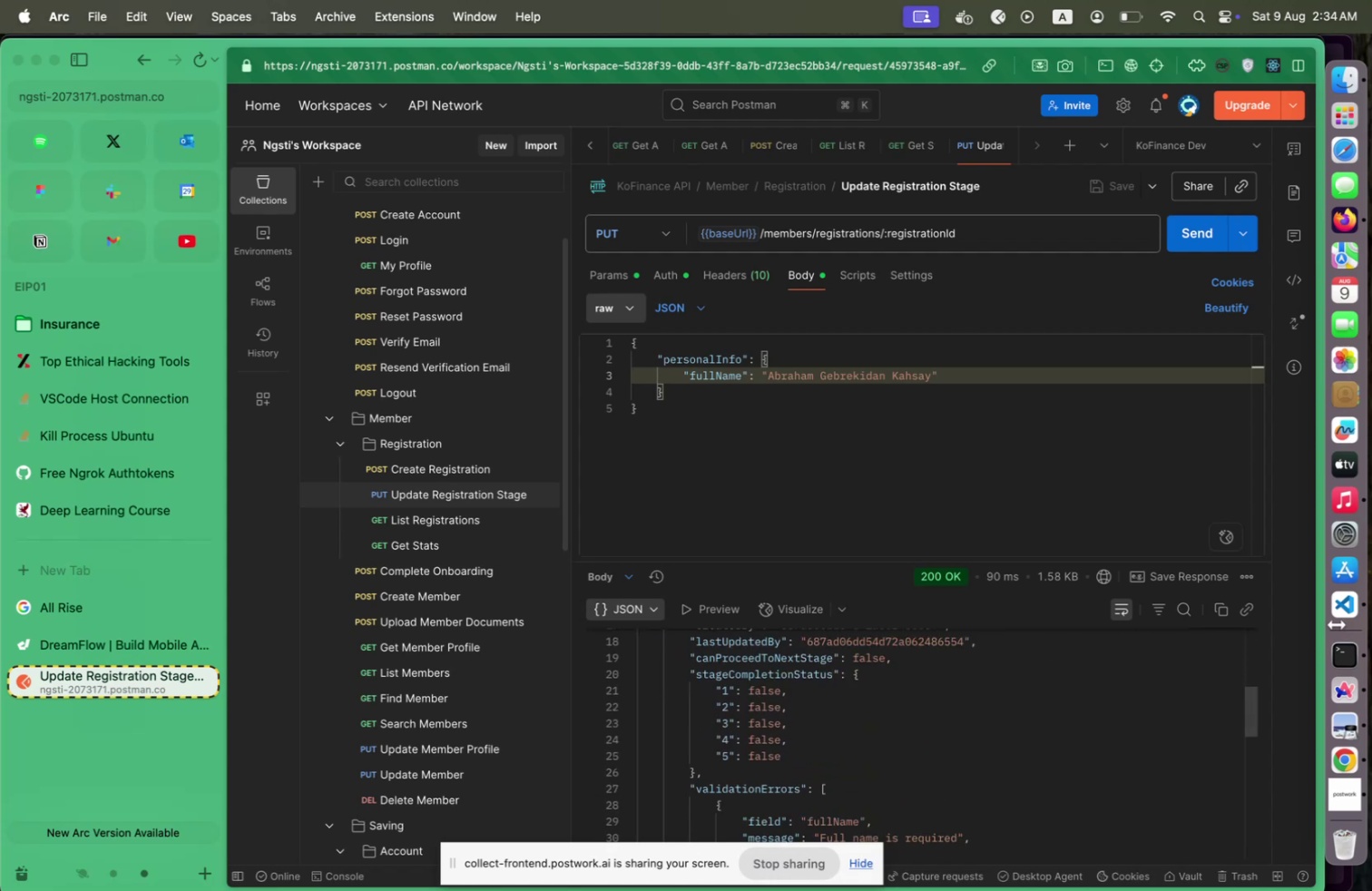 
left_click([1351, 604])
 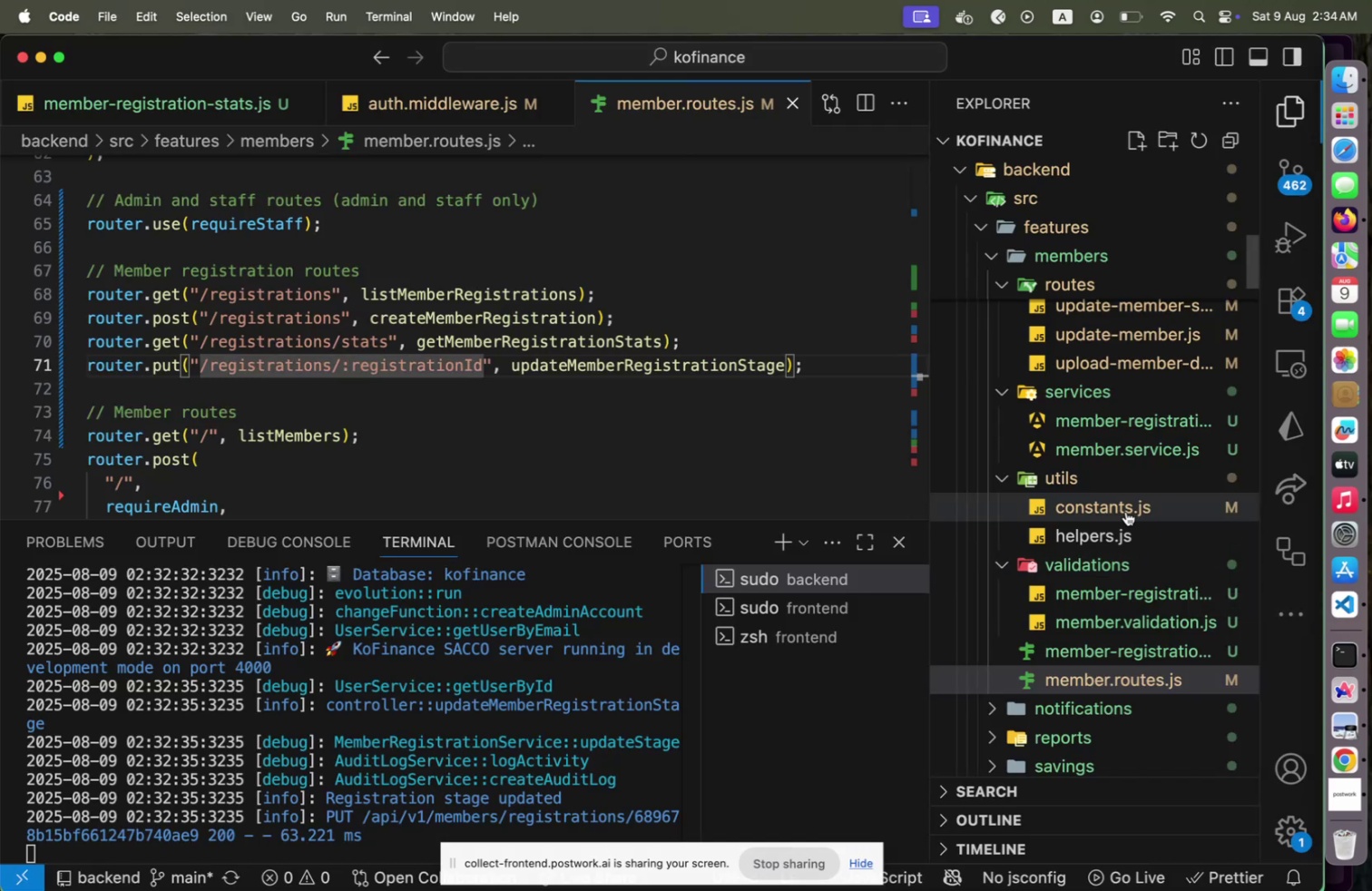 
scroll: coordinate [1086, 392], scroll_direction: up, amount: 12.0
 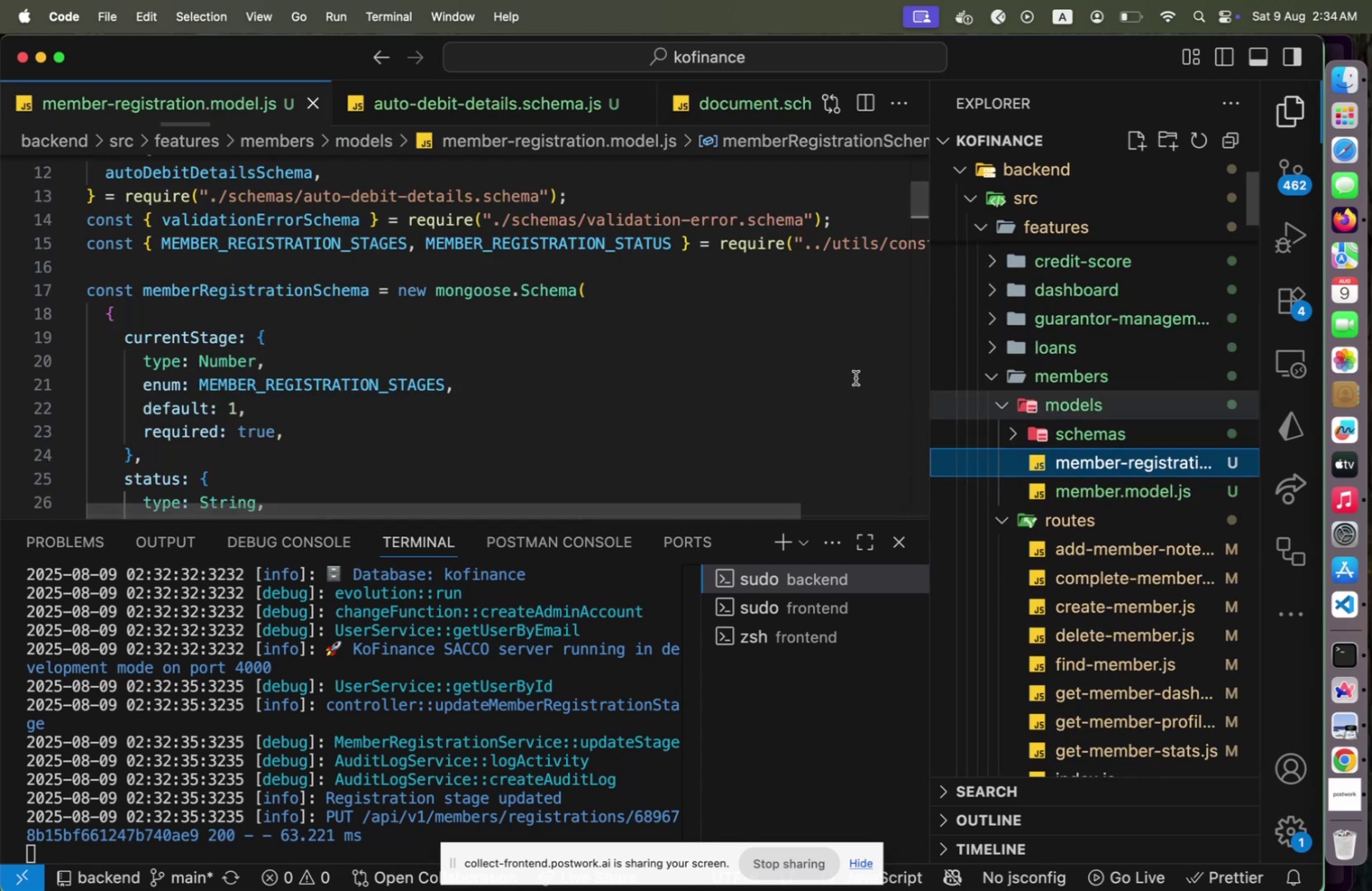 
scroll: coordinate [641, 422], scroll_direction: down, amount: 6.0
 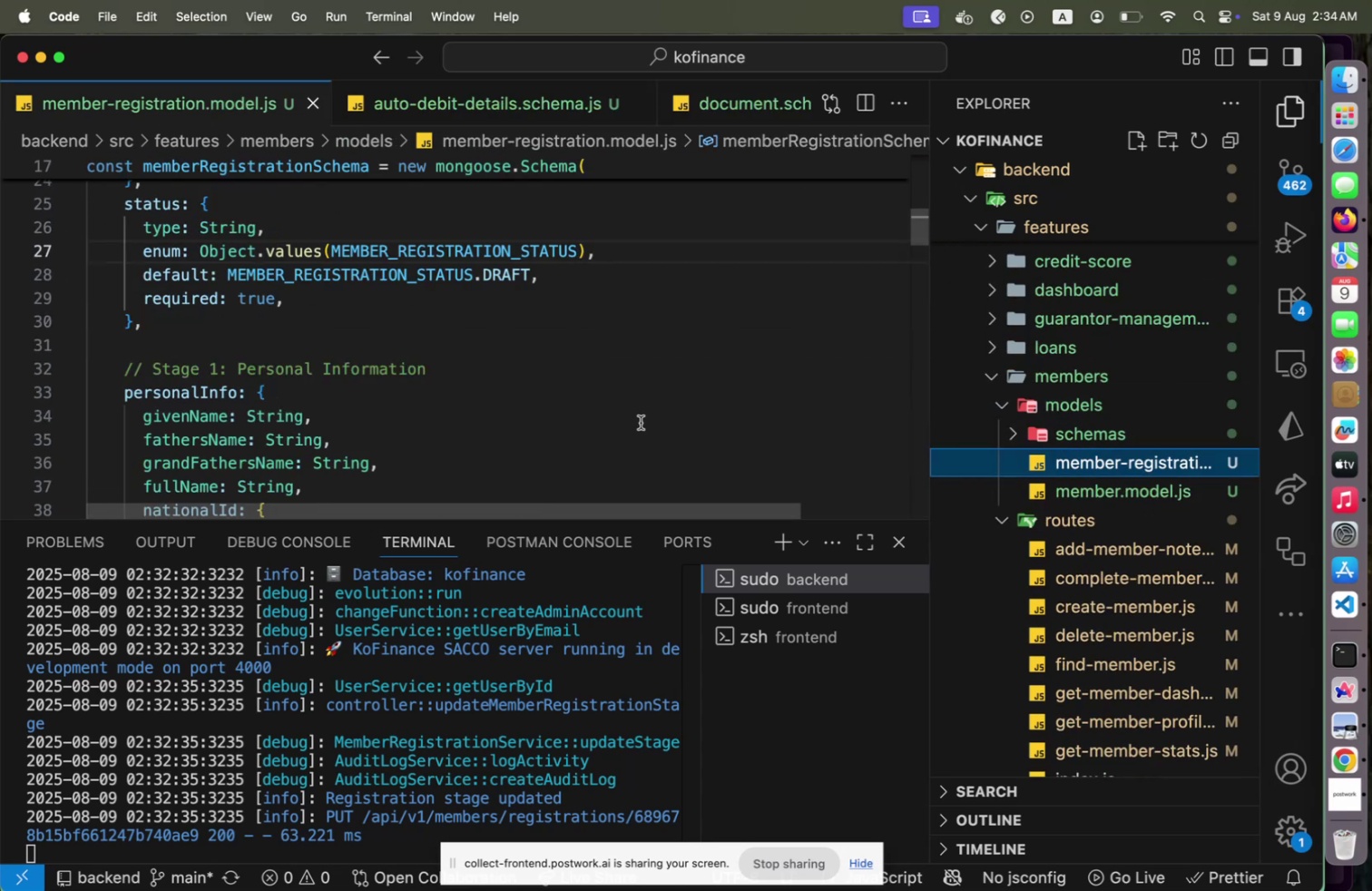 
wait(5.03)
 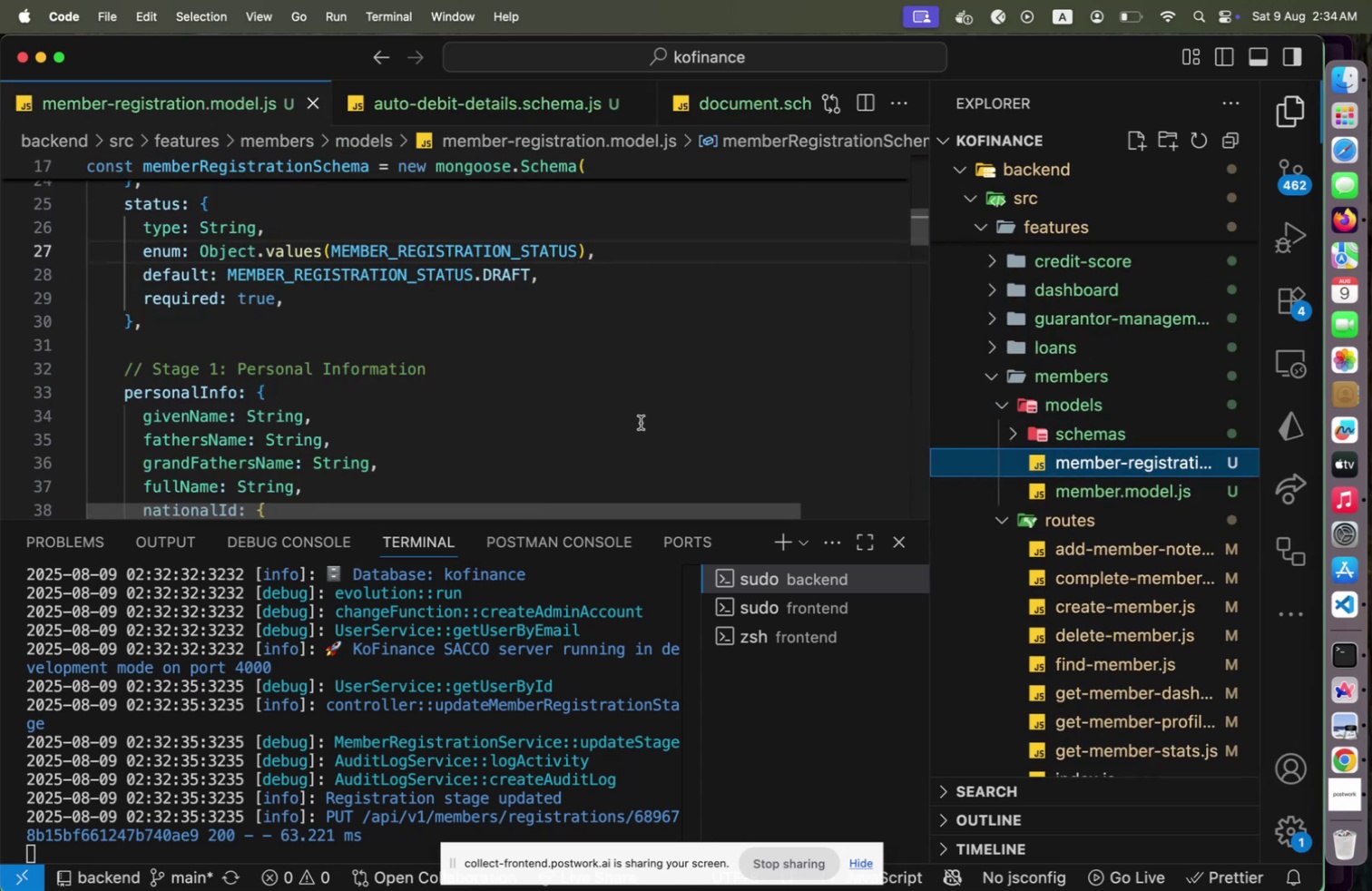 
scroll: coordinate [641, 422], scroll_direction: down, amount: 10.0
 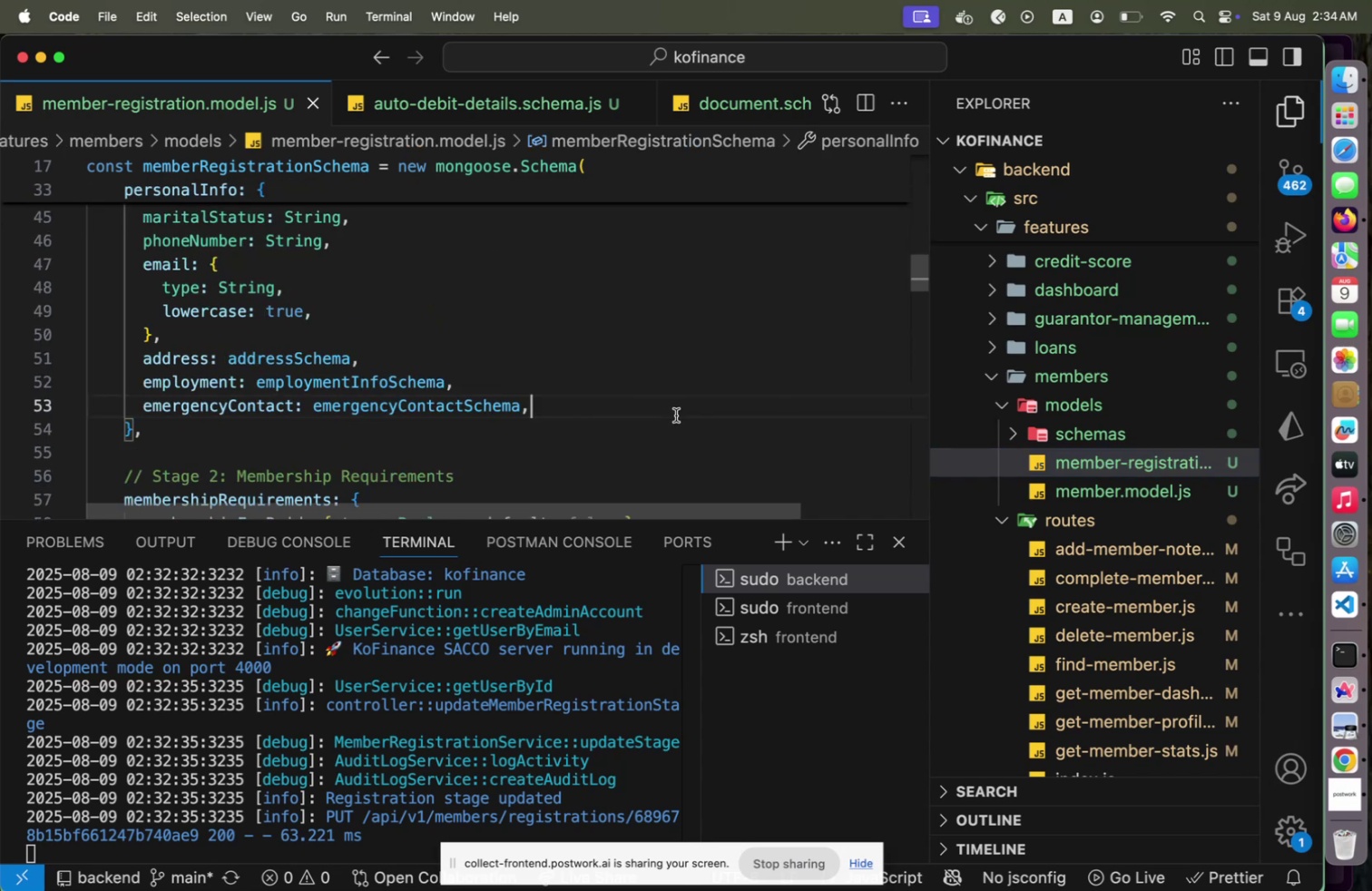 
hold_key(key=CommandLeft, duration=1.72)
 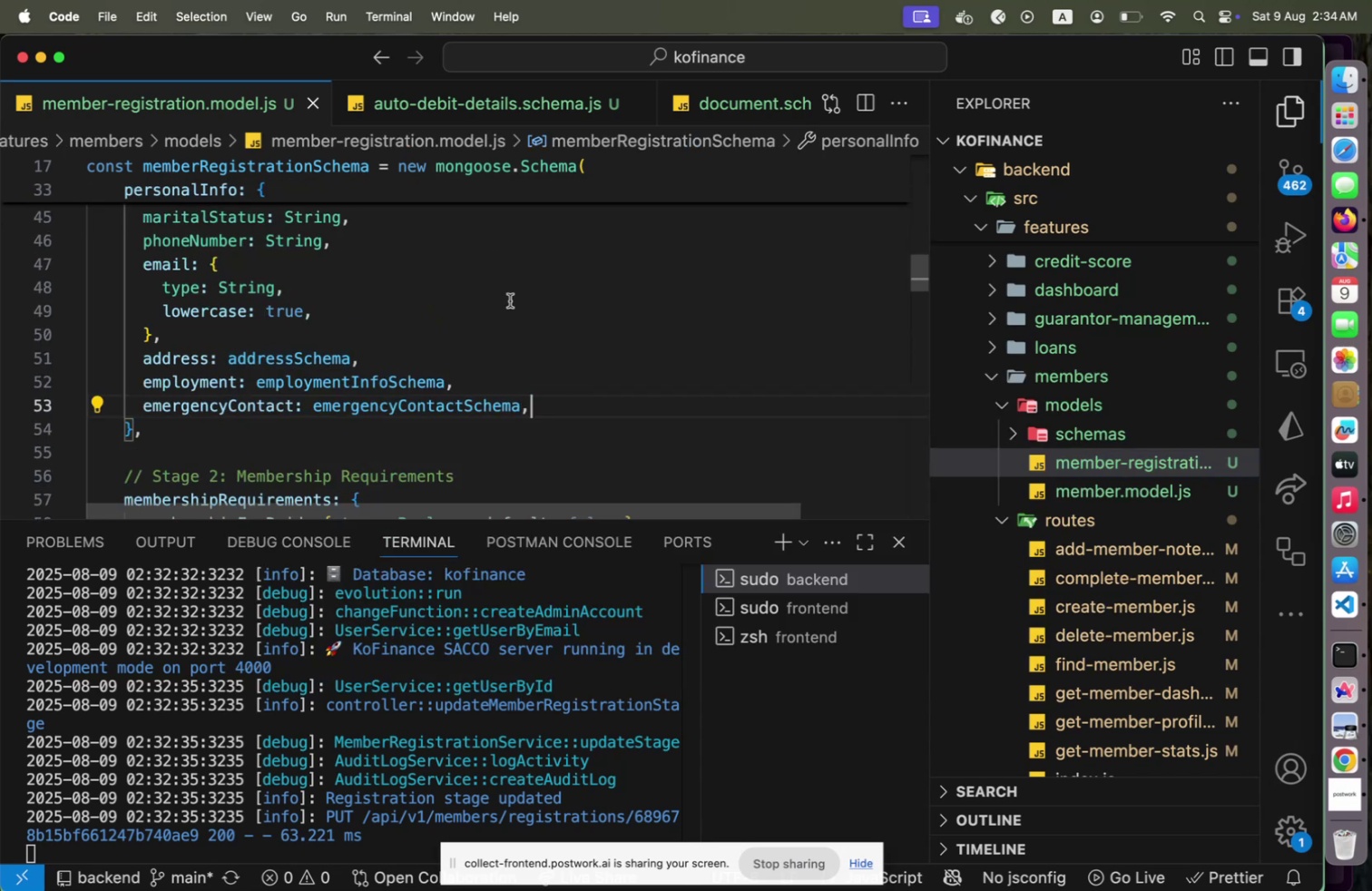 
left_click([510, 300])
 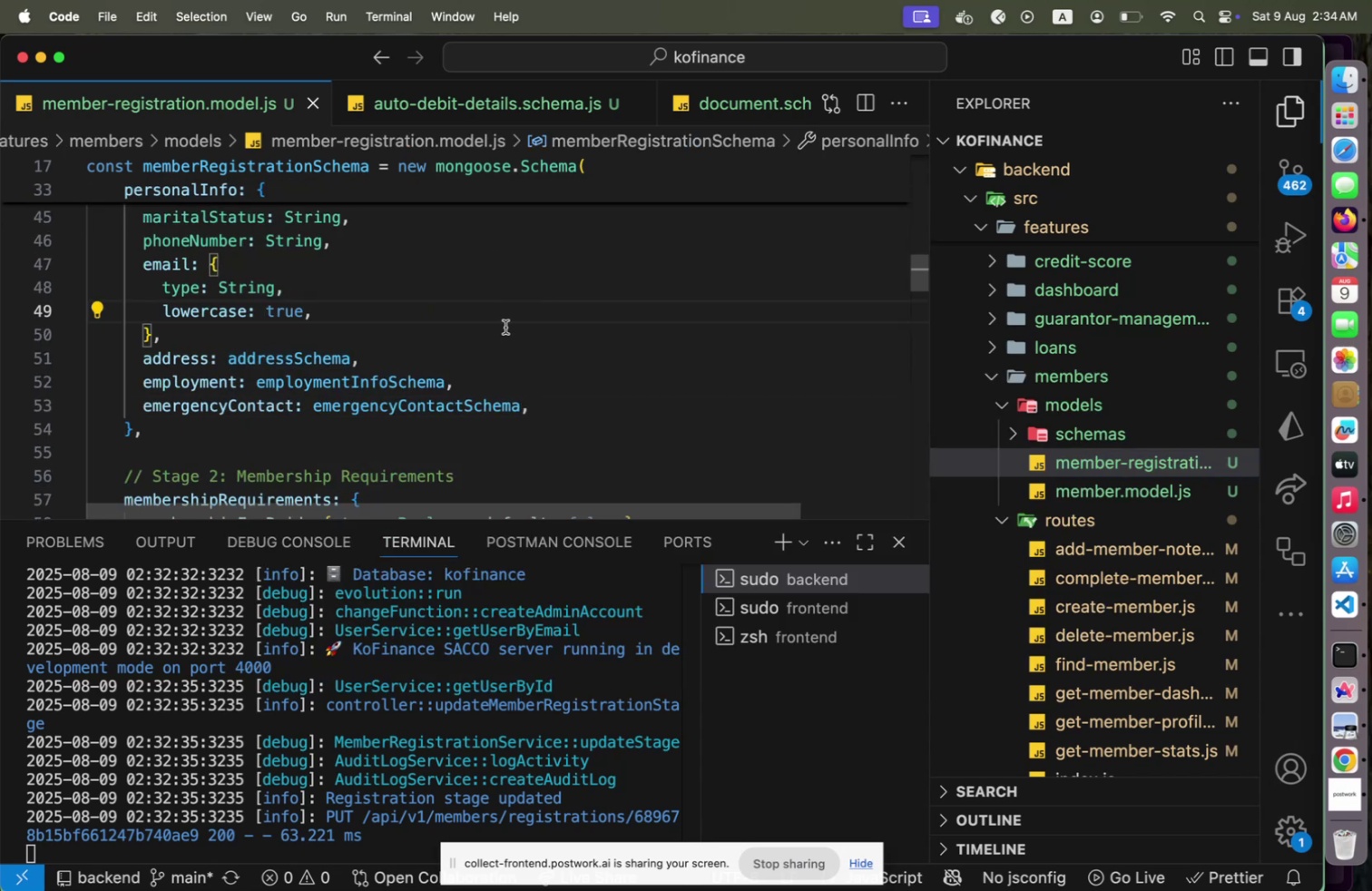 
scroll: coordinate [503, 336], scroll_direction: down, amount: 4.0
 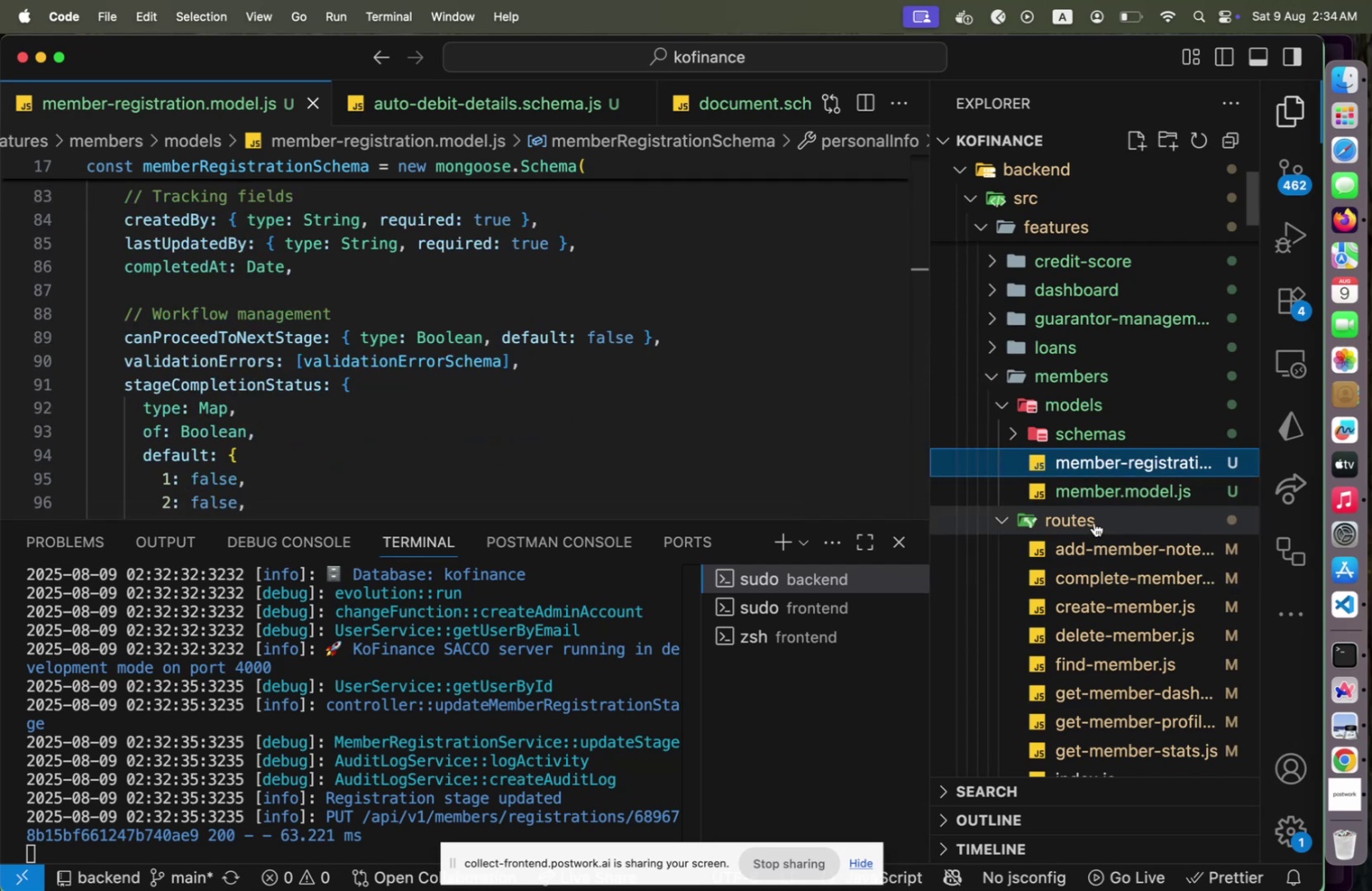 
wait(5.04)
 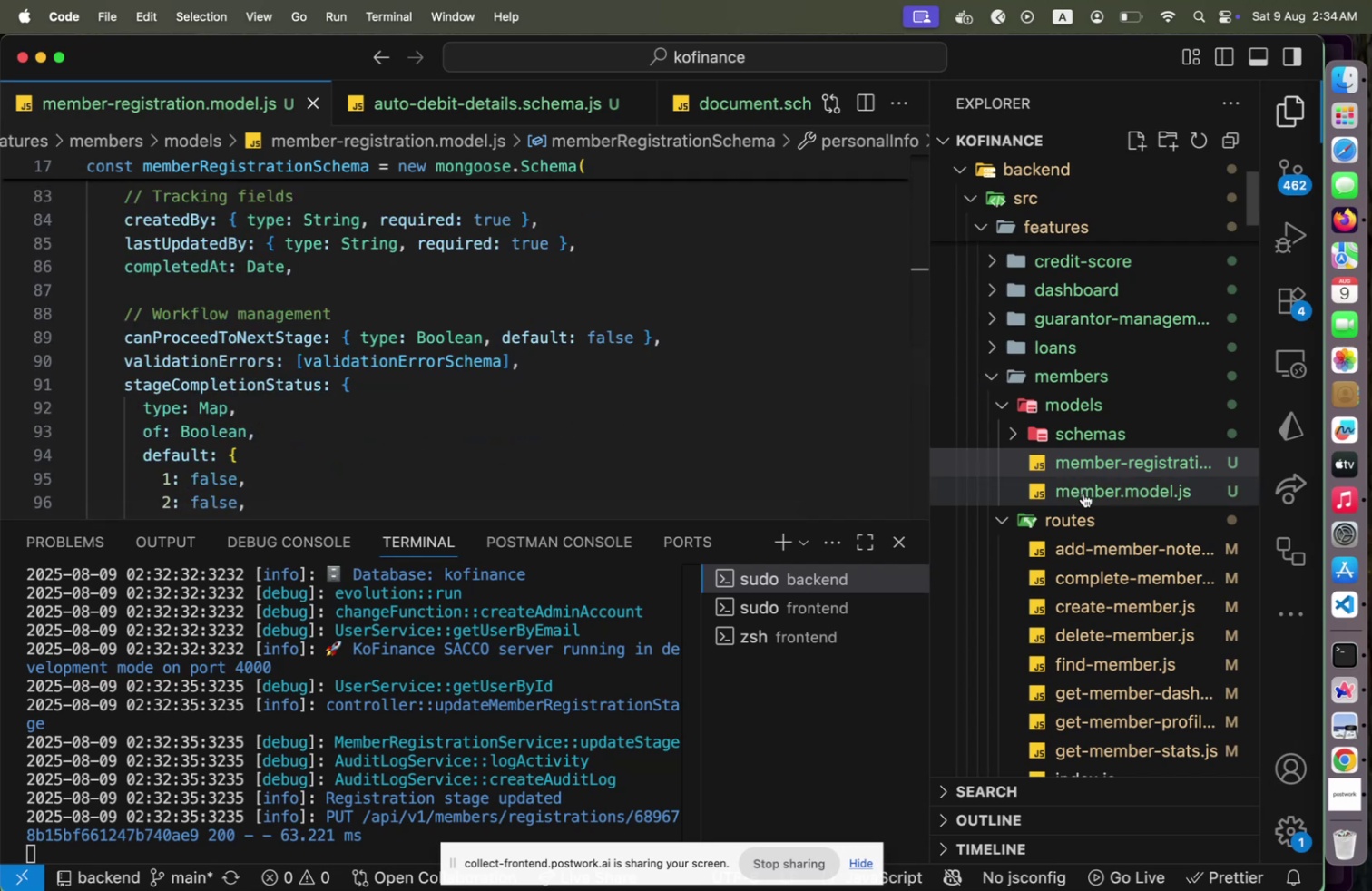 
left_click([1115, 588])
 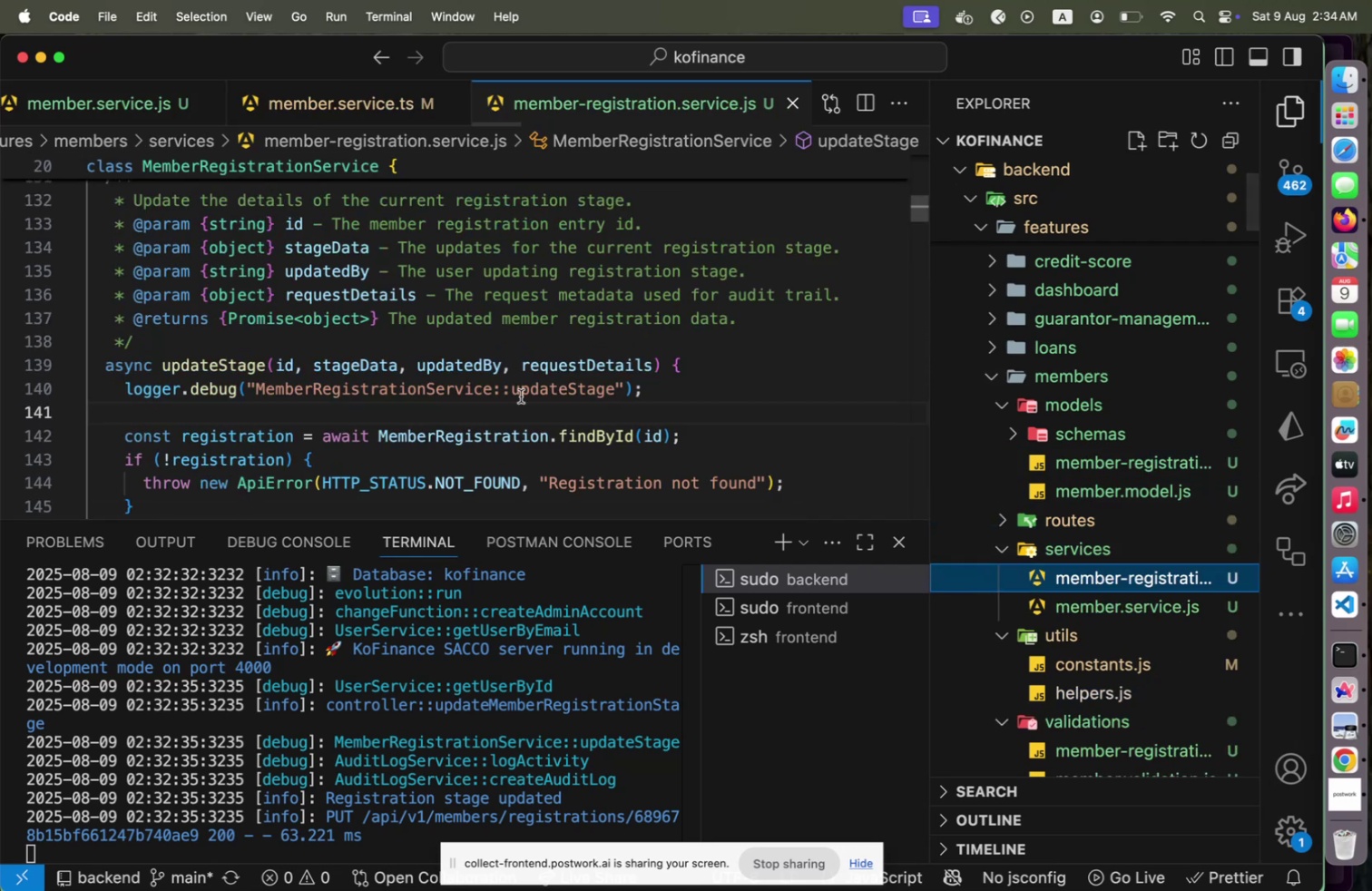 
scroll: coordinate [522, 410], scroll_direction: down, amount: 2.0
 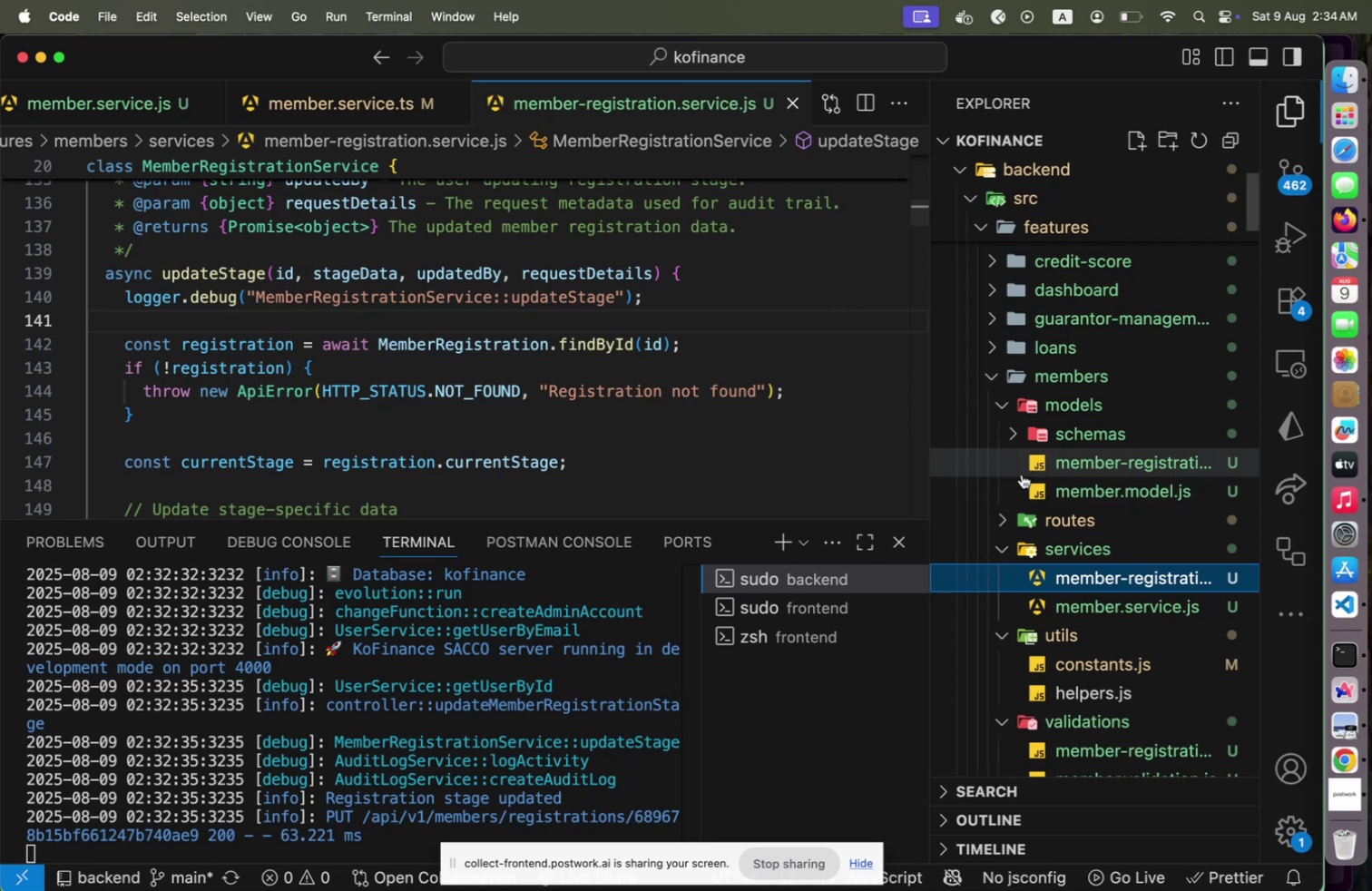 
left_click([1039, 473])
 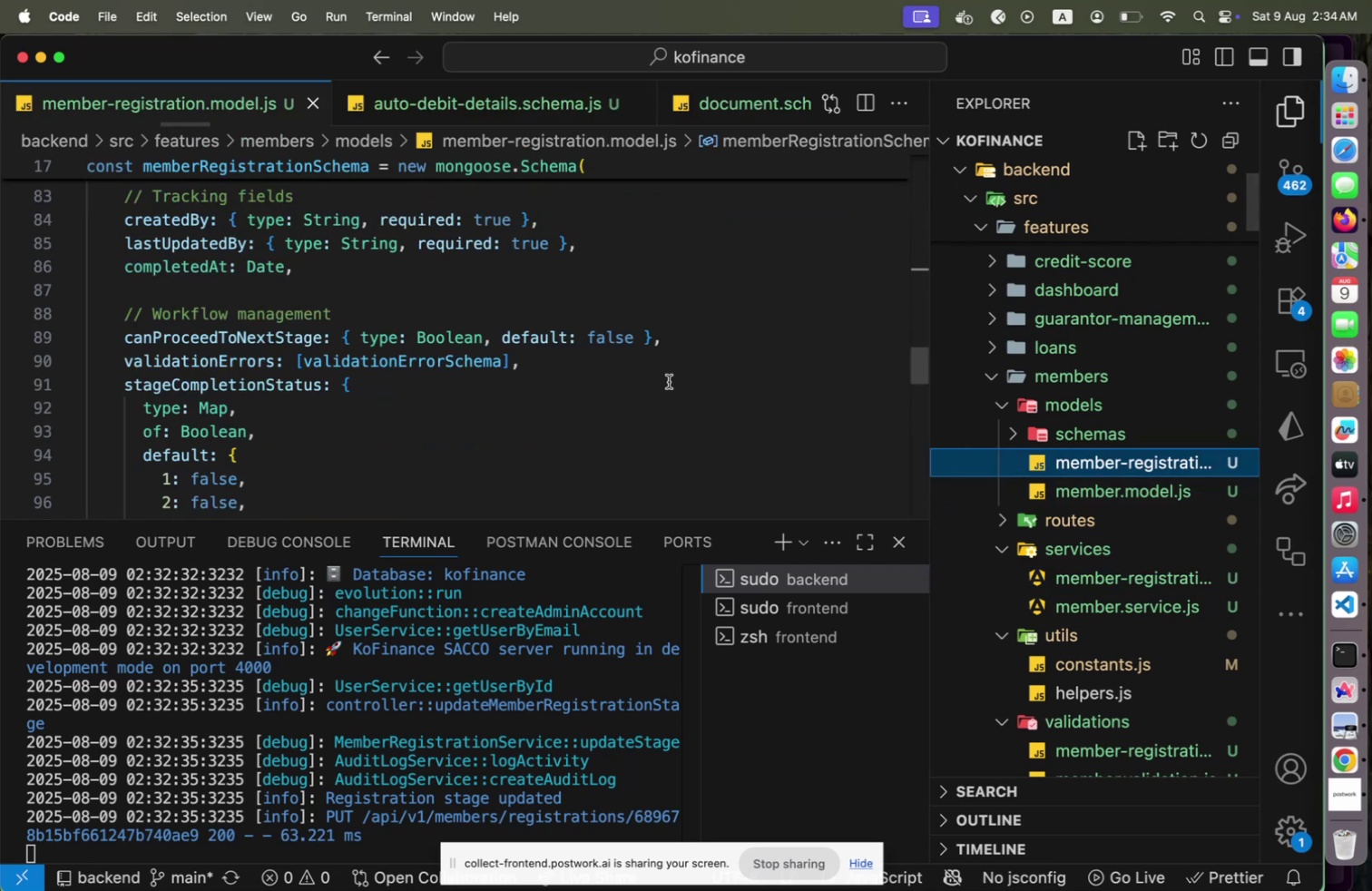 
scroll: coordinate [765, 377], scroll_direction: down, amount: 23.0
 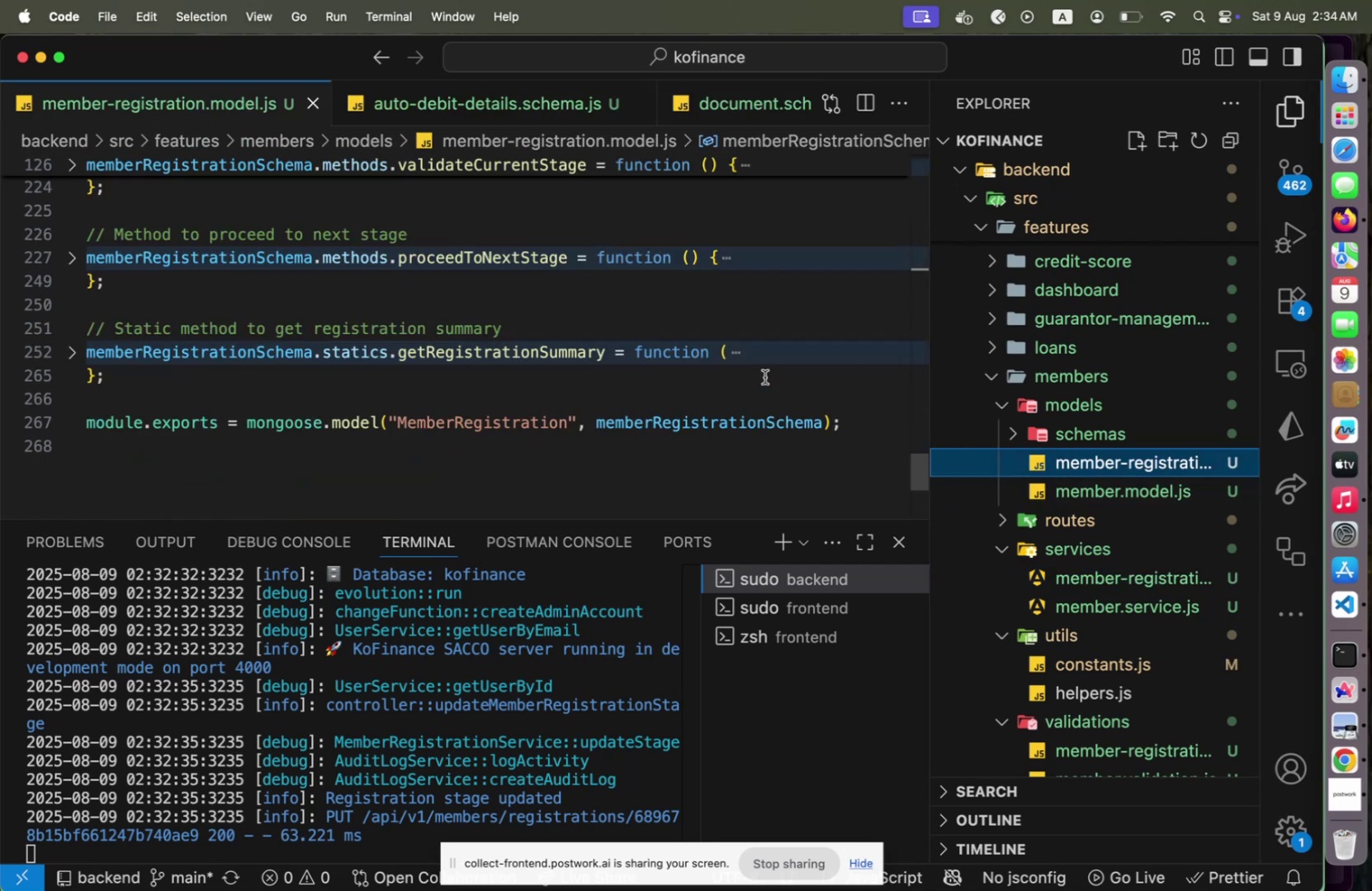 
scroll: coordinate [765, 377], scroll_direction: up, amount: 2.0
 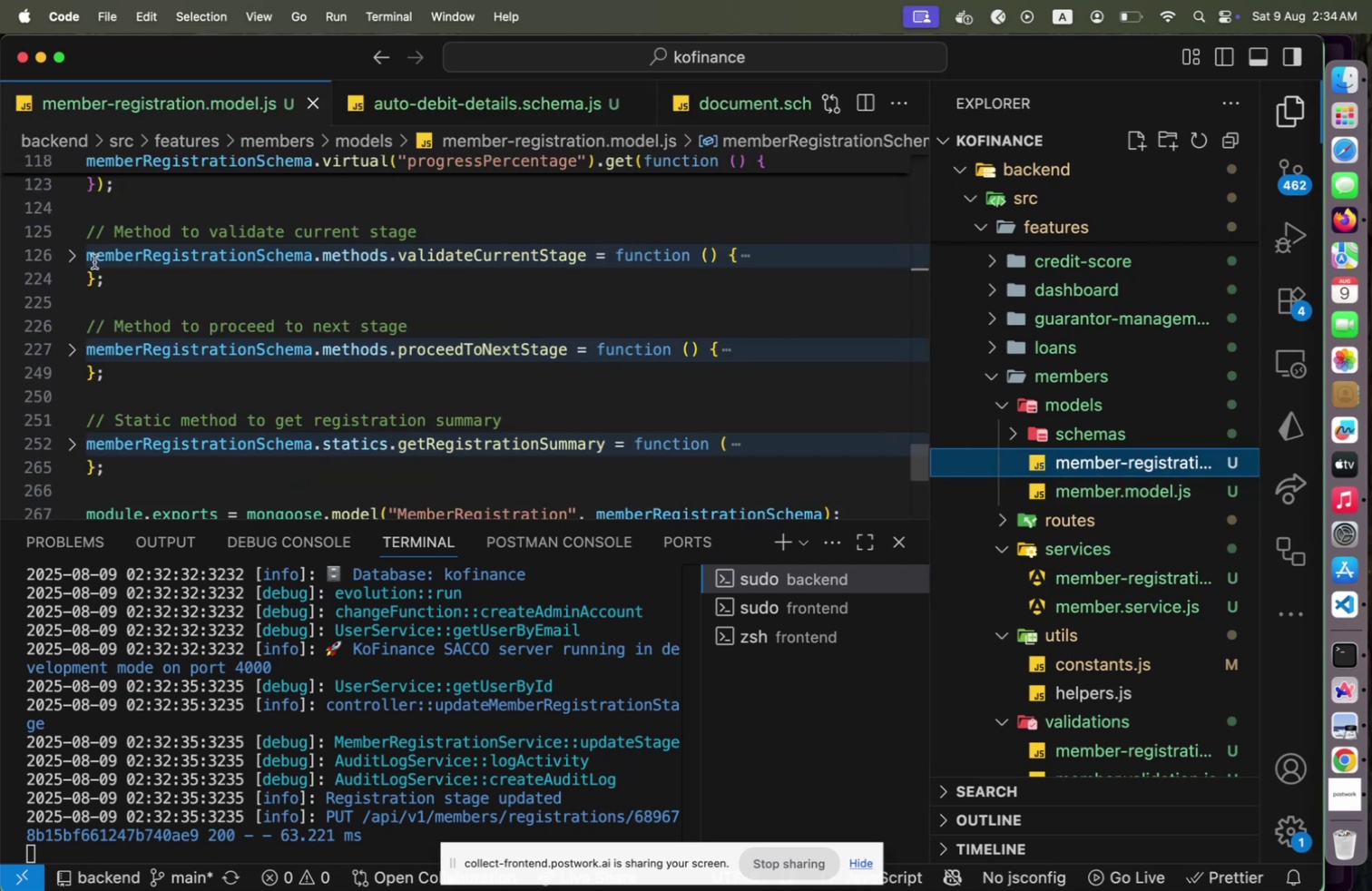 
left_click([78, 255])
 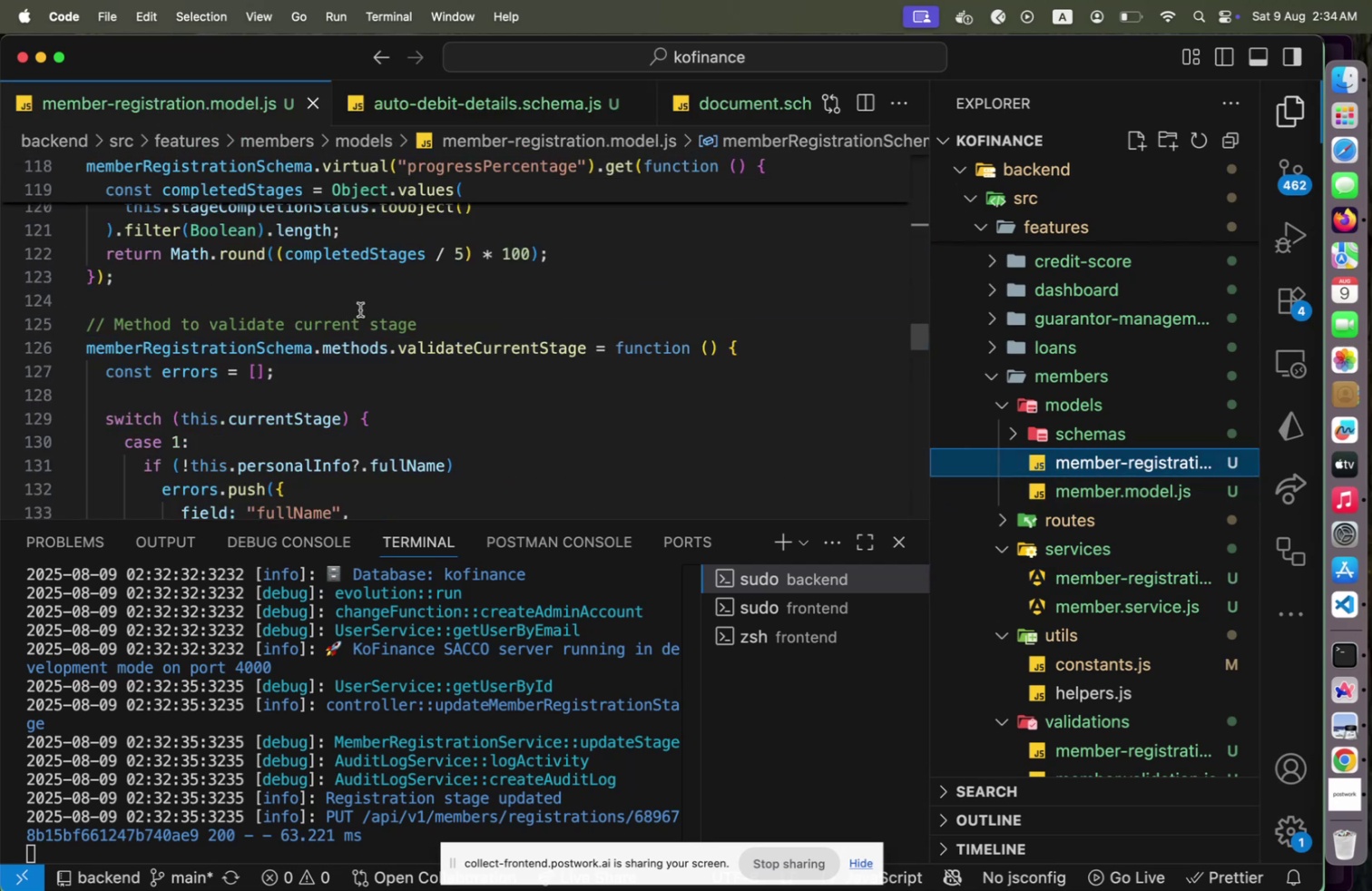 
scroll: coordinate [441, 369], scroll_direction: down, amount: 2.0
 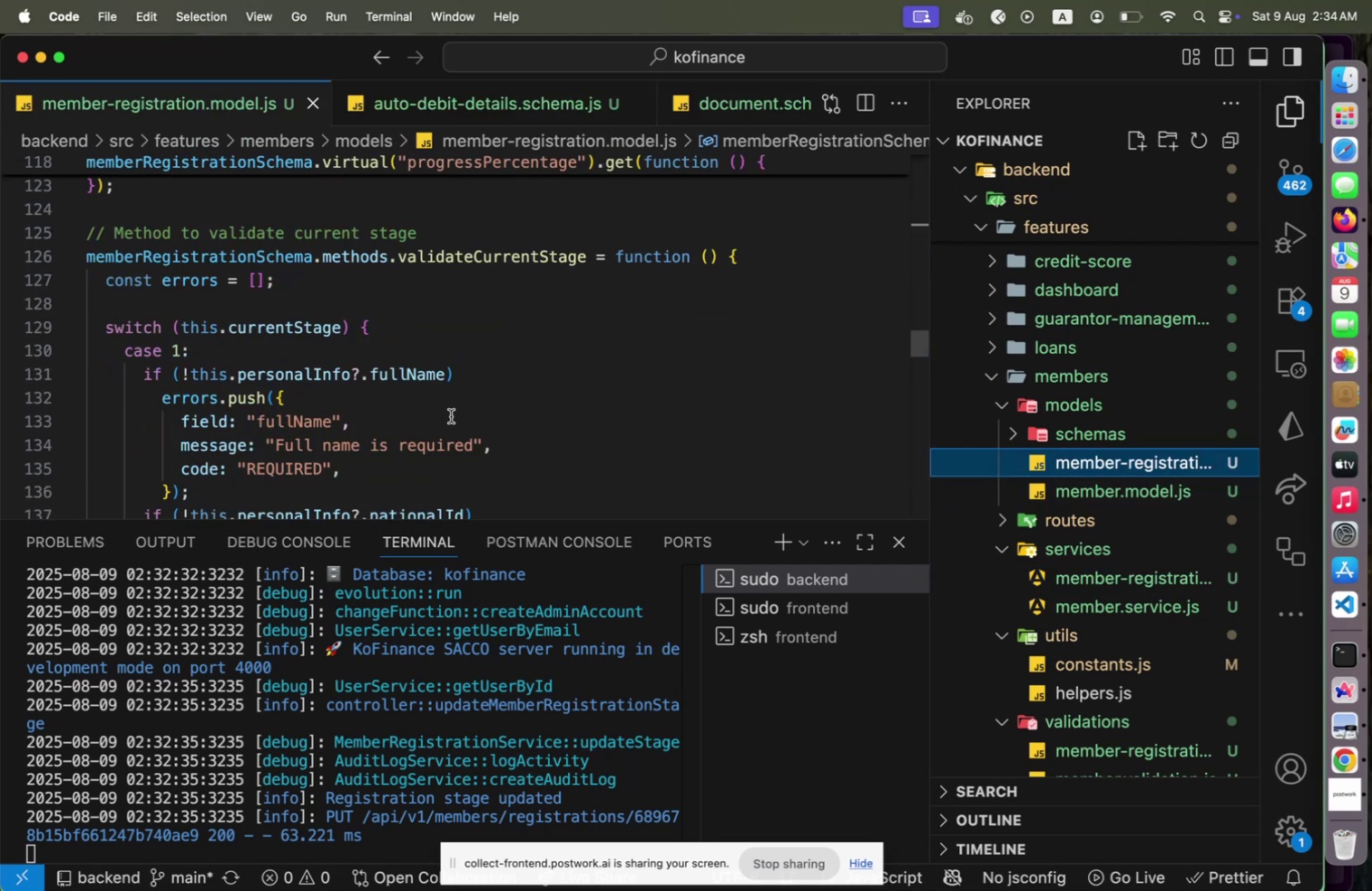 
left_click([451, 416])
 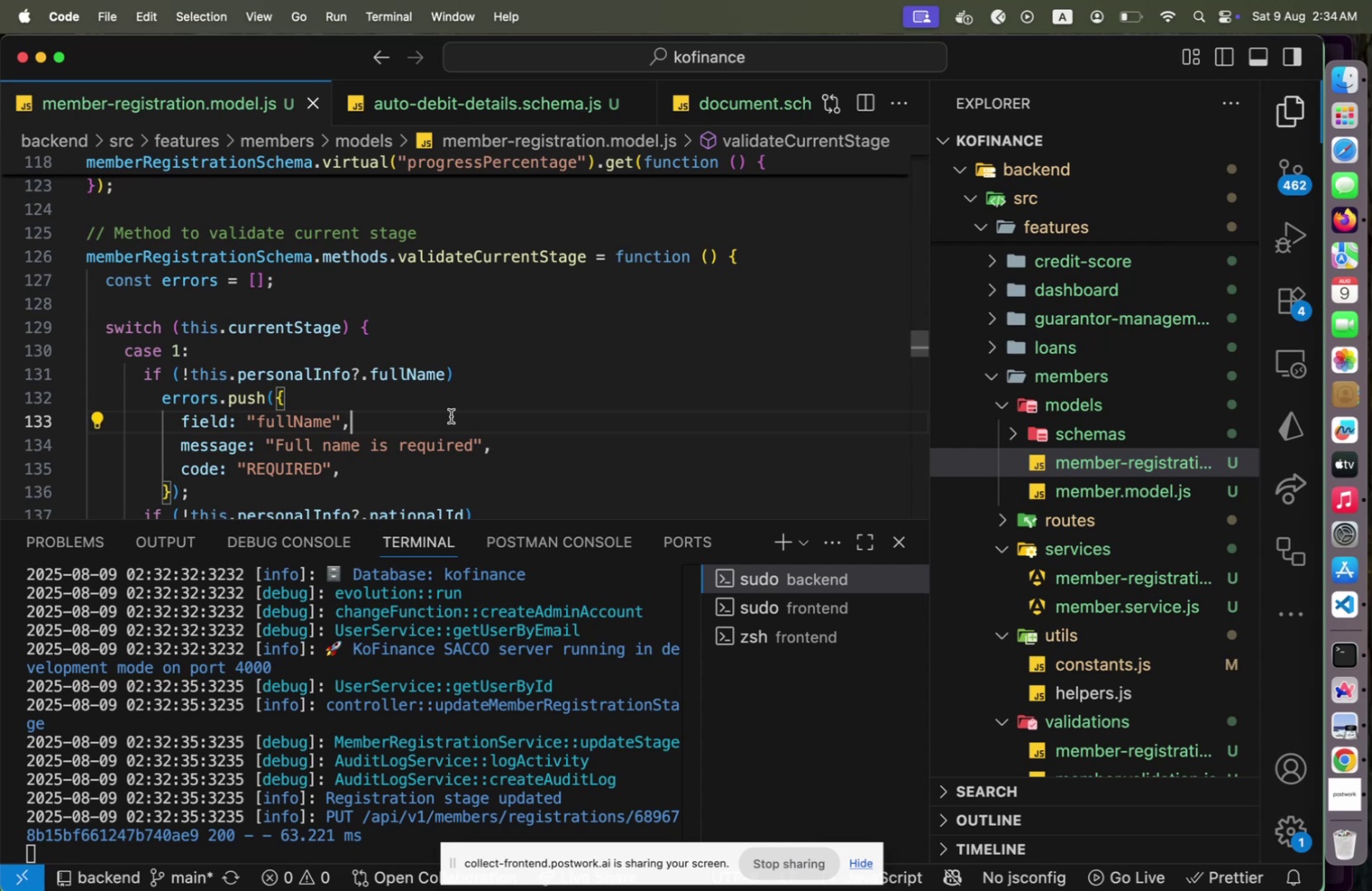 
scroll: coordinate [451, 416], scroll_direction: down, amount: 4.0
 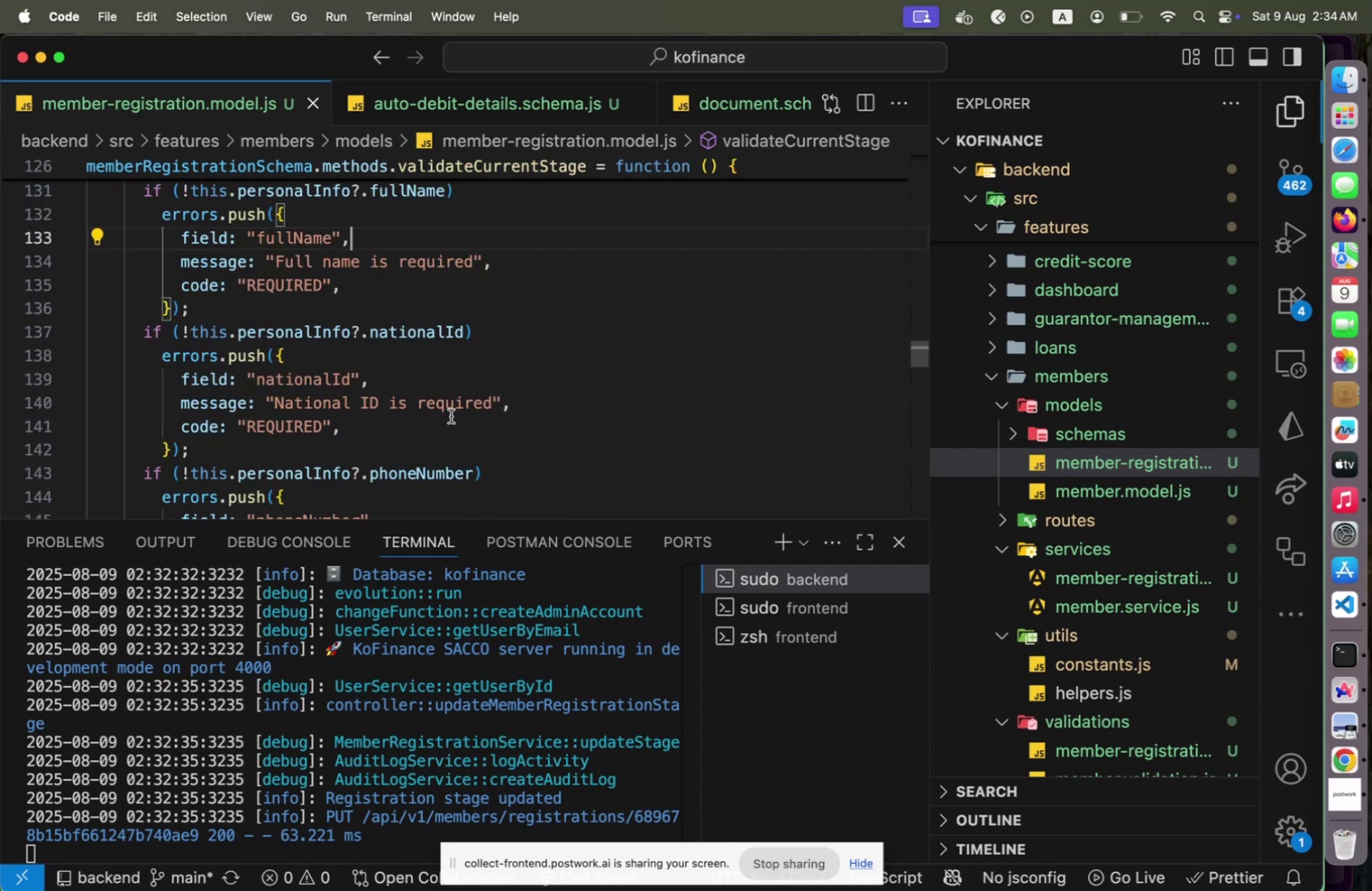 
scroll: coordinate [451, 416], scroll_direction: up, amount: 3.0
 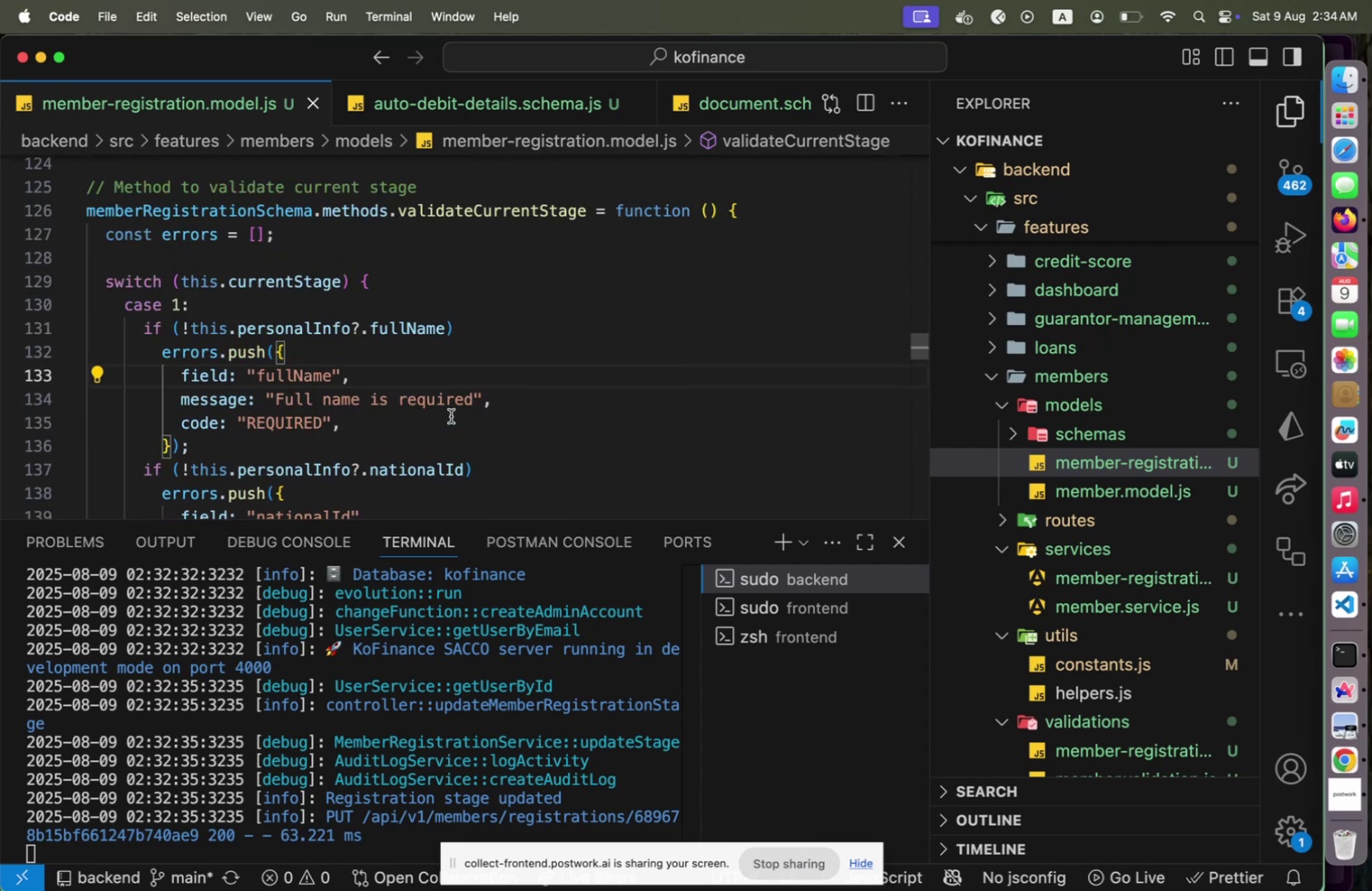 
scroll: coordinate [451, 416], scroll_direction: down, amount: 16.0
 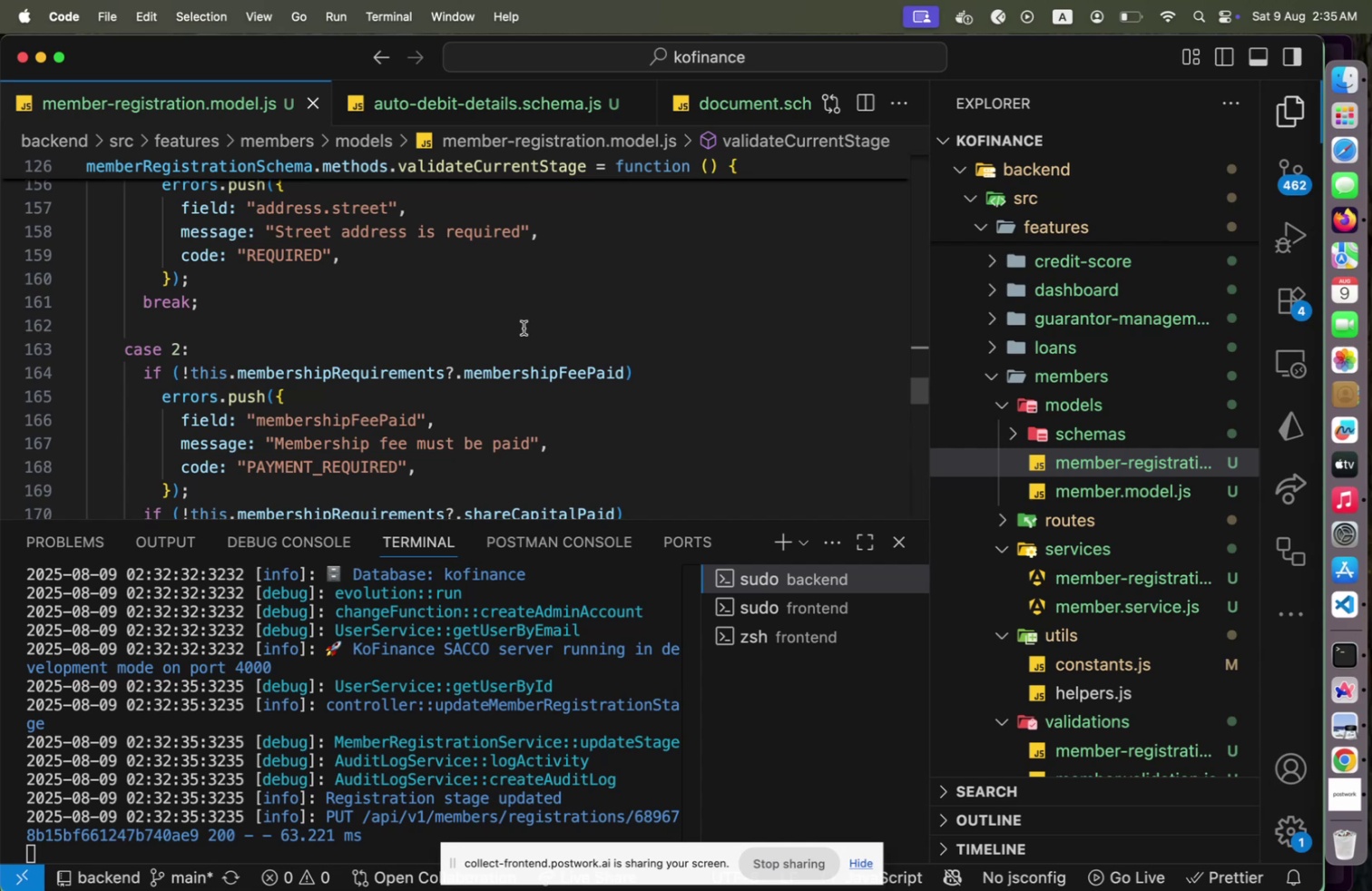 
wait(37.09)
 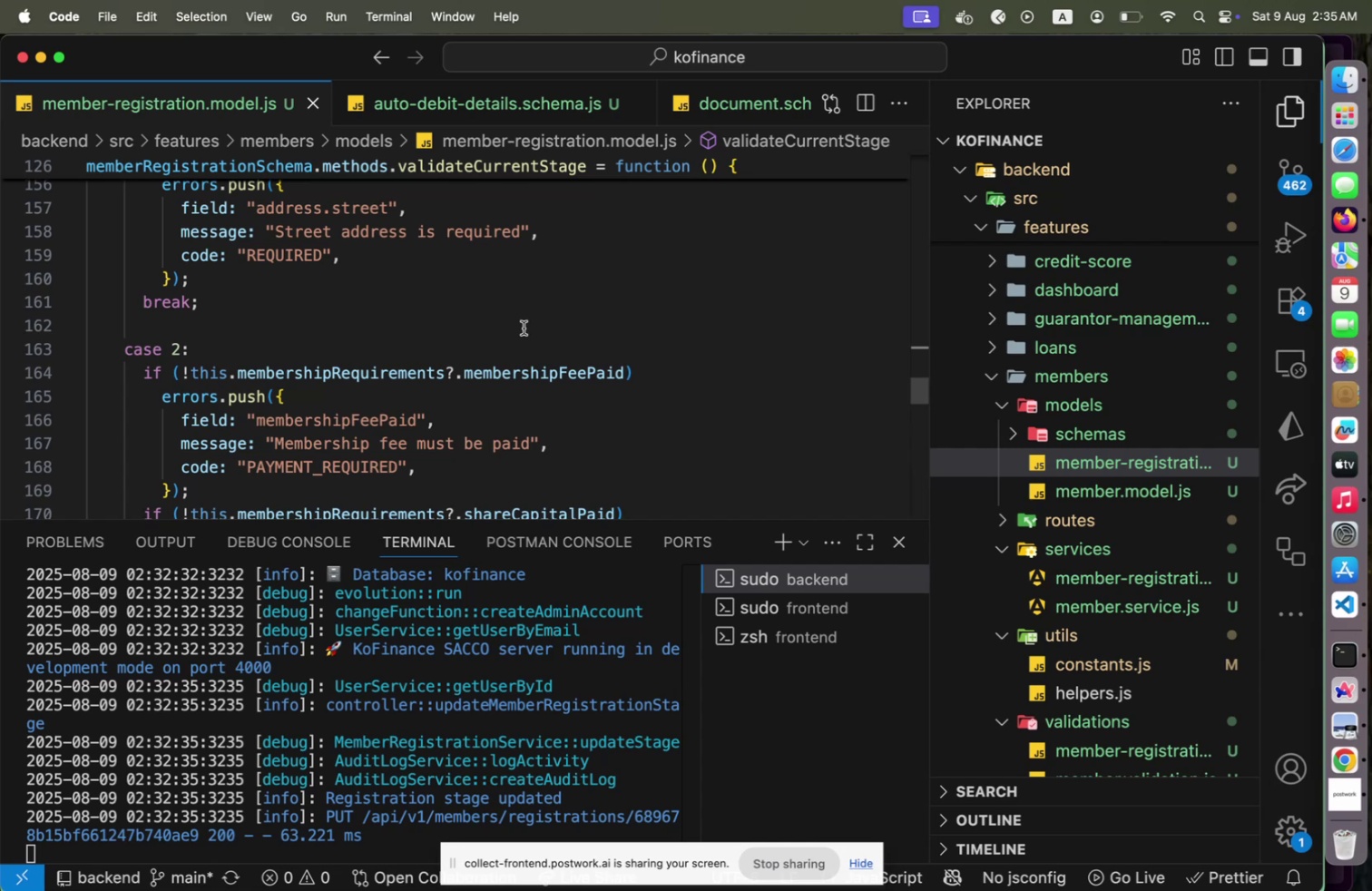 
scroll: coordinate [673, 453], scroll_direction: down, amount: 7.0
 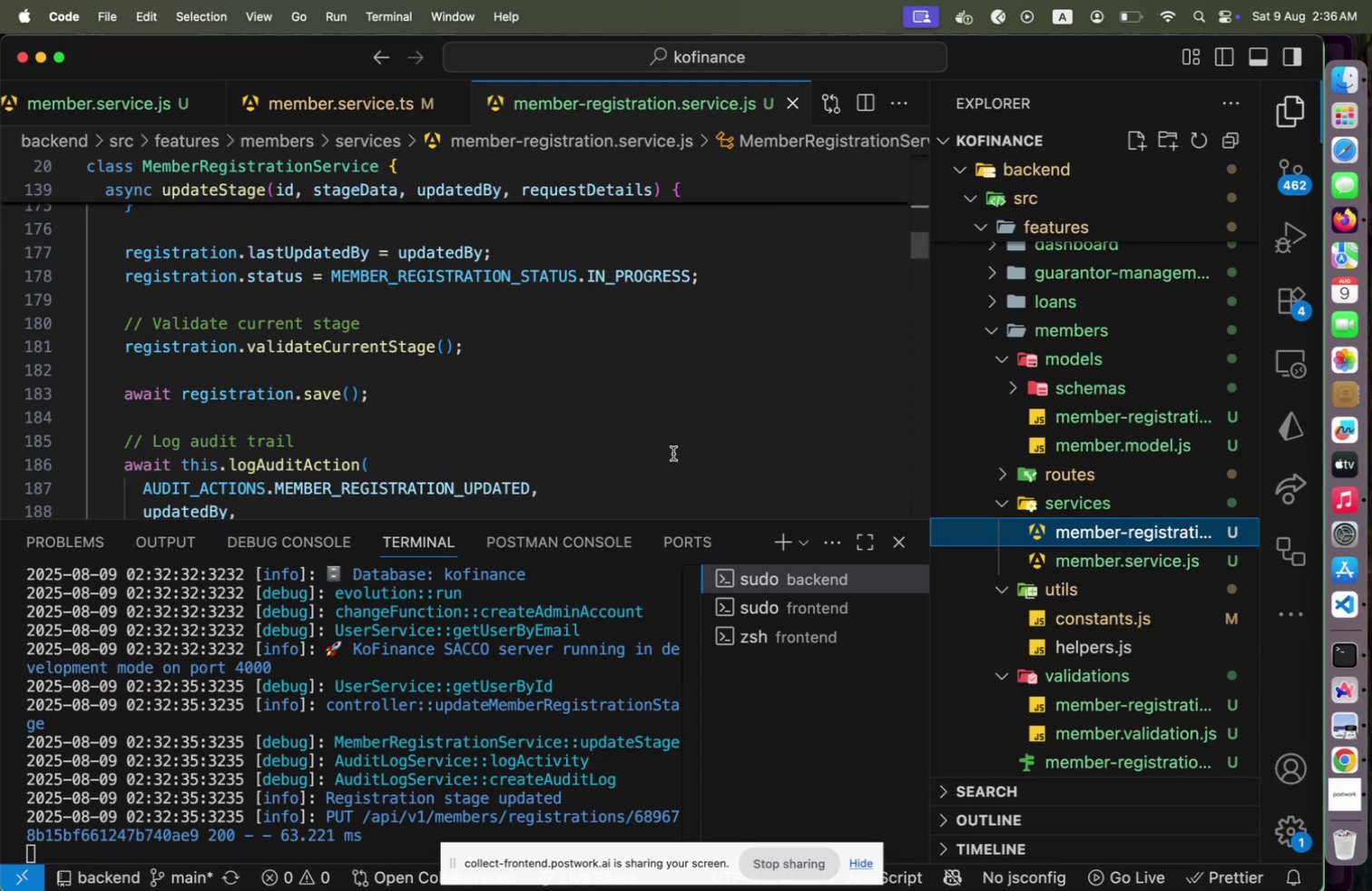 
wait(8.38)
 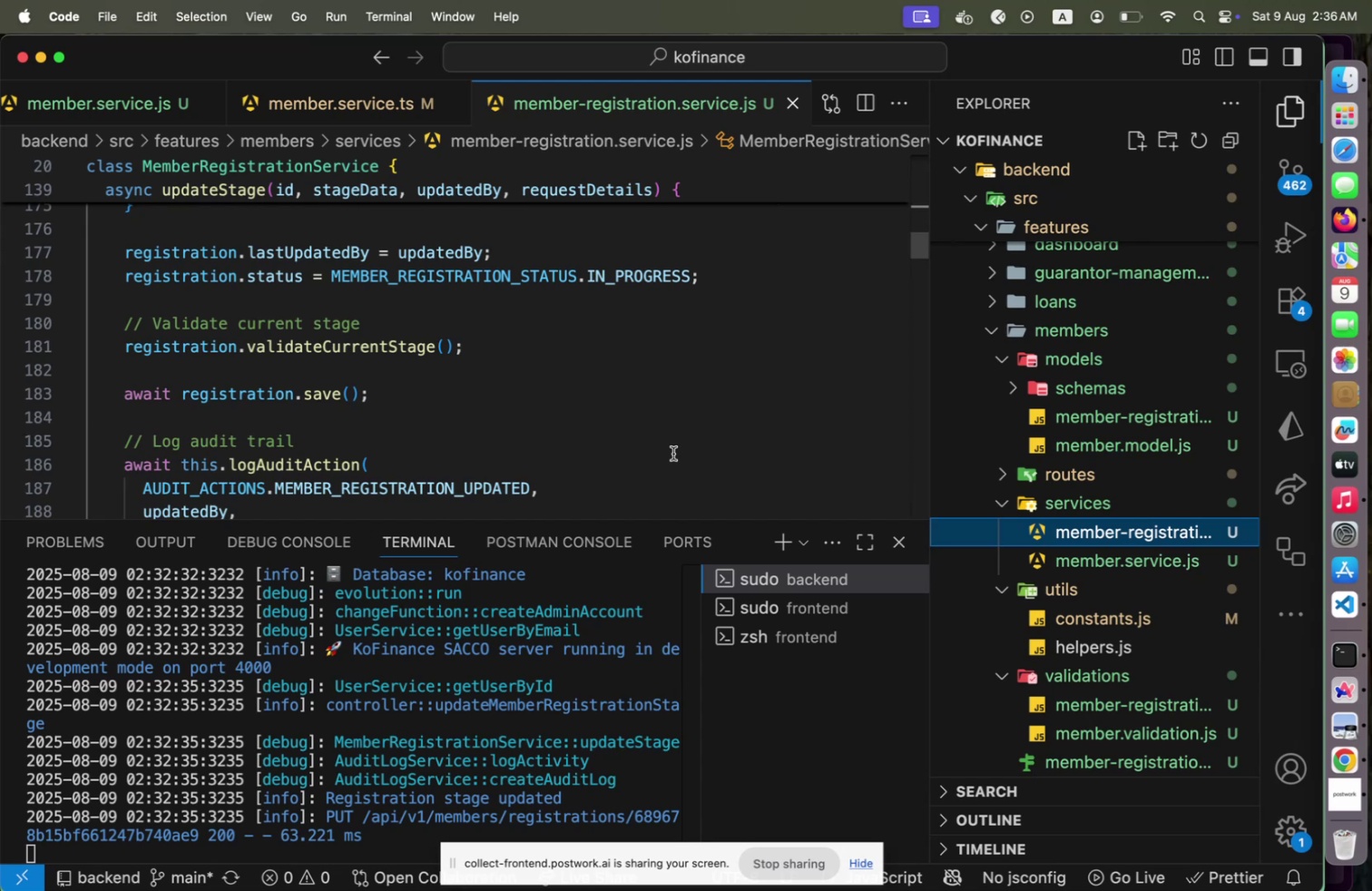 
mouse_move([1348, 718])
 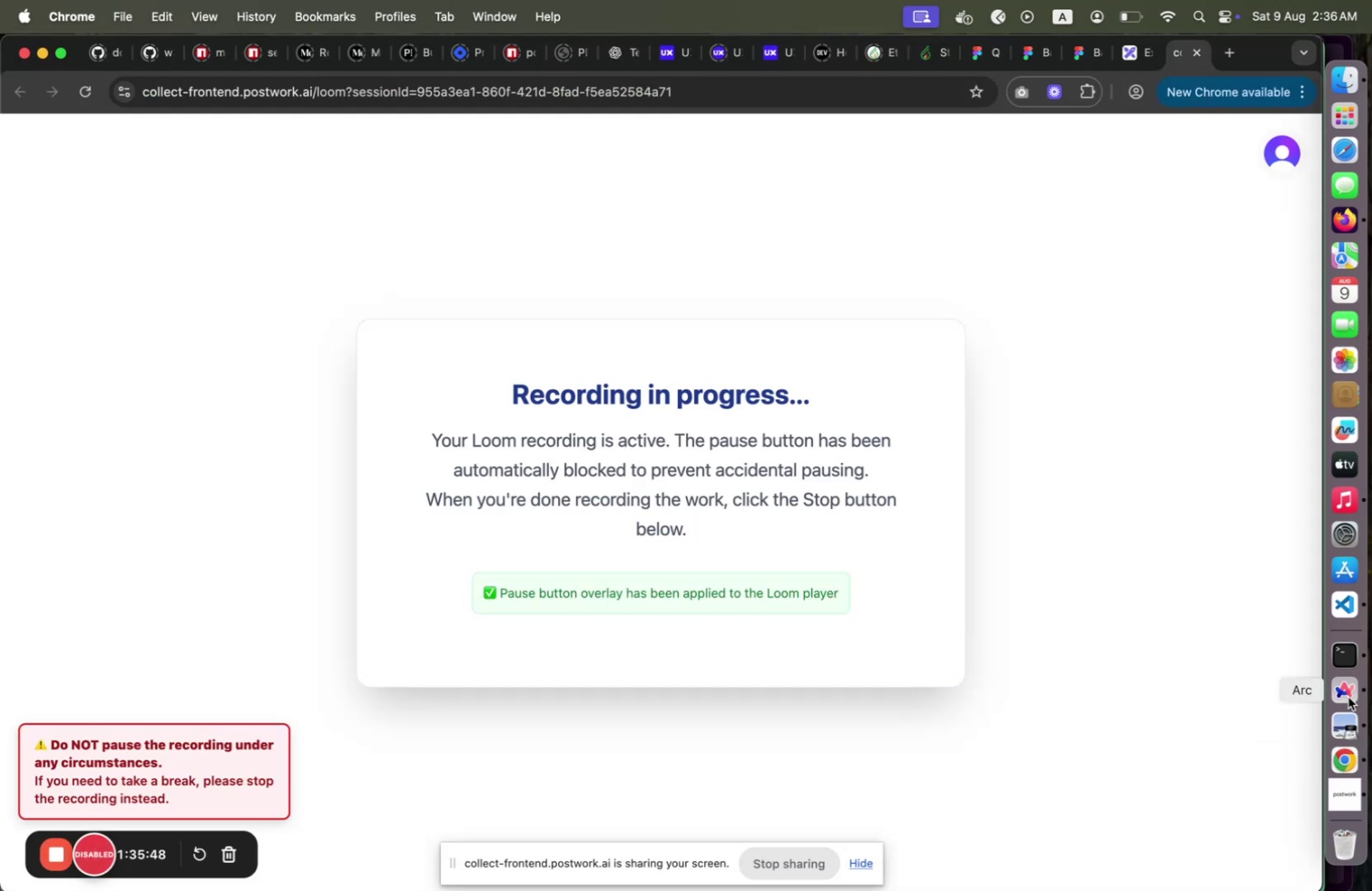 
left_click([1348, 696])
 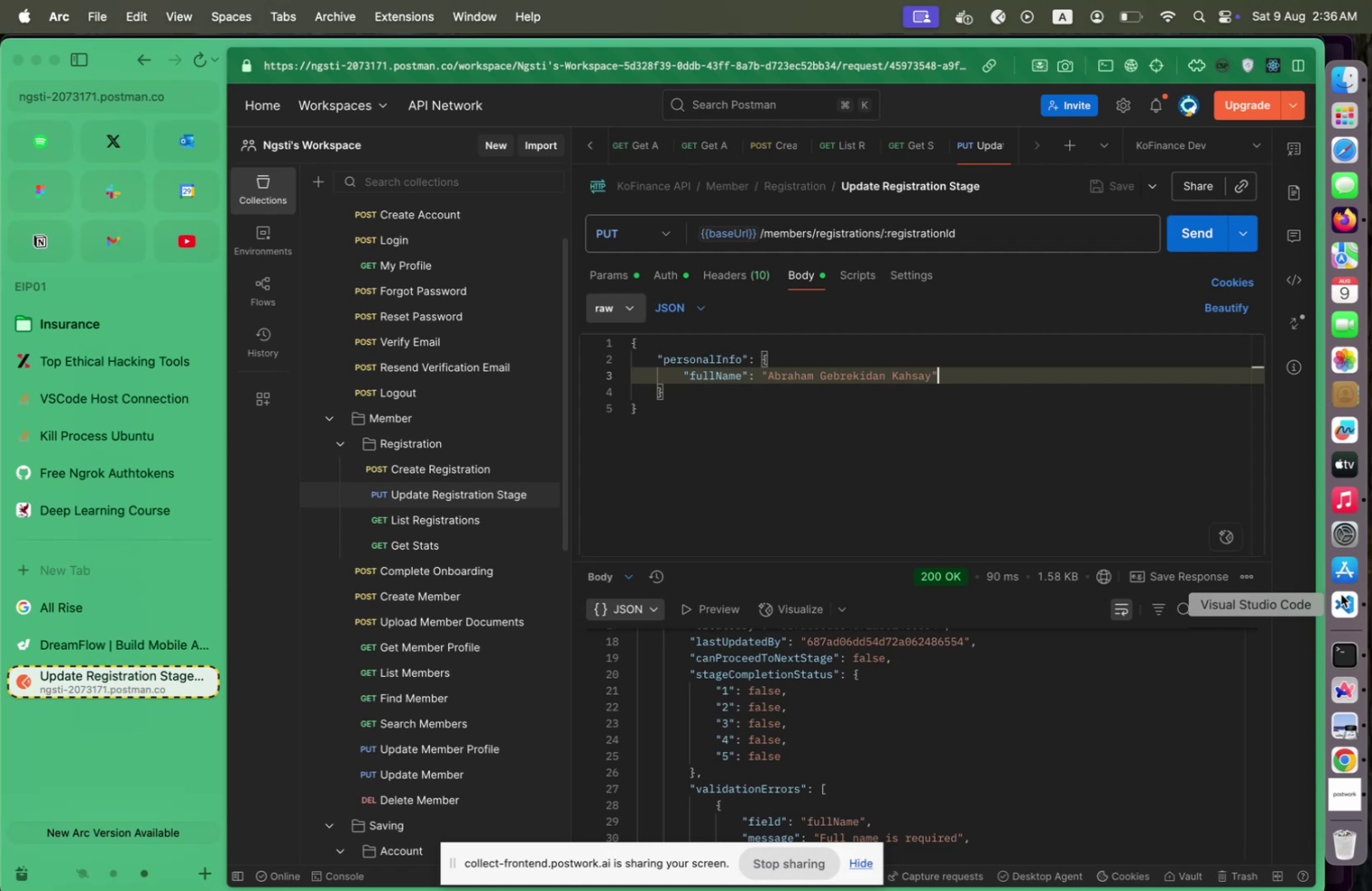 
wait(17.46)
 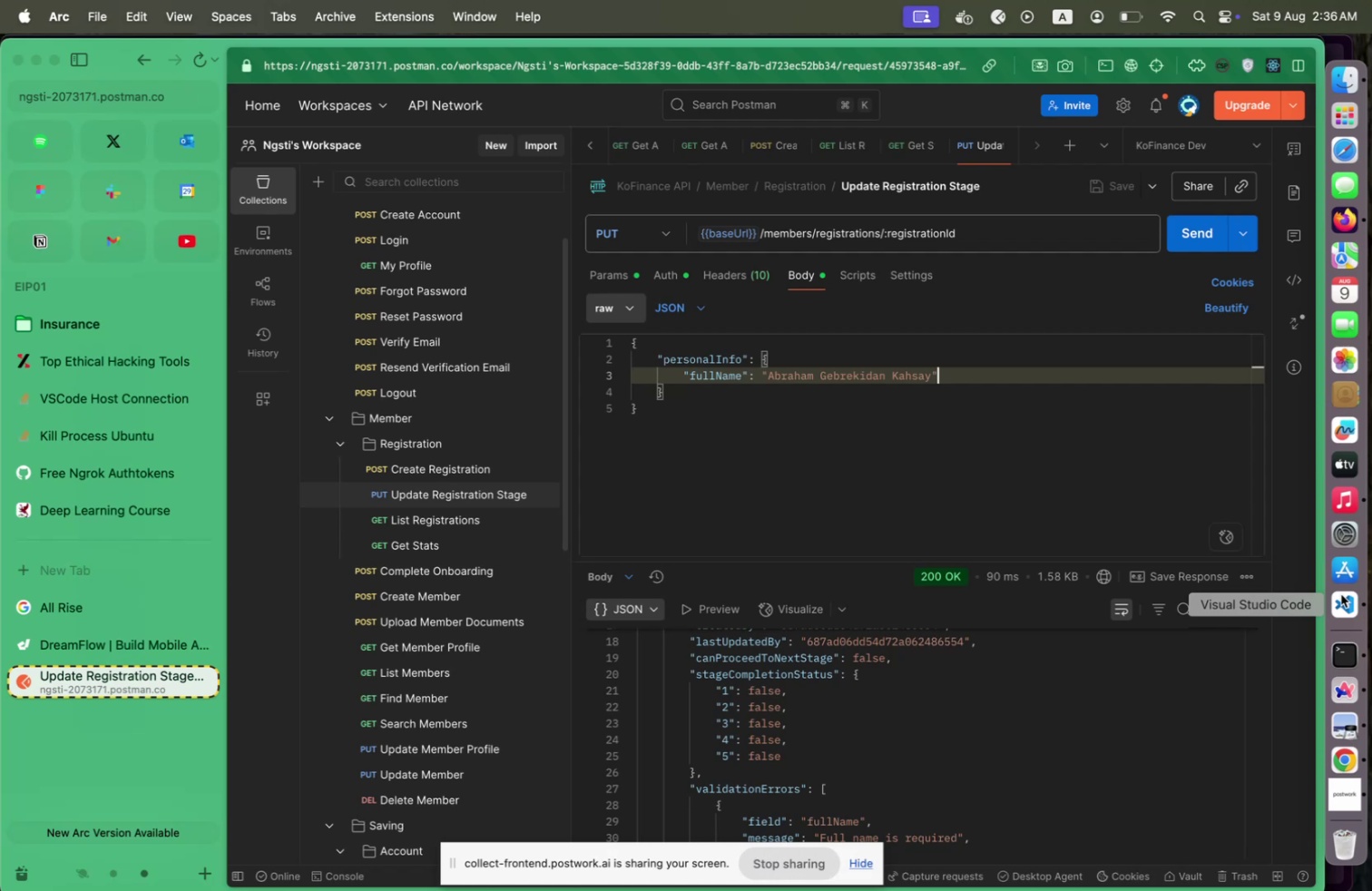 
right_click([1341, 593])
 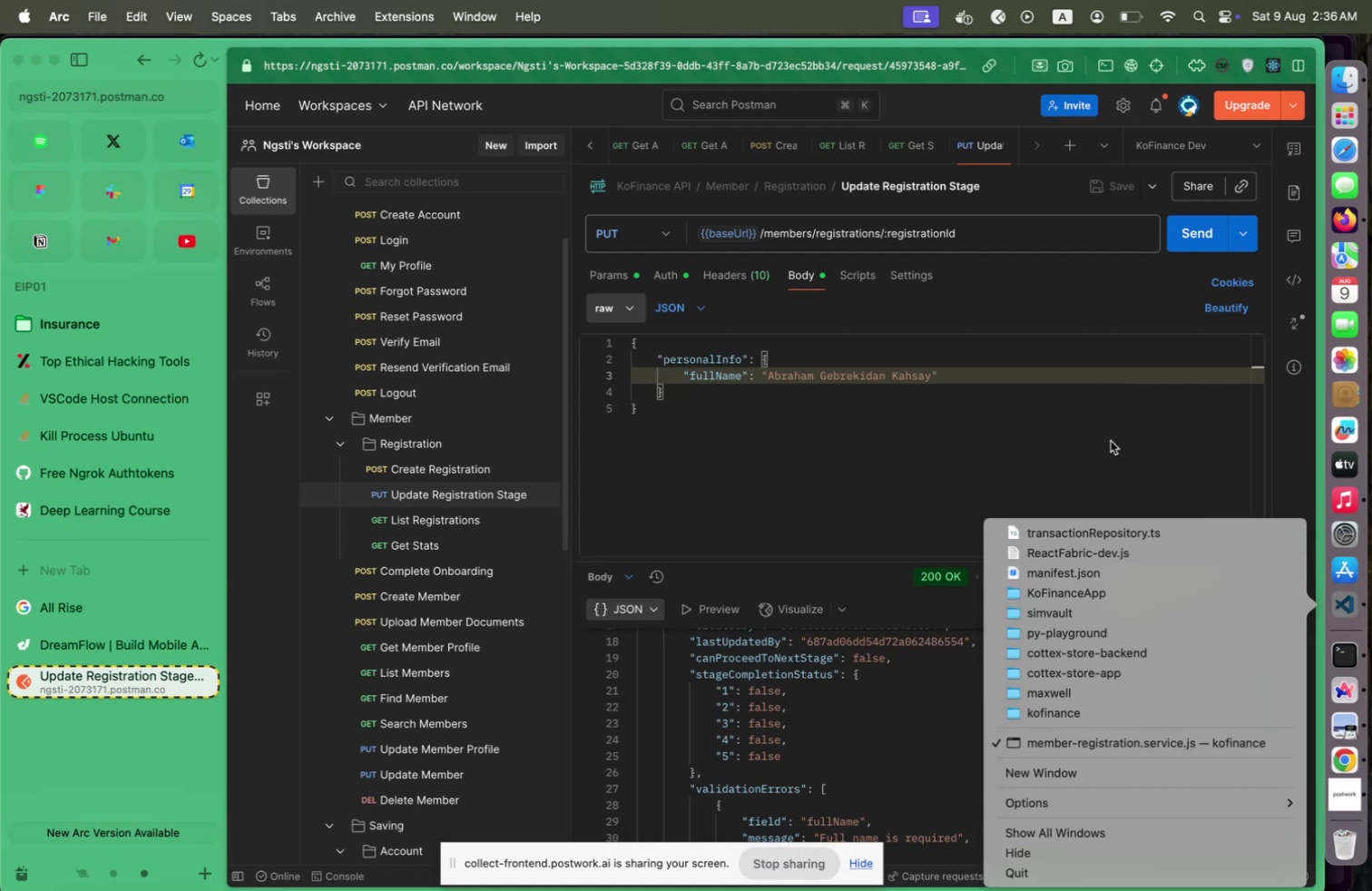 
left_click([1111, 440])
 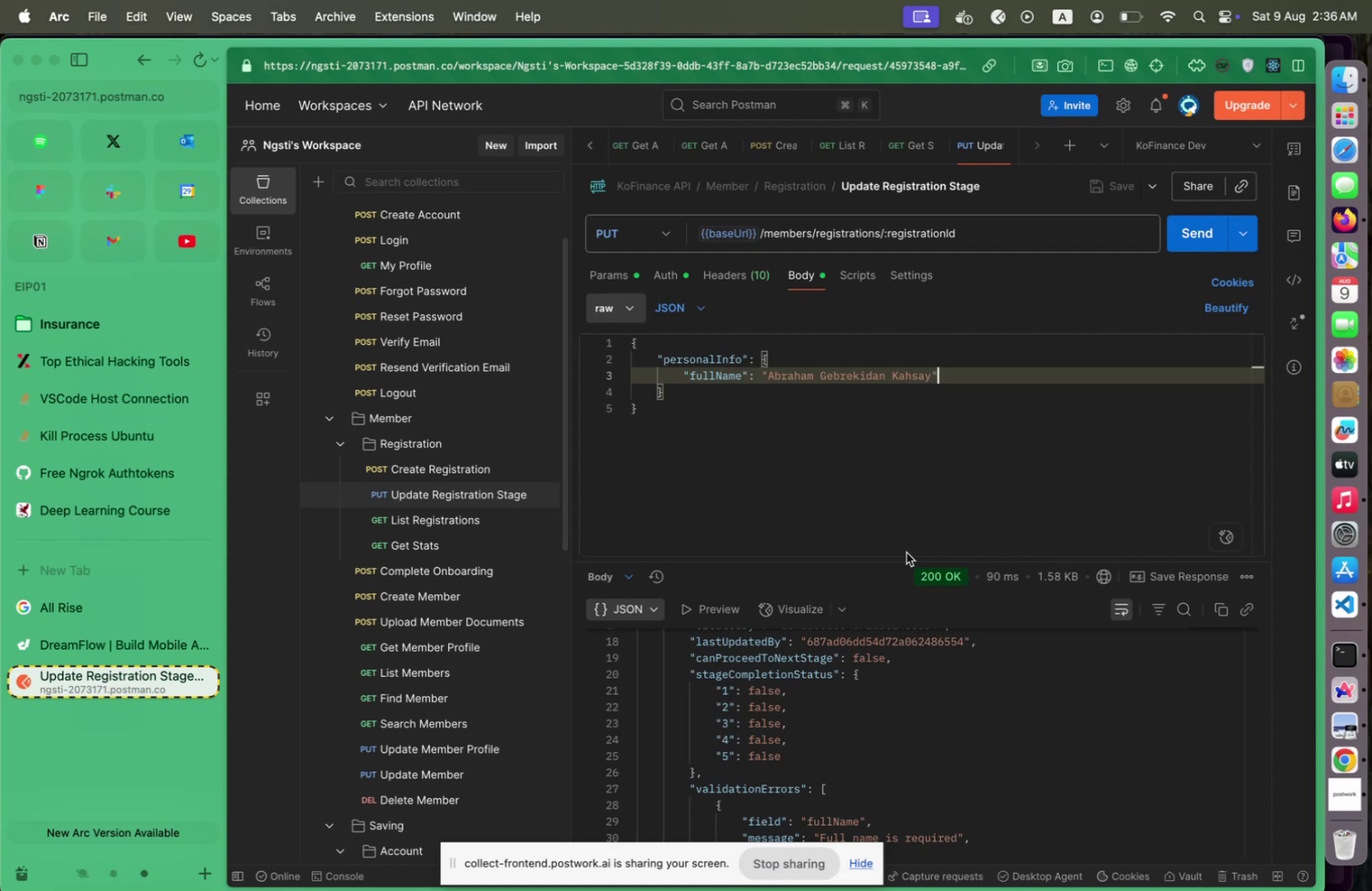 
scroll: coordinate [508, 671], scroll_direction: down, amount: 6.0
 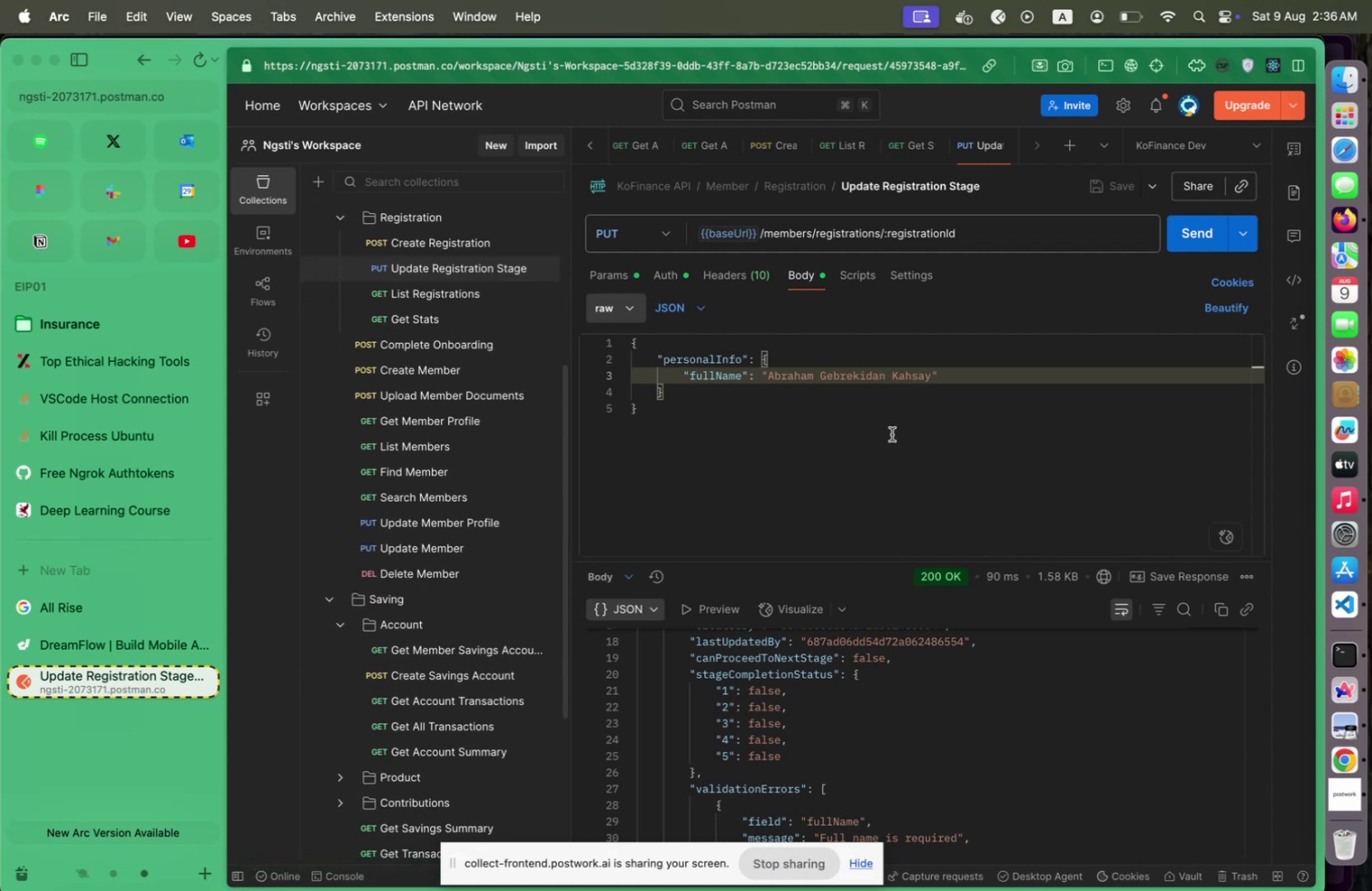 
wait(6.69)
 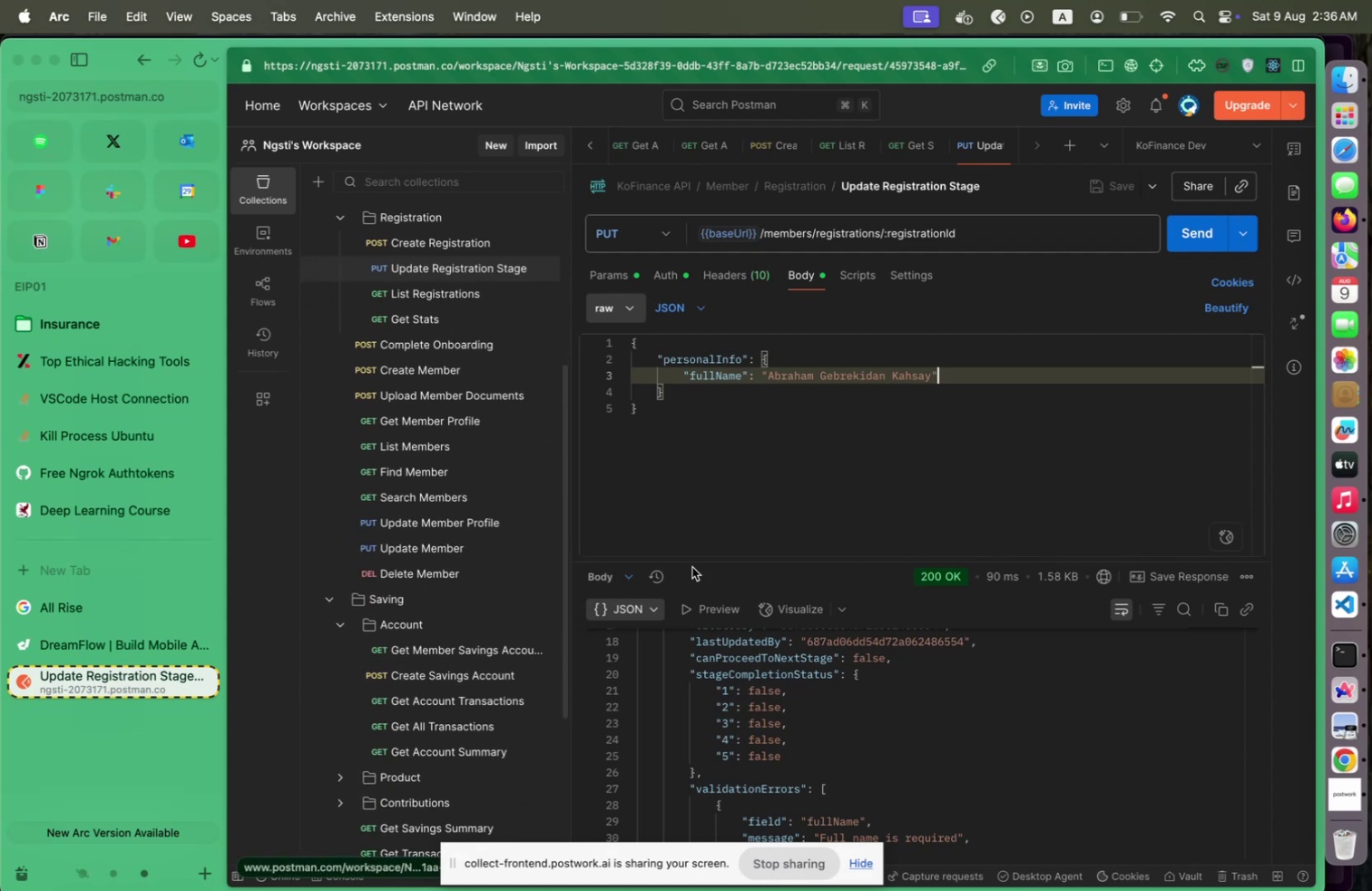 
scroll: coordinate [863, 759], scroll_direction: up, amount: 12.0
 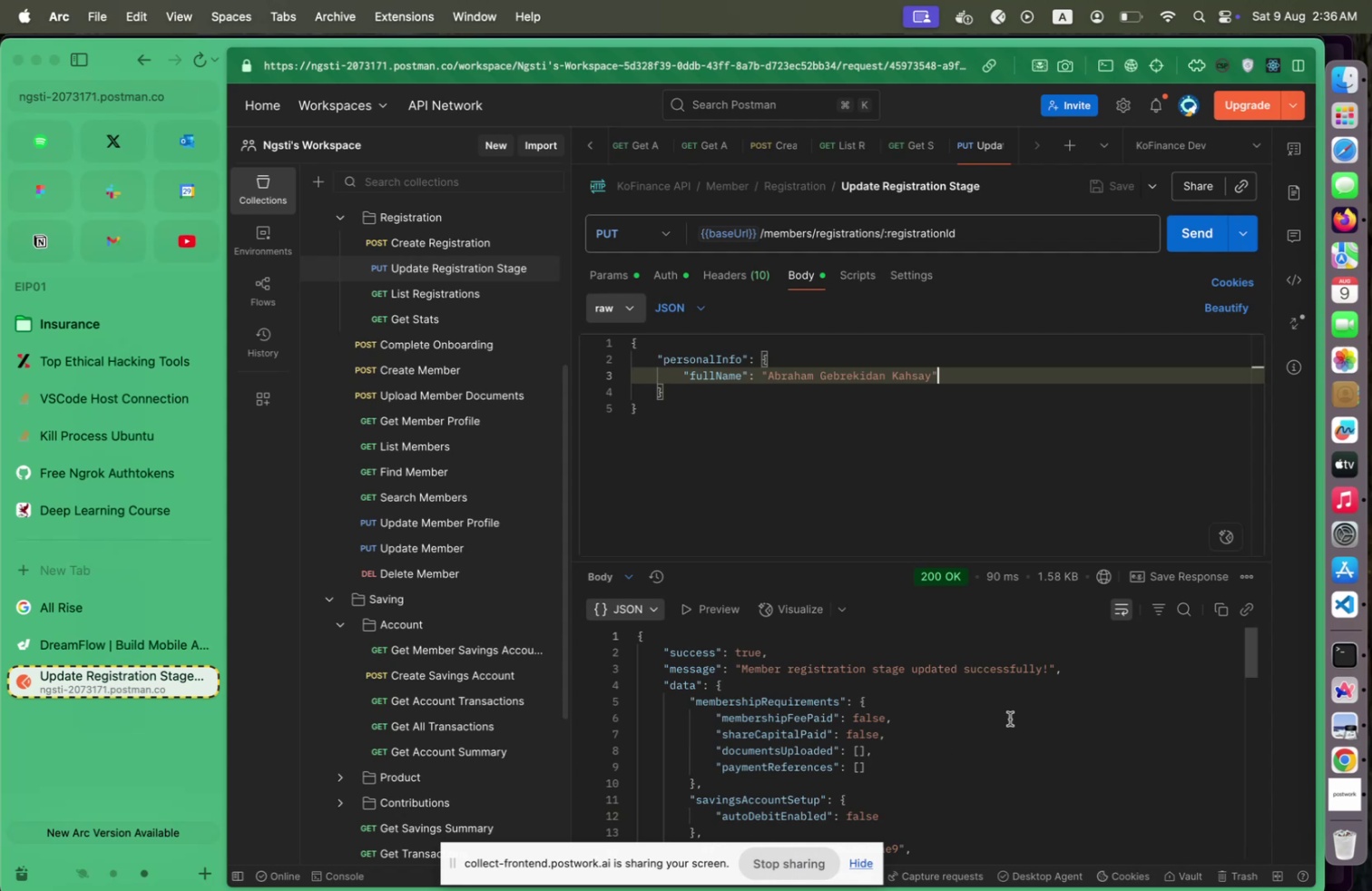 
scroll: coordinate [914, 733], scroll_direction: down, amount: 7.0
 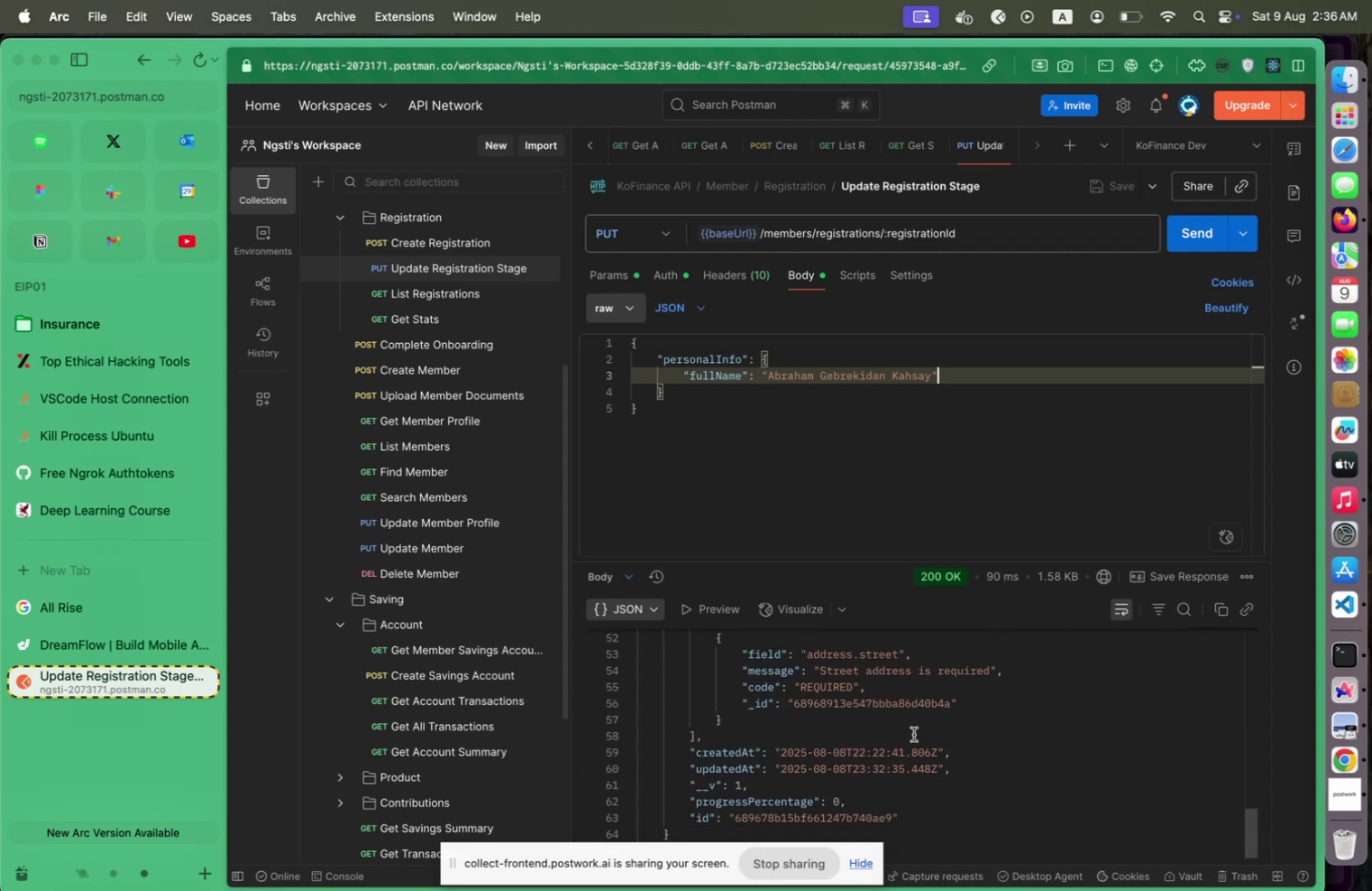 
scroll: coordinate [914, 733], scroll_direction: up, amount: 1.0
 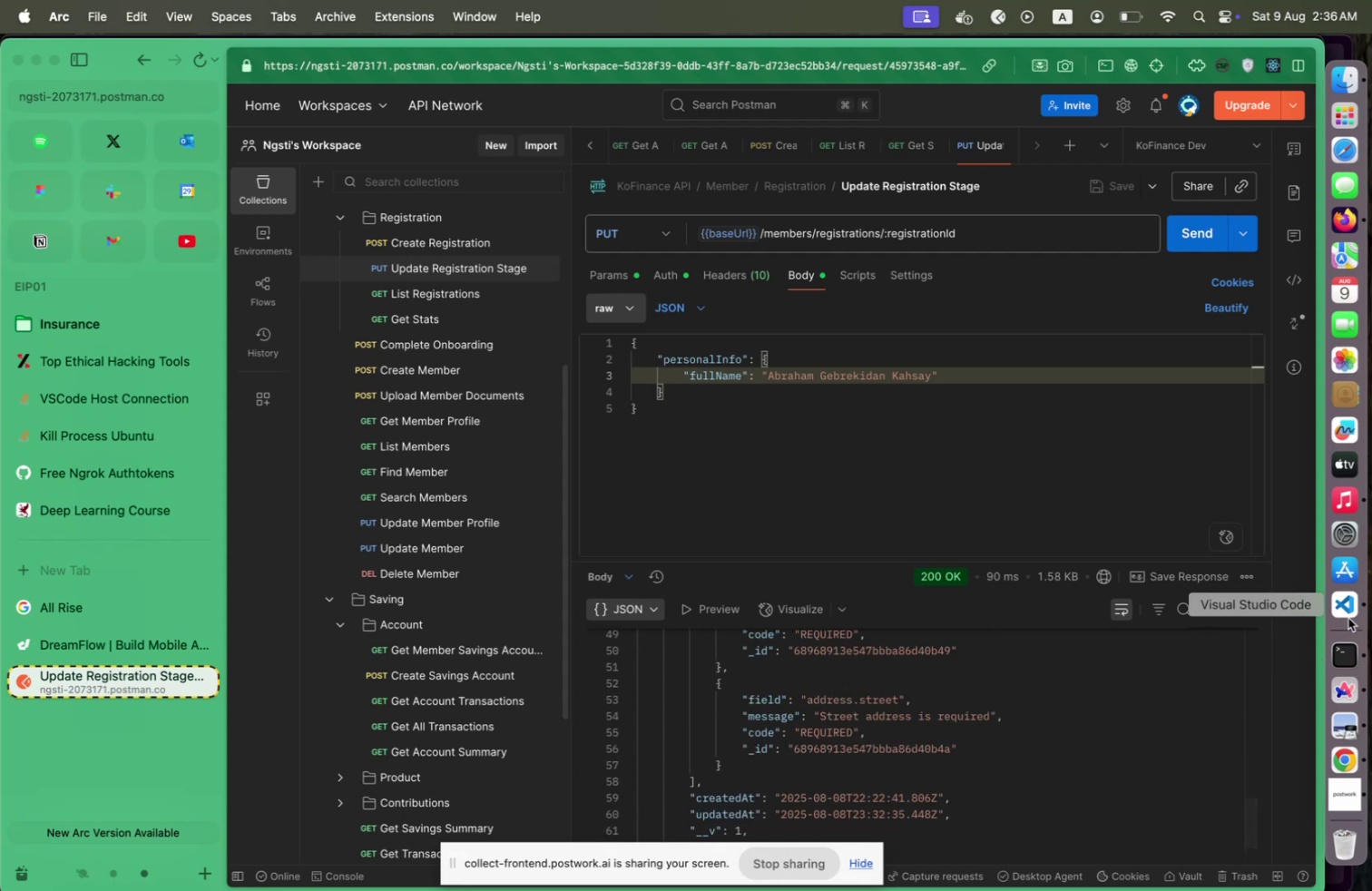 
left_click([1348, 608])
 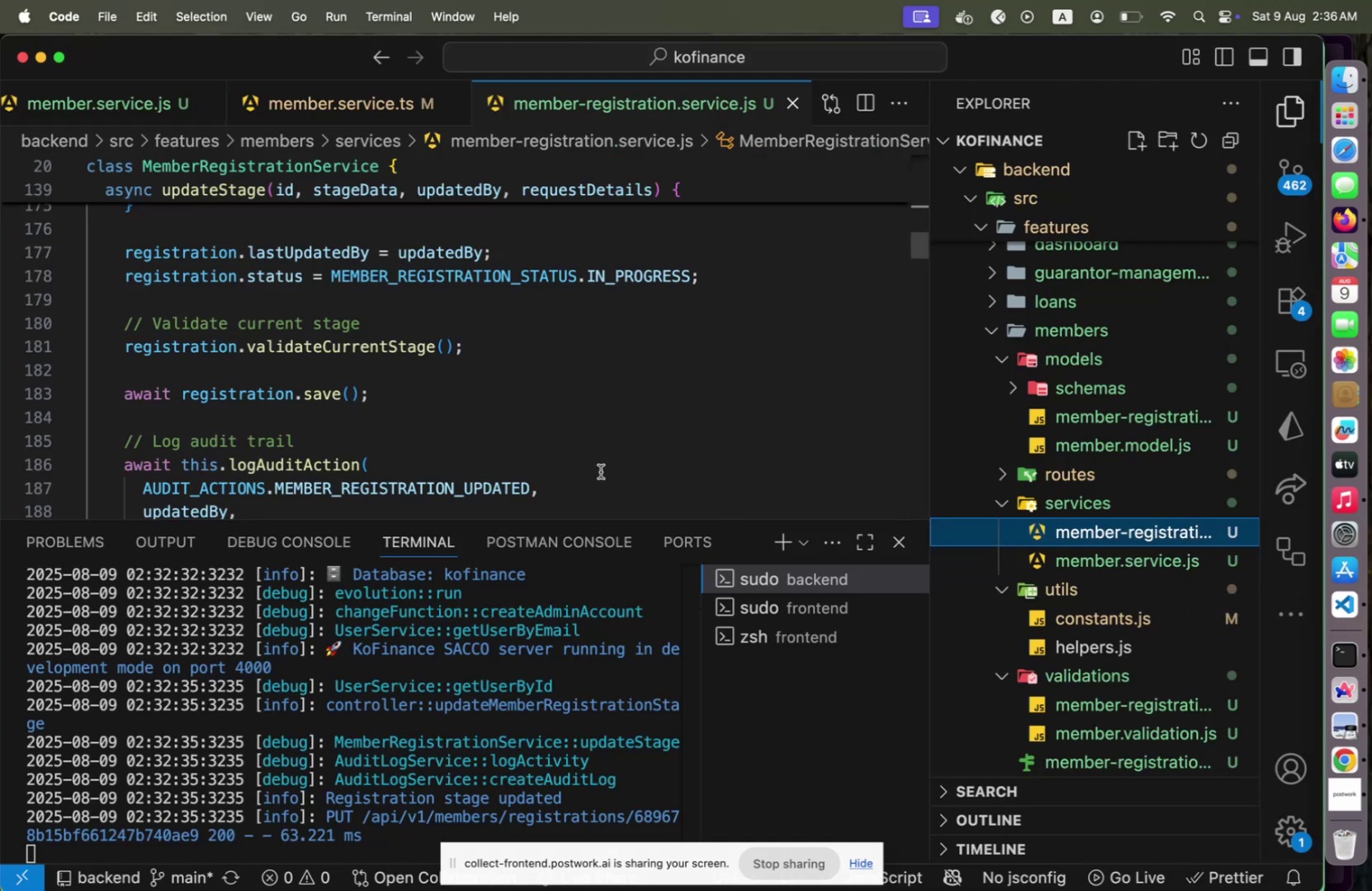 
scroll: coordinate [601, 471], scroll_direction: down, amount: 2.0
 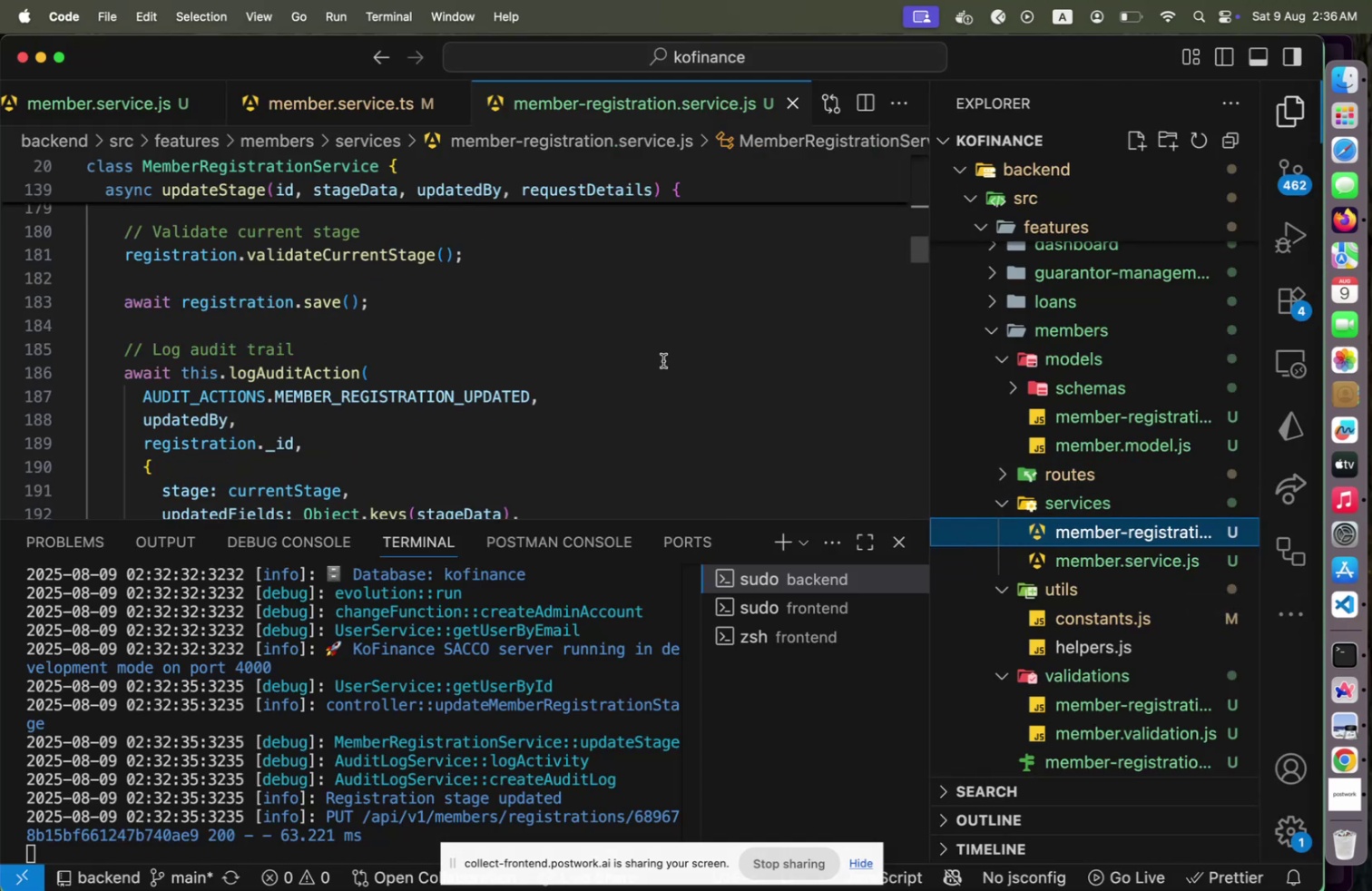 
key(Control+Tab)
 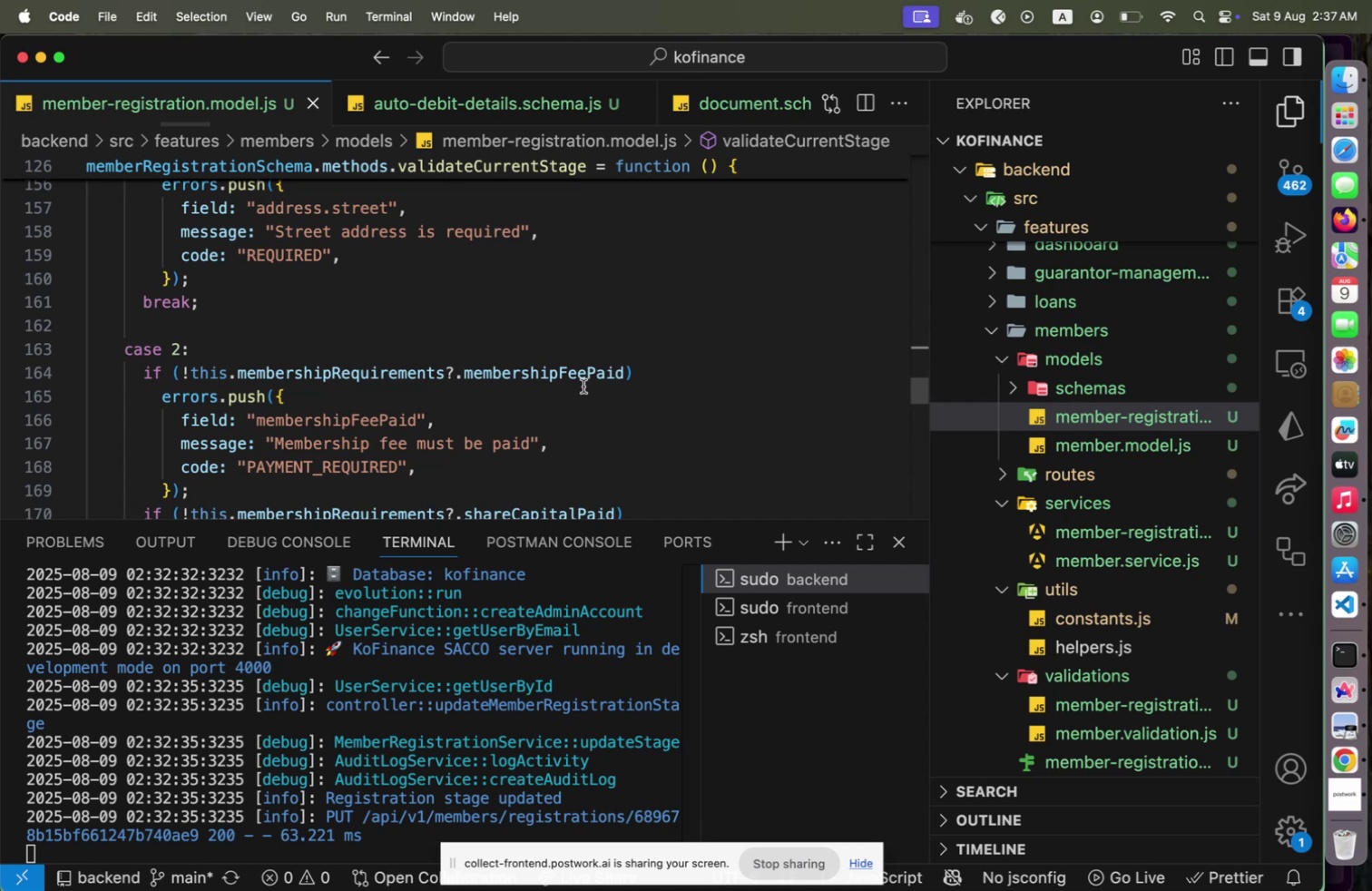 
scroll: coordinate [580, 390], scroll_direction: down, amount: 4.0
 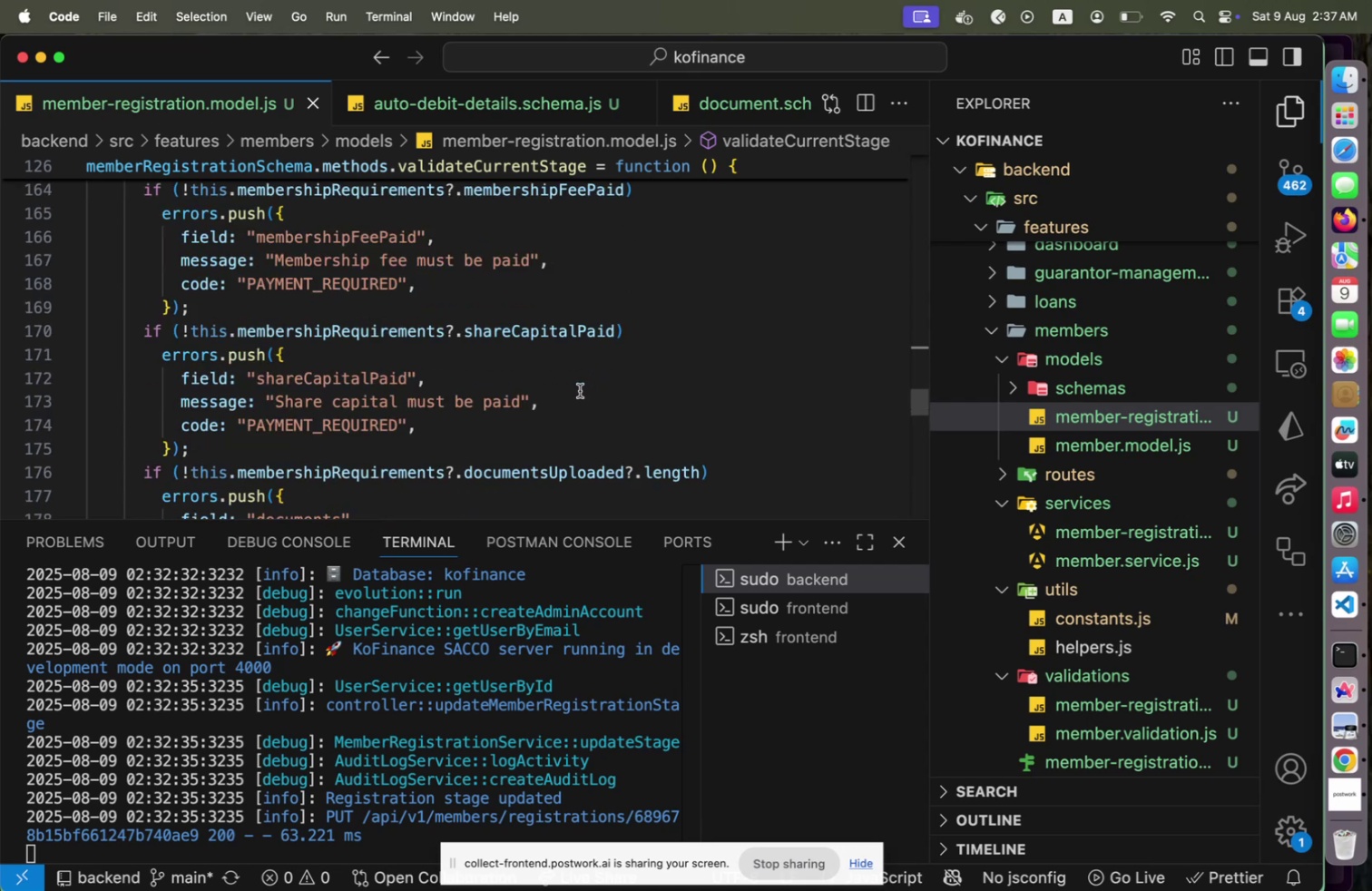 
scroll: coordinate [580, 390], scroll_direction: up, amount: 8.0
 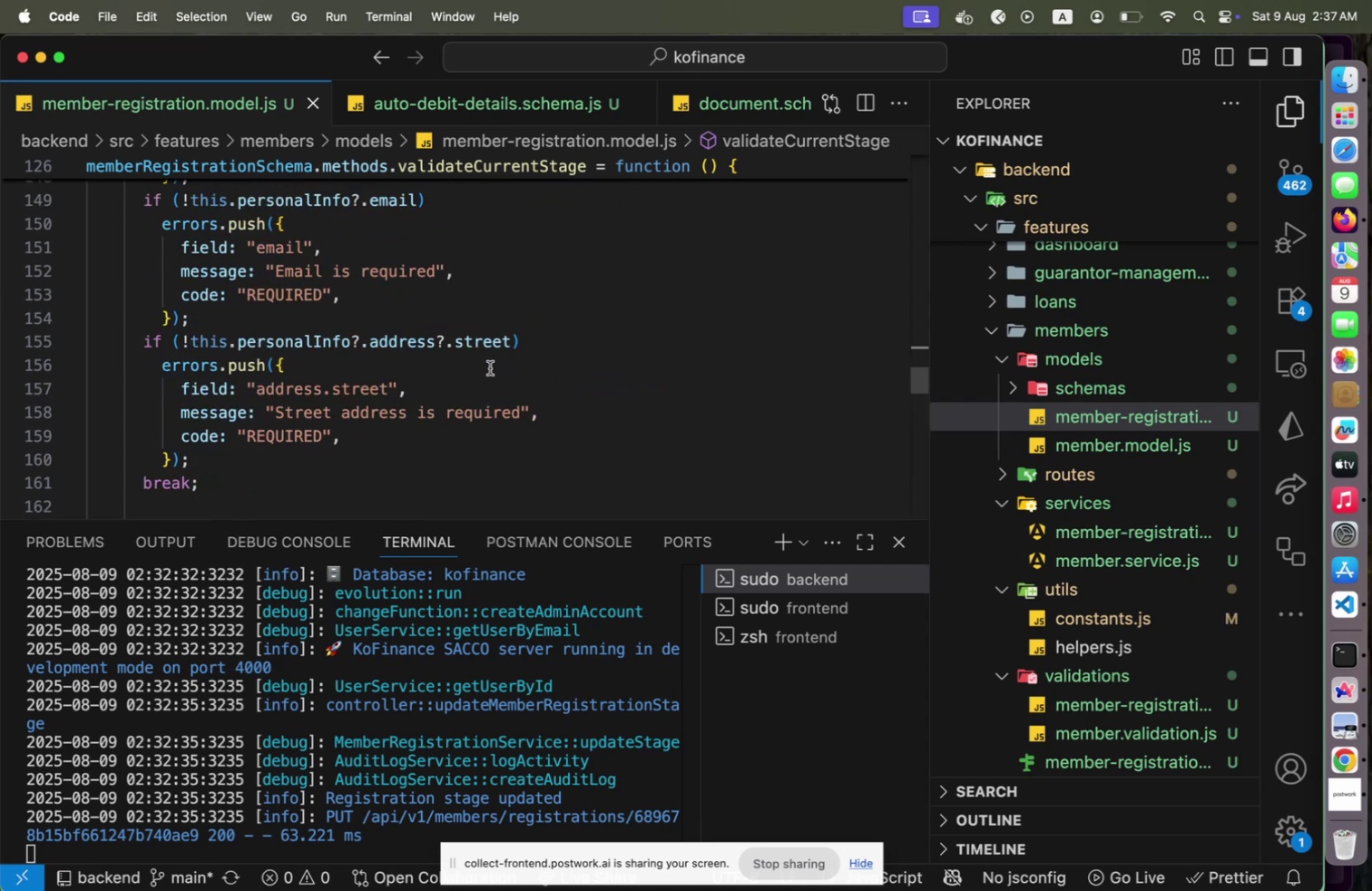 
left_click([438, 337])
 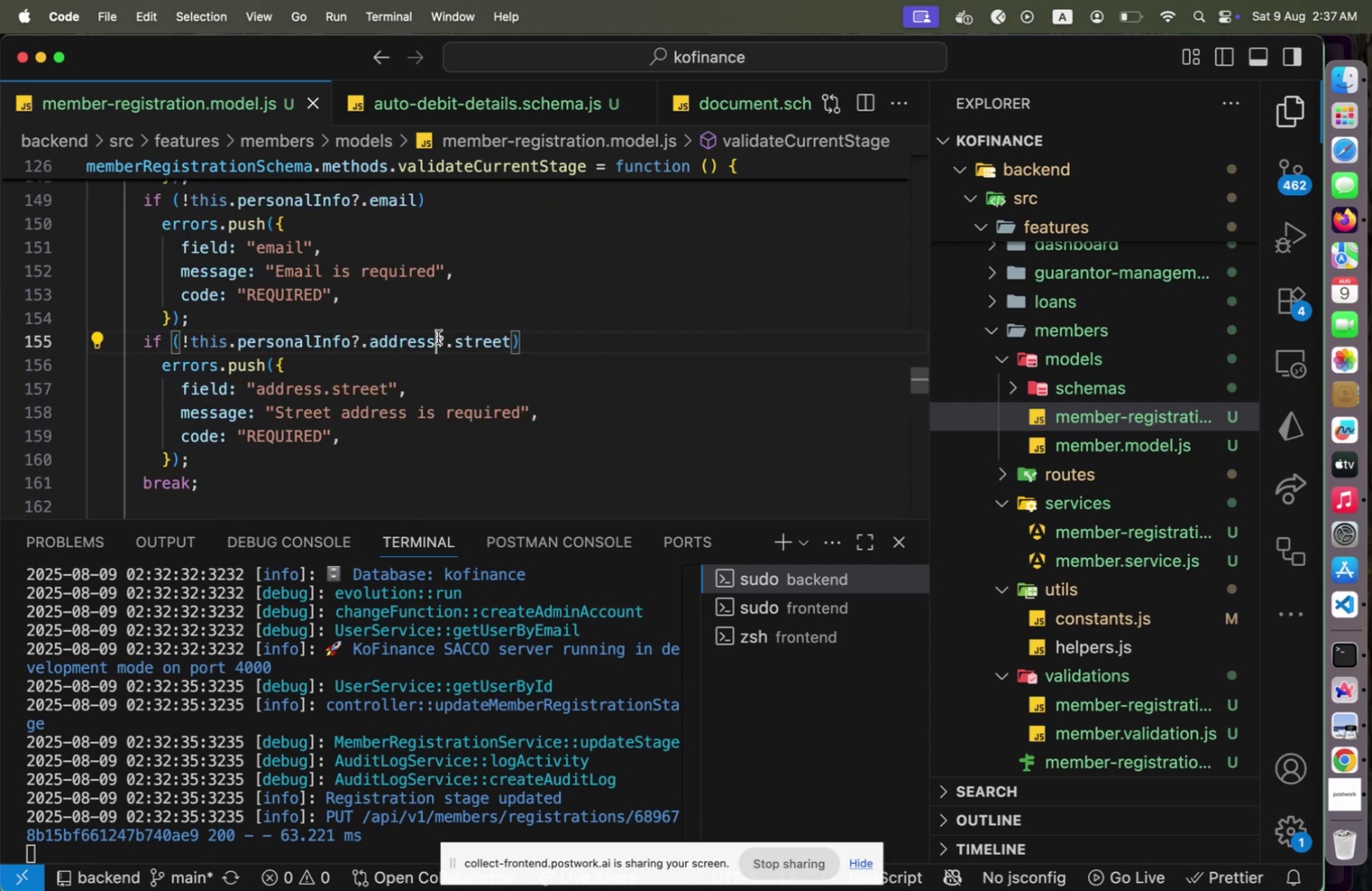 
key(ArrowRight)
 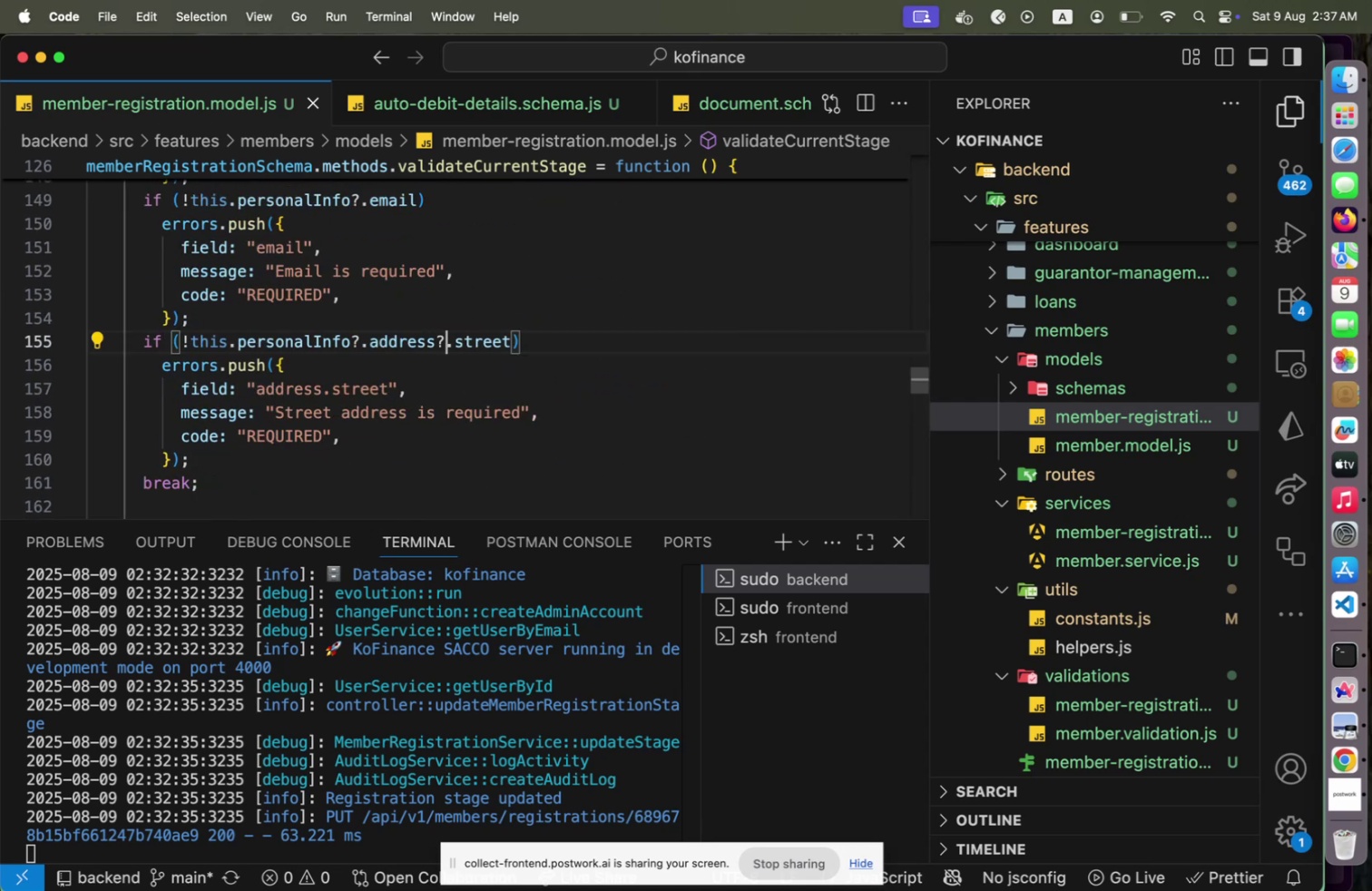 
key(ArrowRight)
 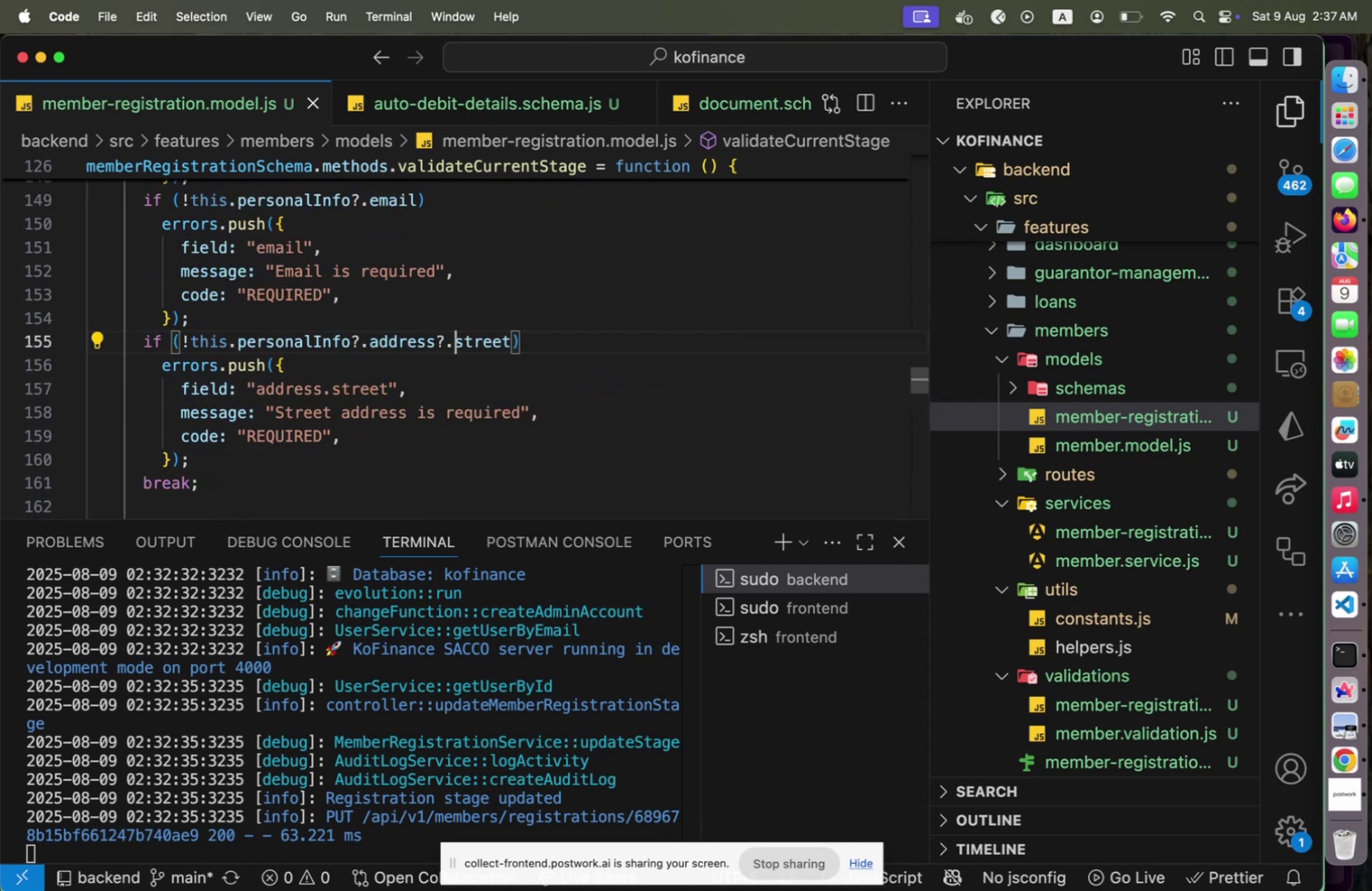 
key(Shift+End)
 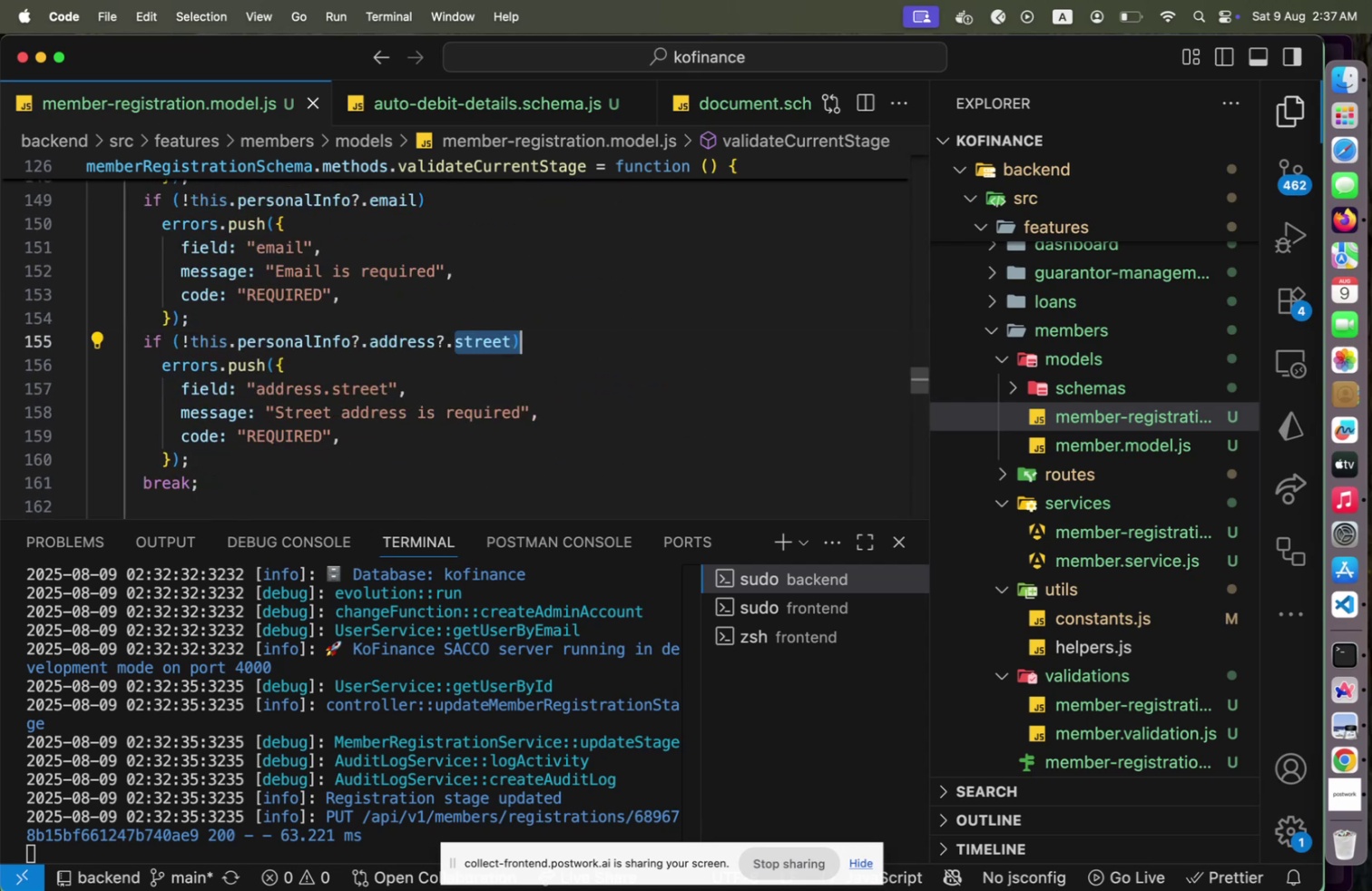 
key(Shift+ArrowLeft)
 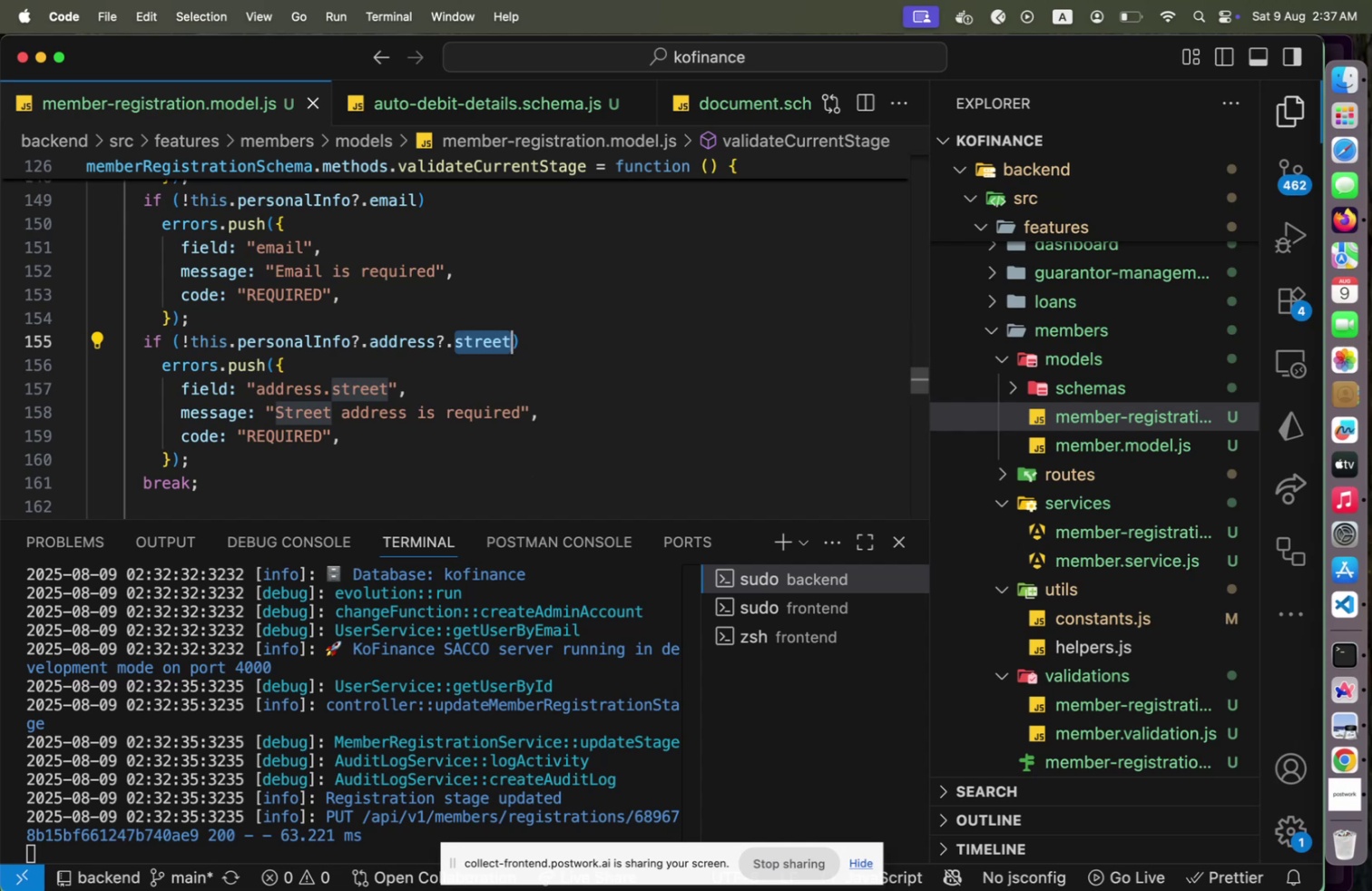 
type(k)
key(Backspace)
type(woreda)
 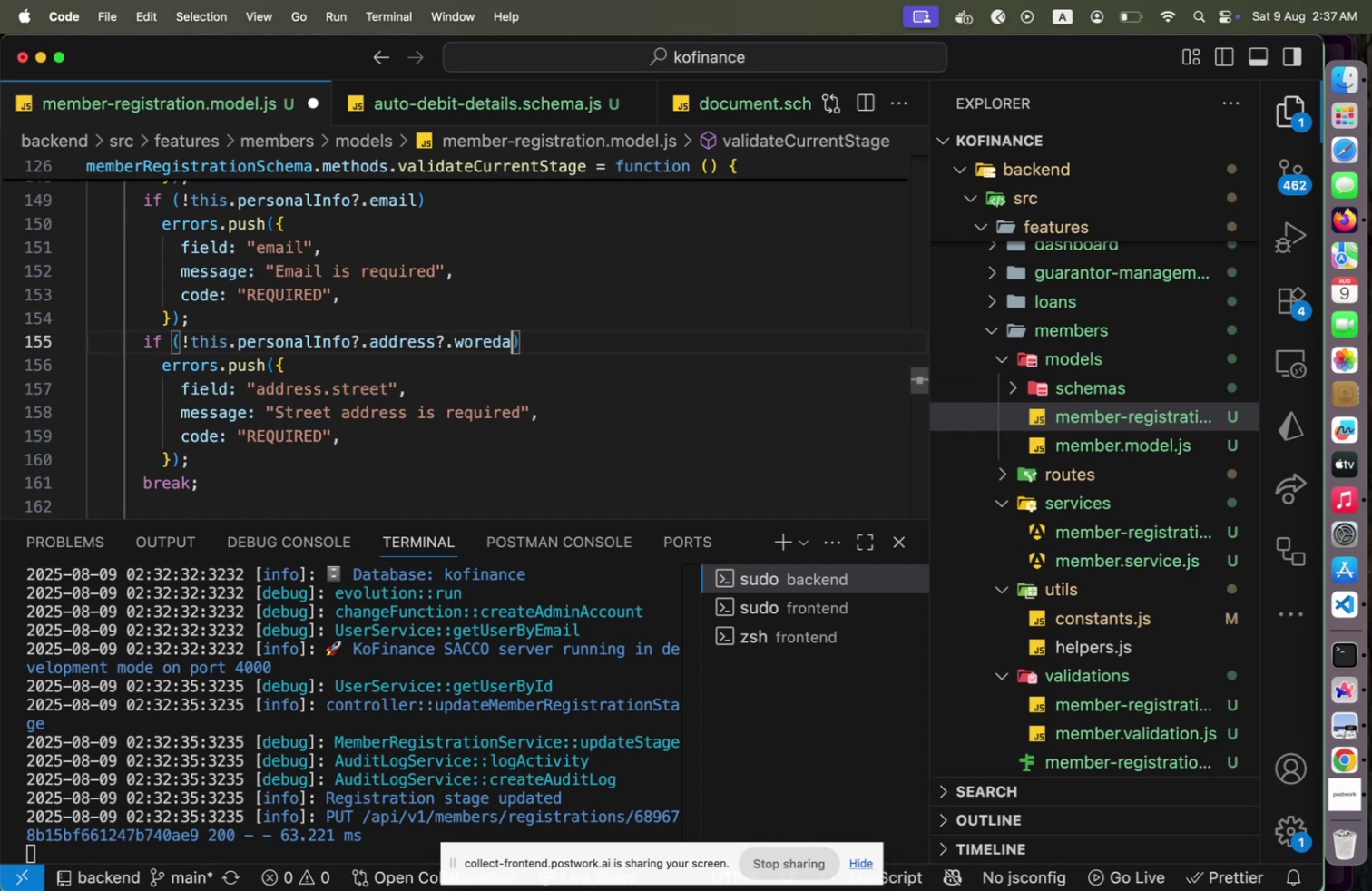 
key(ArrowDown)
 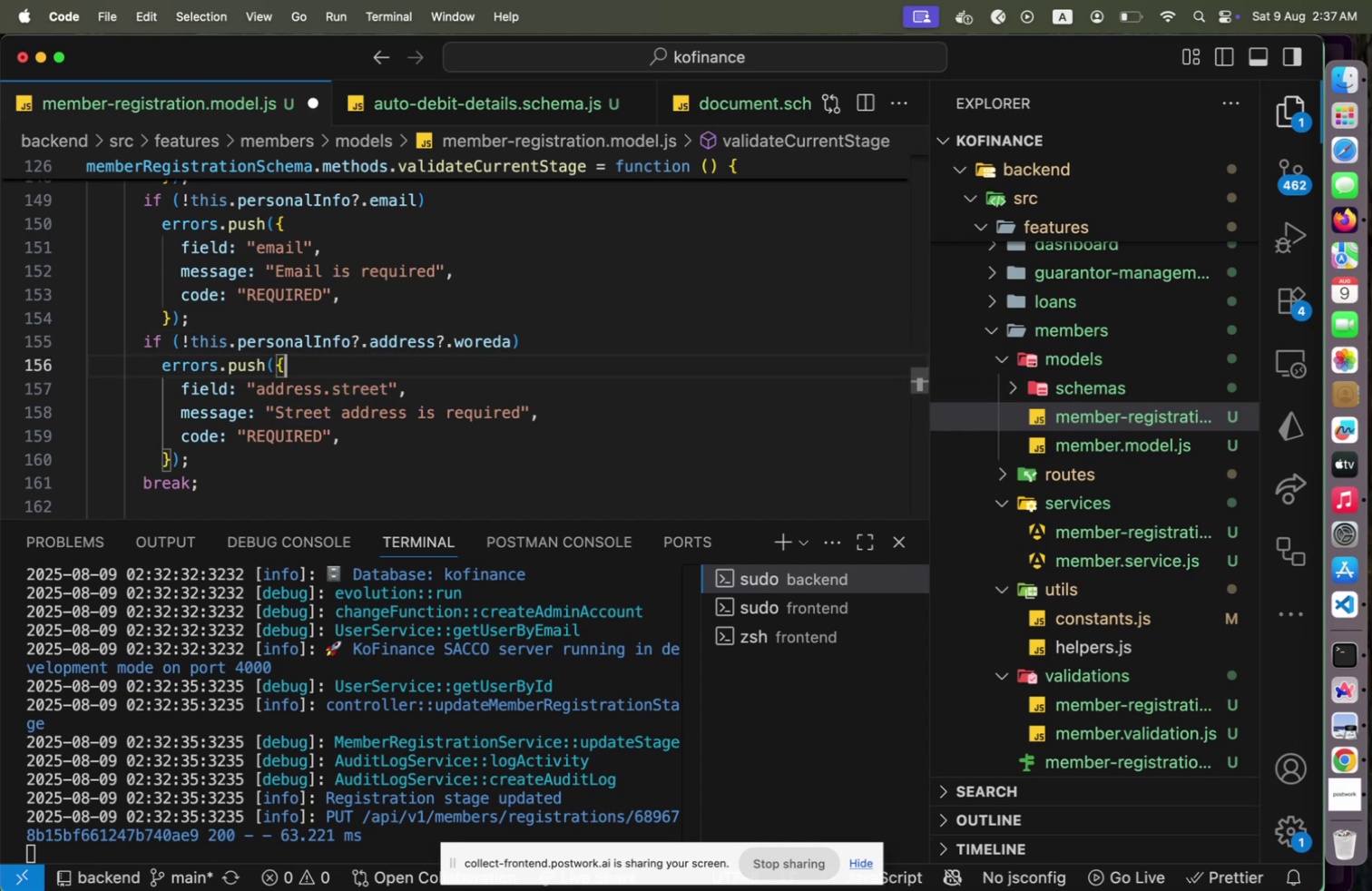 
key(ArrowDown)
 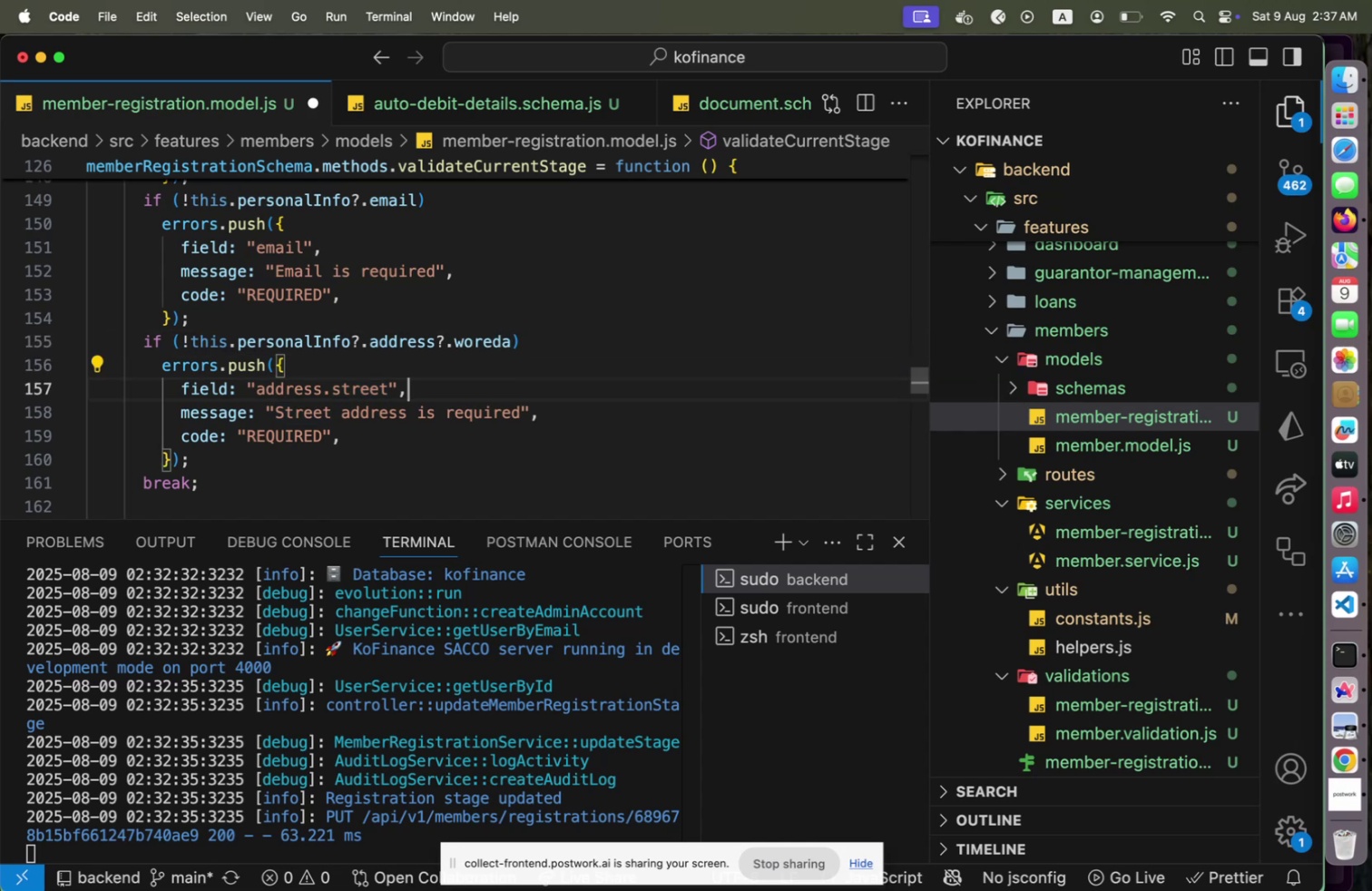 
key(ArrowLeft)
 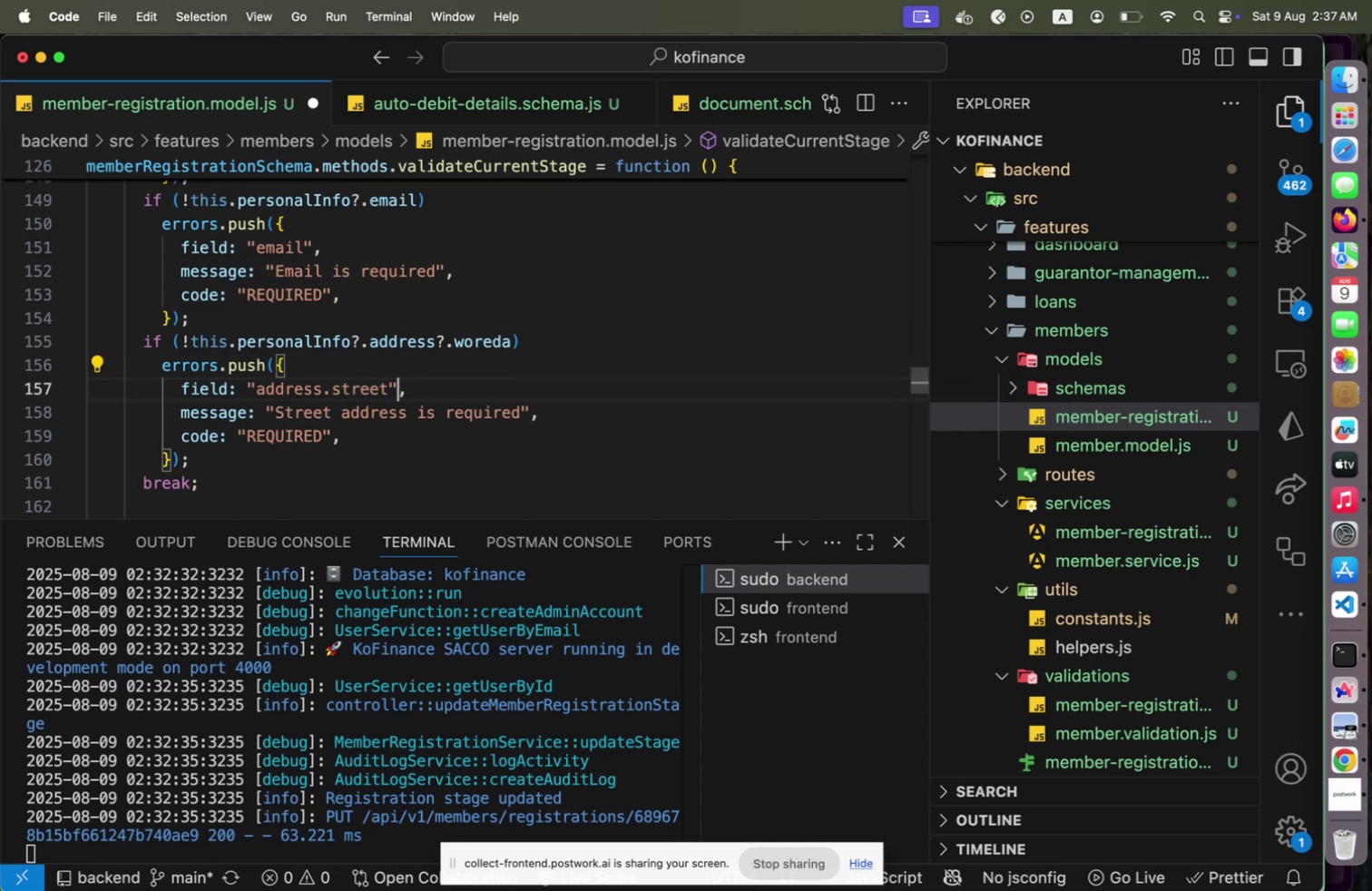 
key(ArrowLeft)
 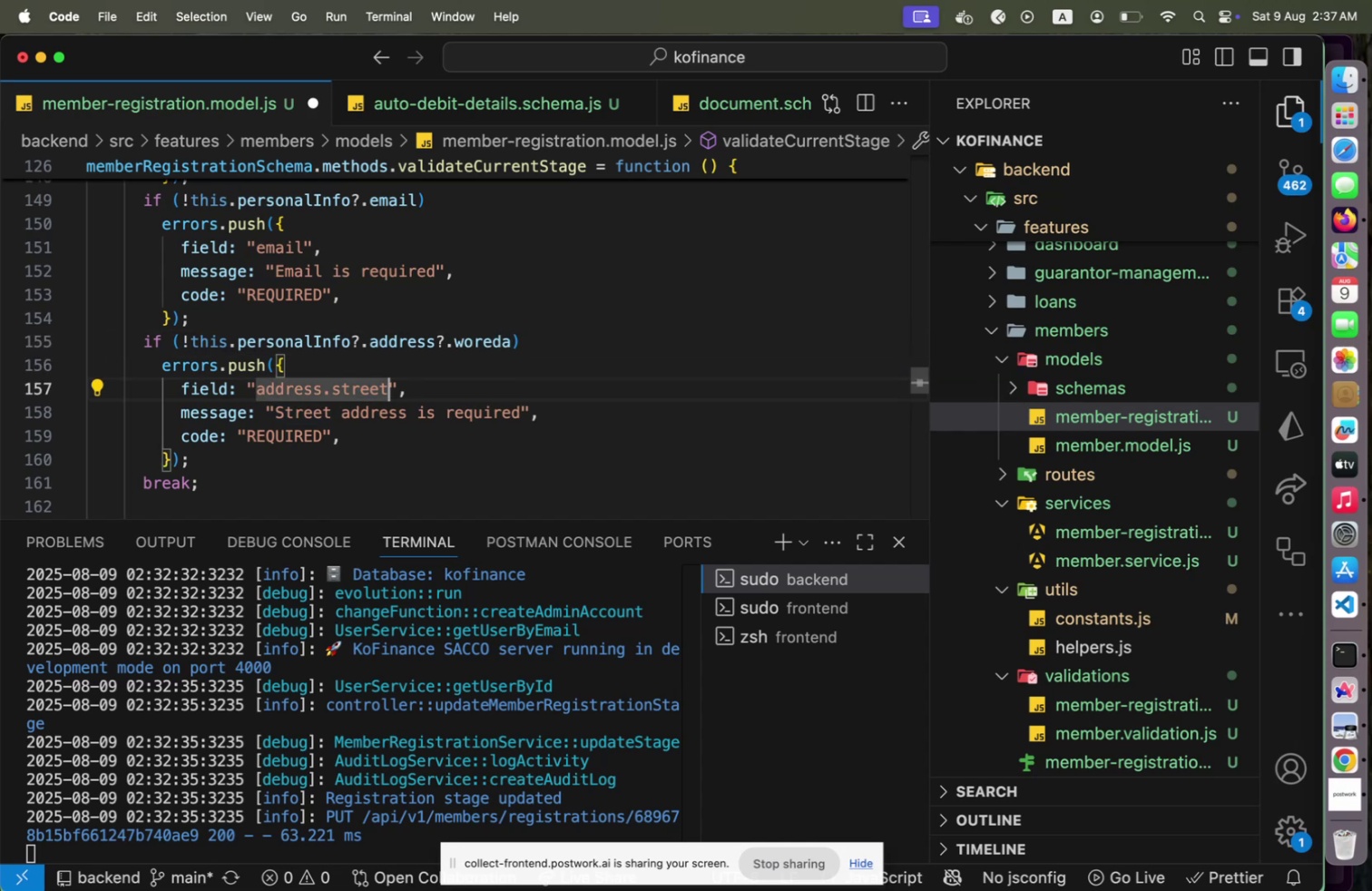 
key(Shift+ArrowLeft)
 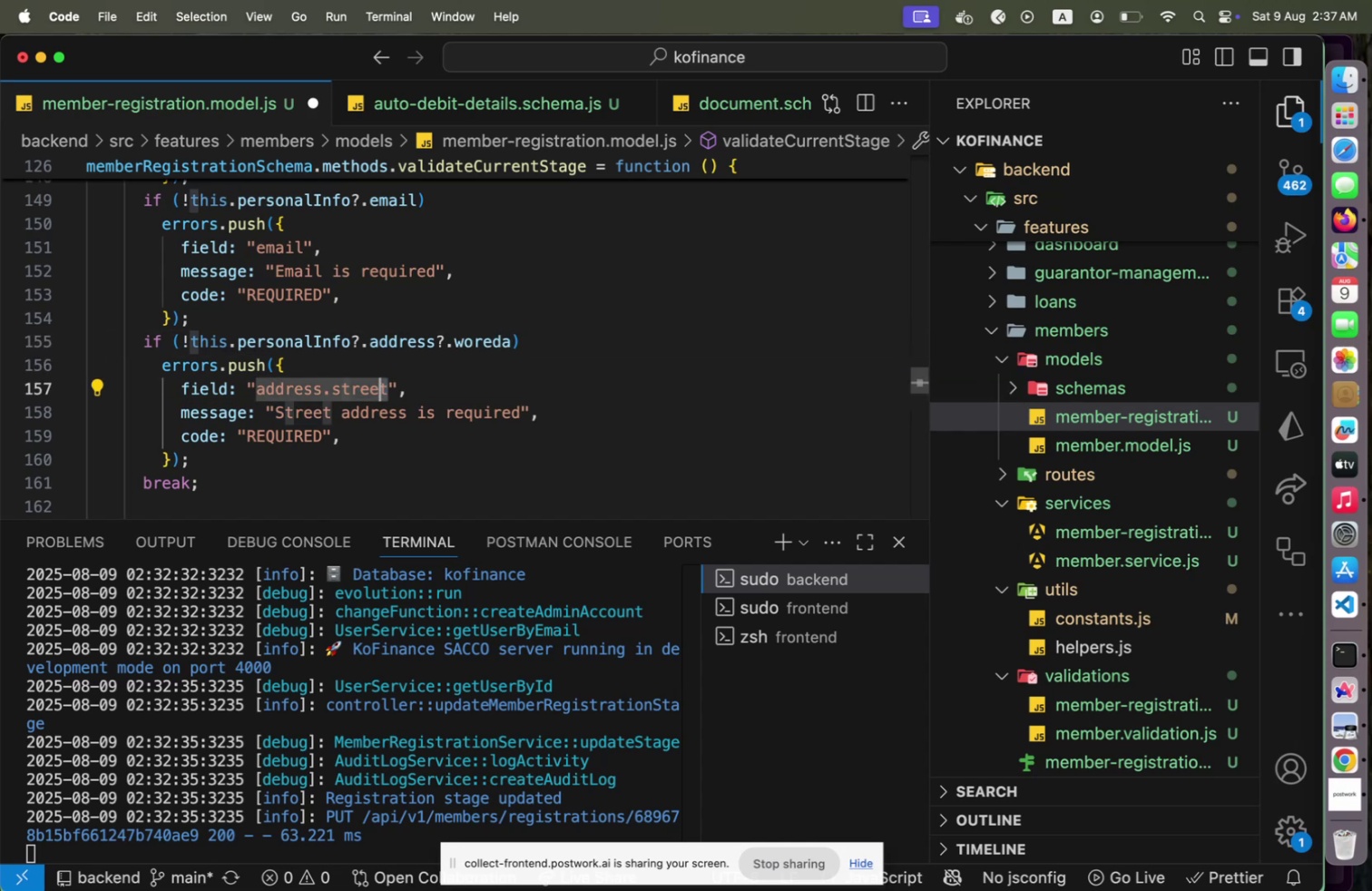 
key(Shift+ArrowLeft)
 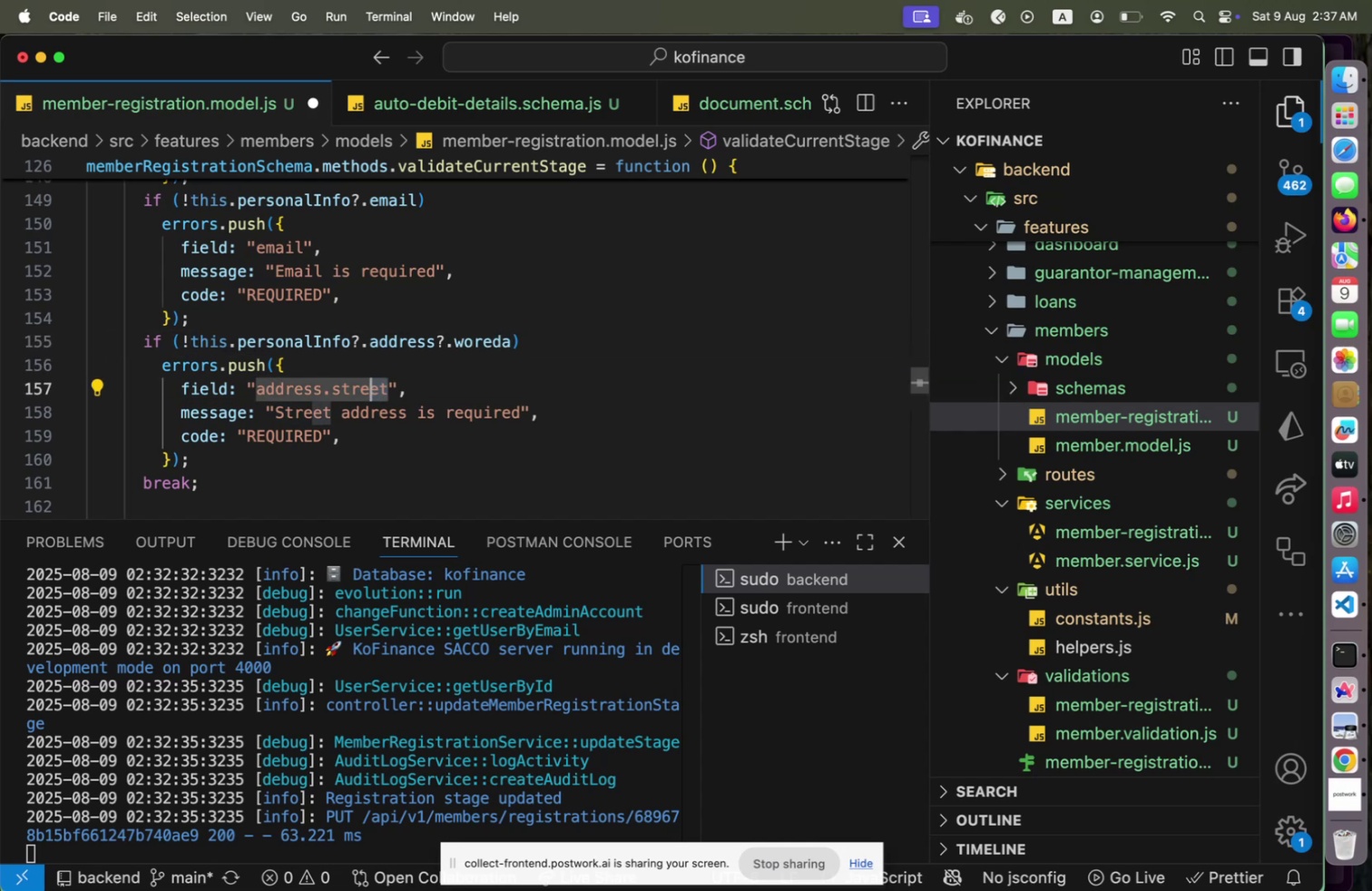 
key(Shift+ArrowLeft)
 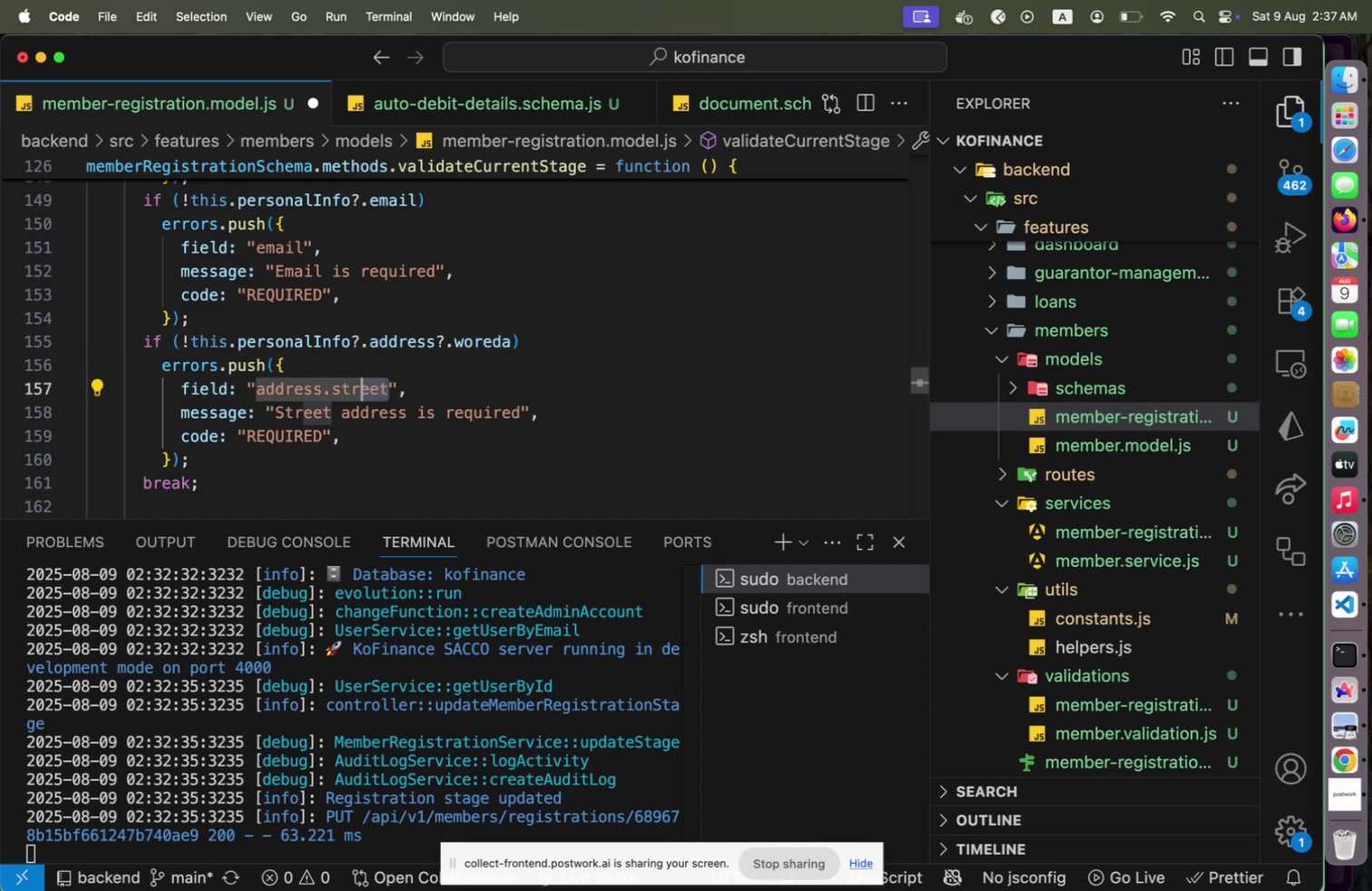 
key(Shift+ArrowLeft)
 